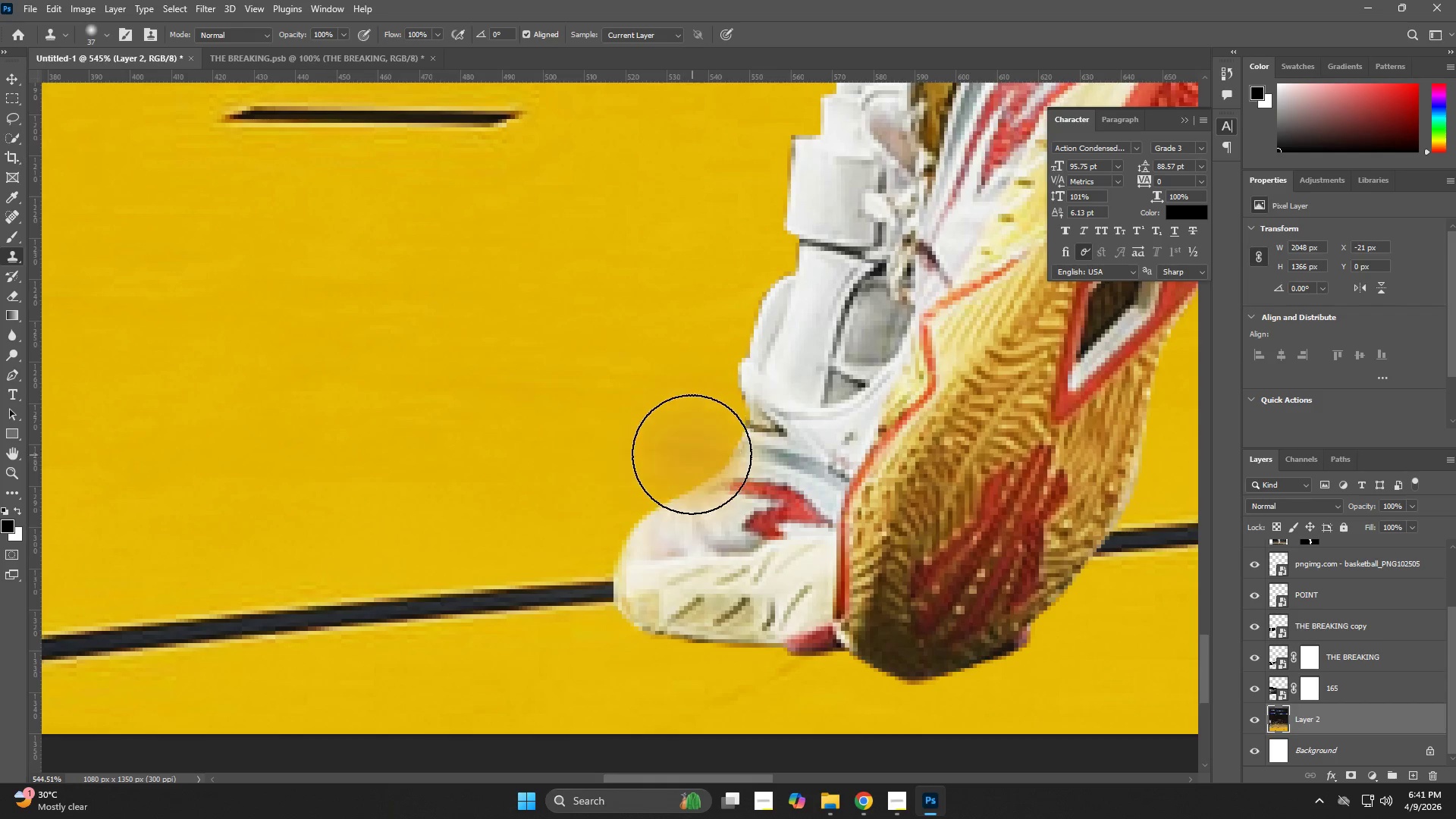 
key(Z)
 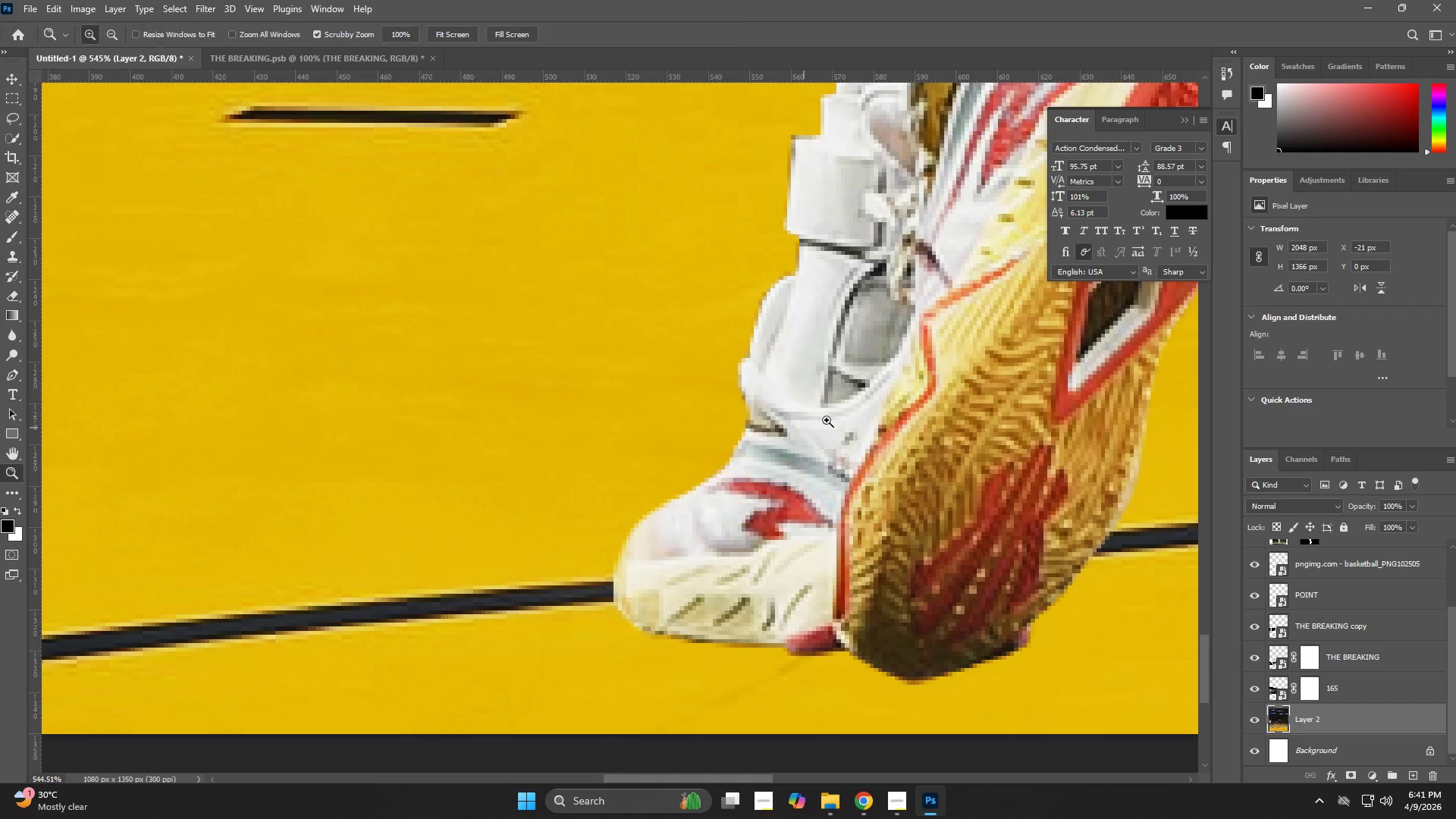 
left_click_drag(start_coordinate=[823, 420], to_coordinate=[743, 437])
 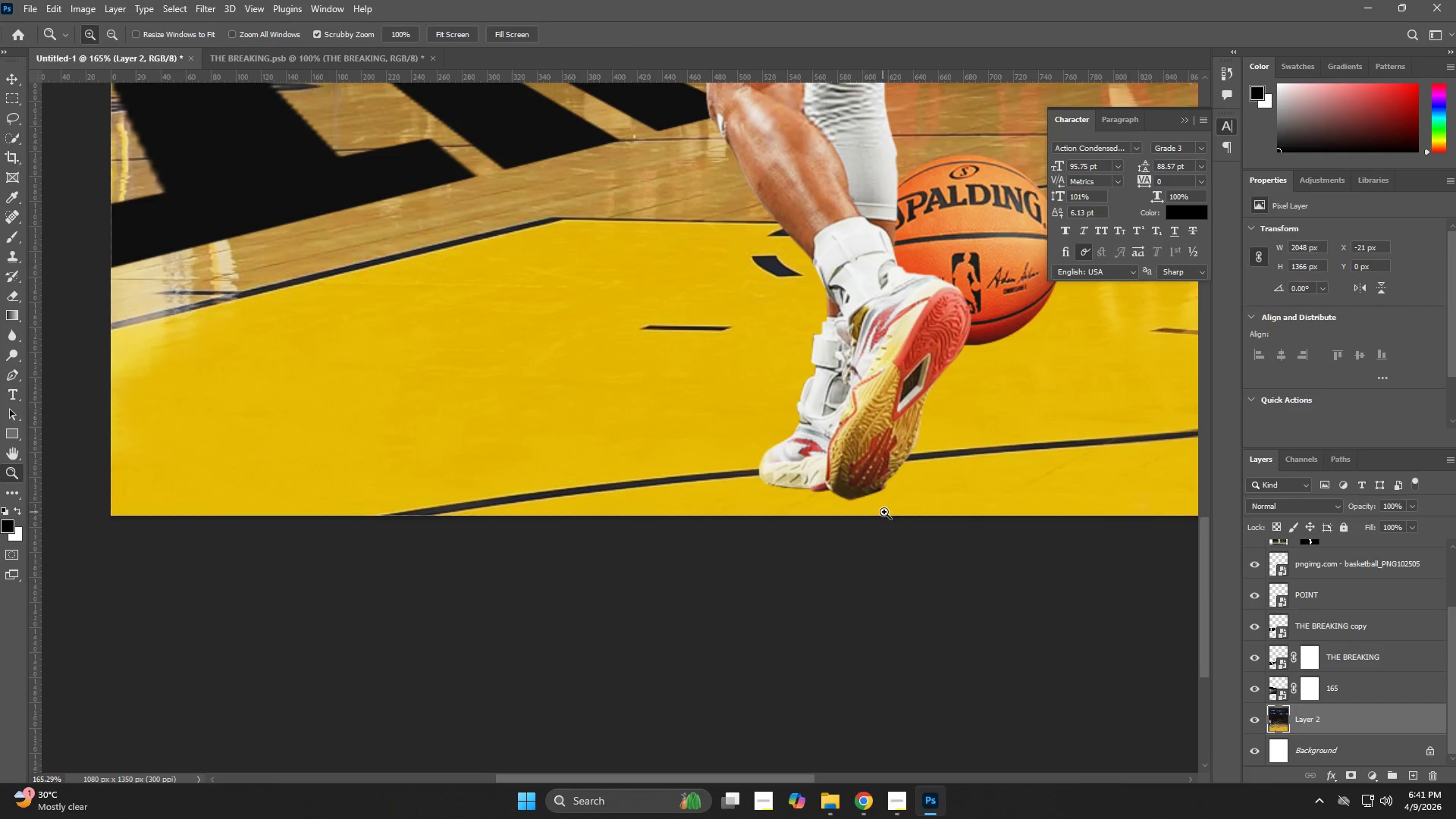 
left_click_drag(start_coordinate=[889, 512], to_coordinate=[990, 544])
 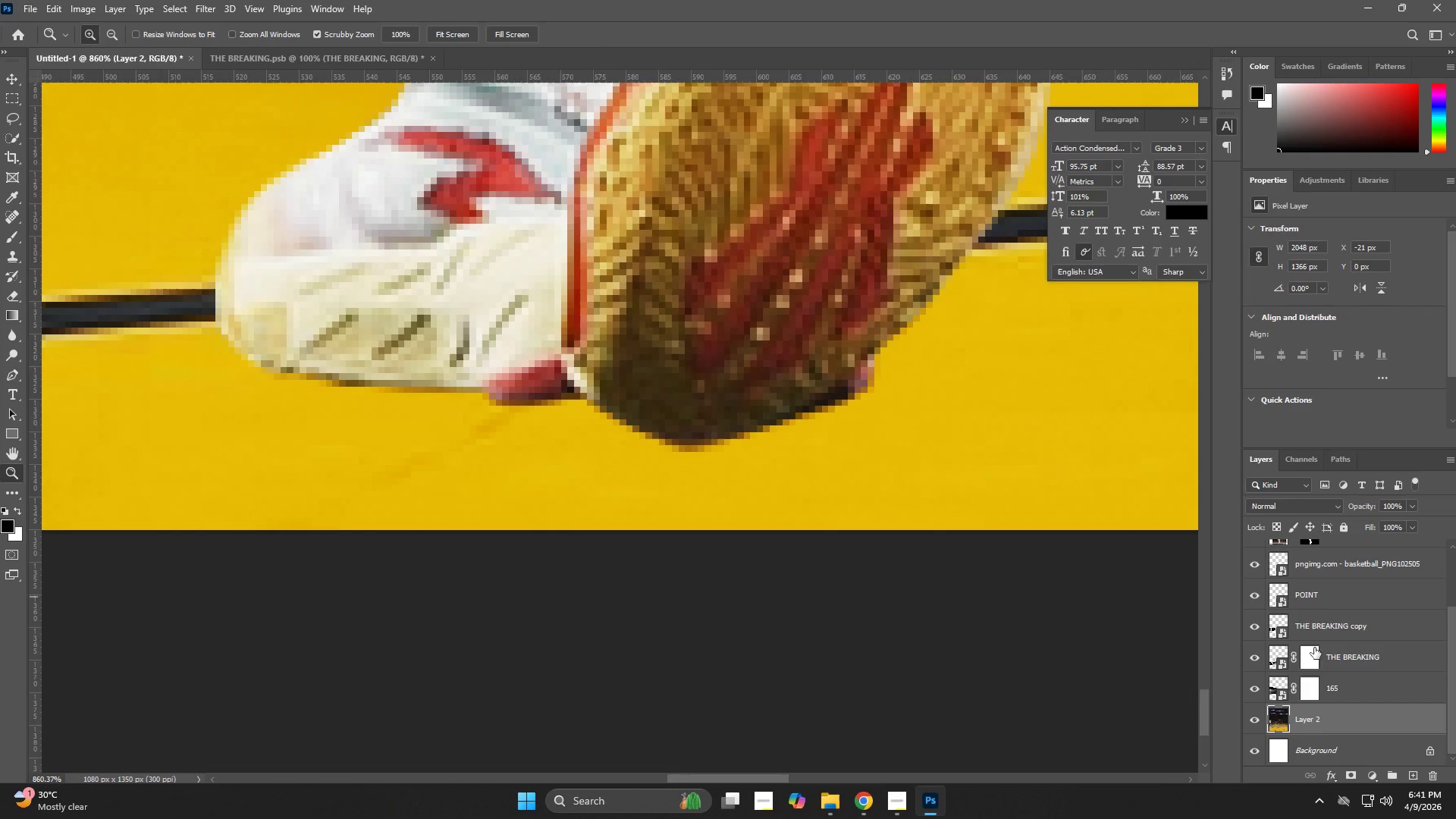 
scroll: coordinate [1323, 623], scroll_direction: up, amount: 2.0
 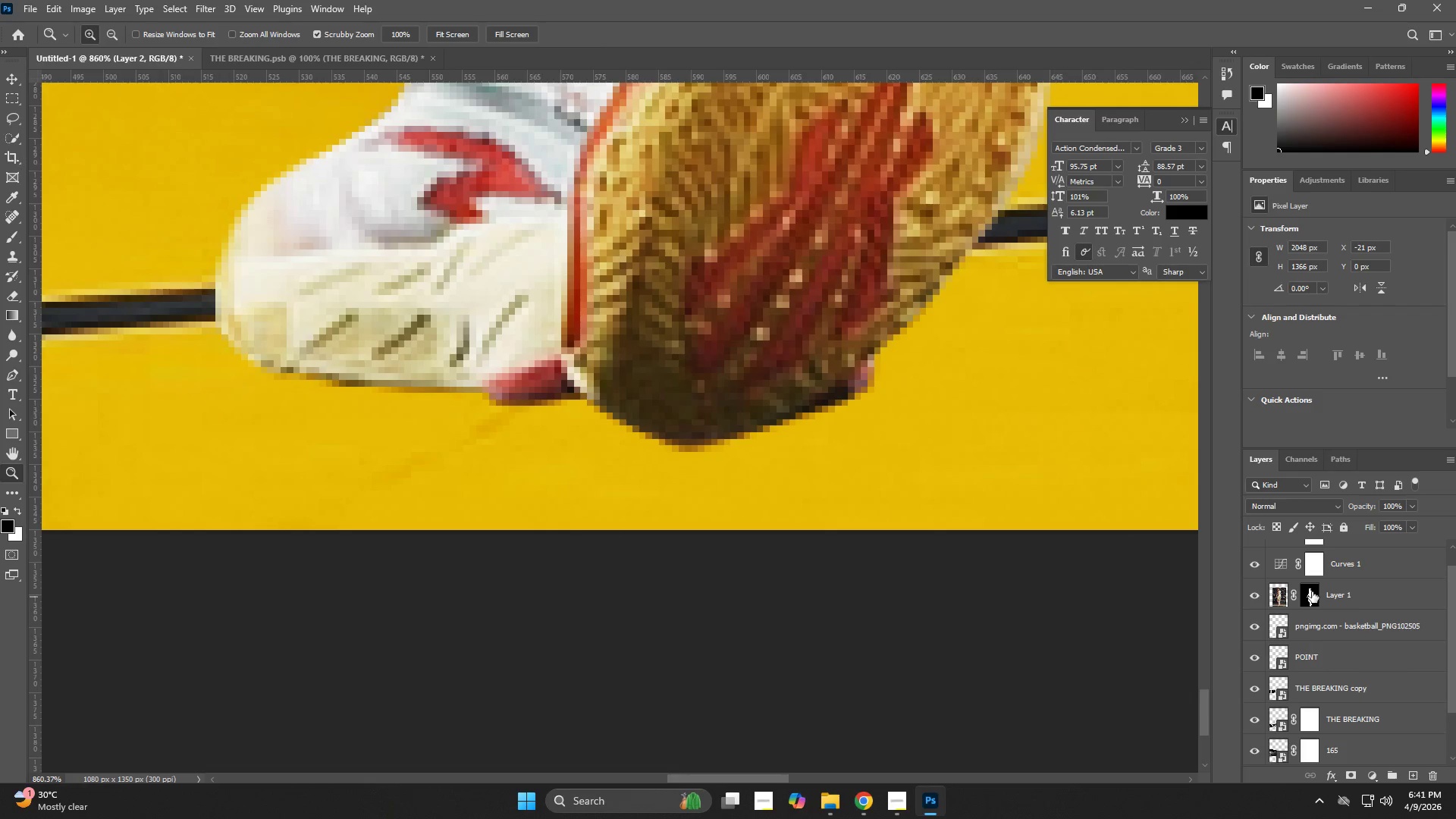 
left_click([1312, 592])
 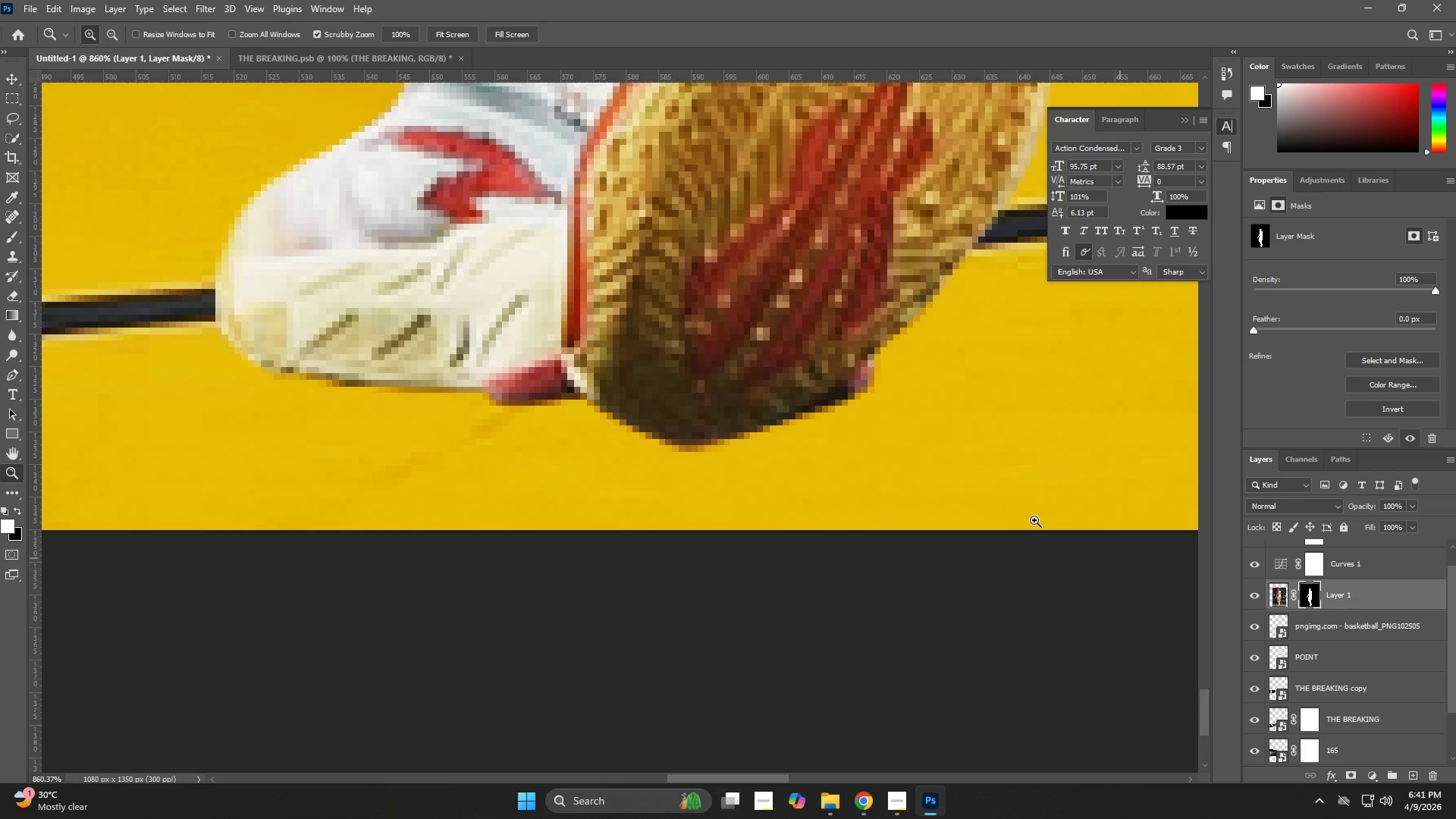 
type(ze)
 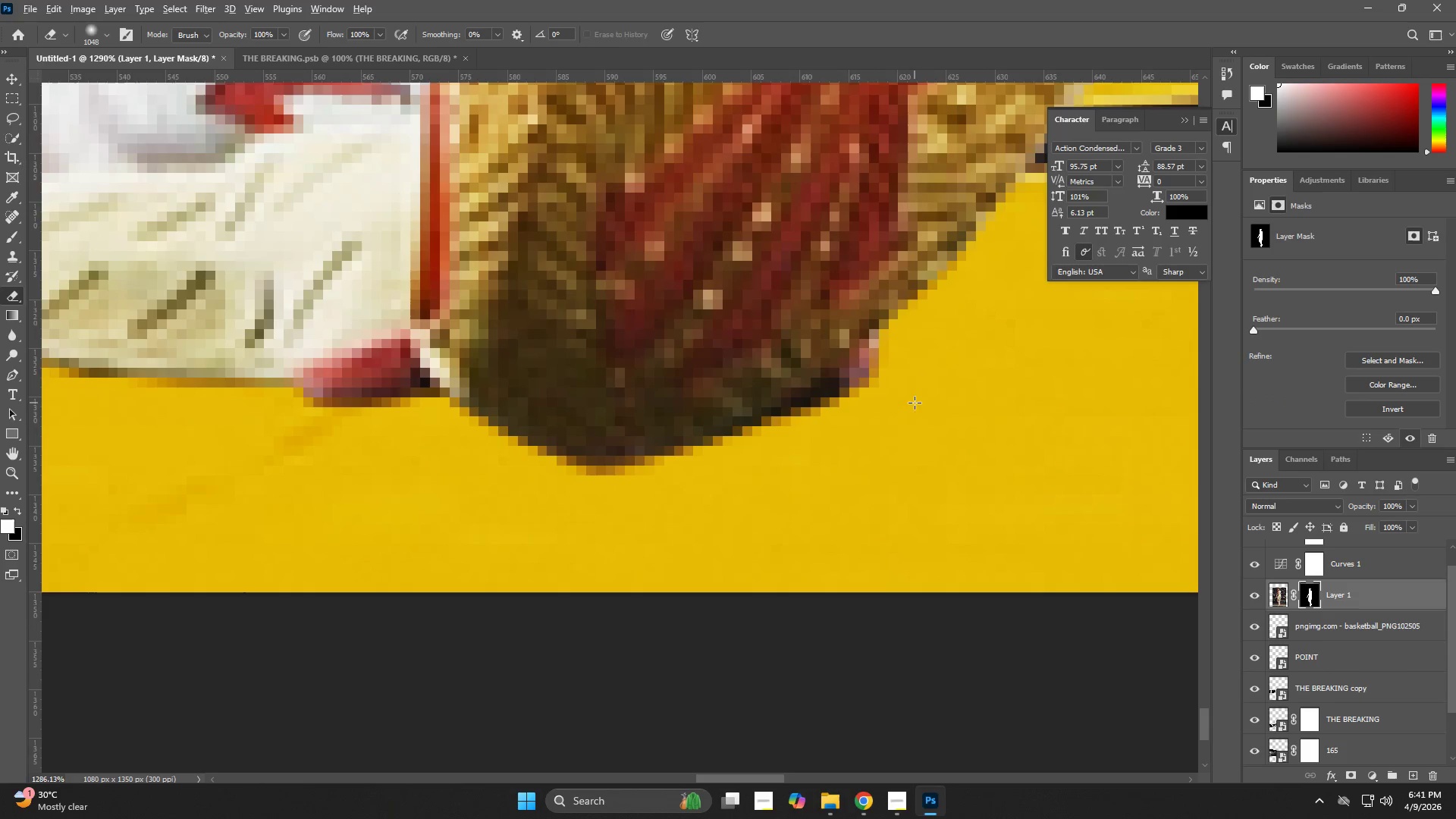 
left_click_drag(start_coordinate=[865, 405], to_coordinate=[897, 411])
 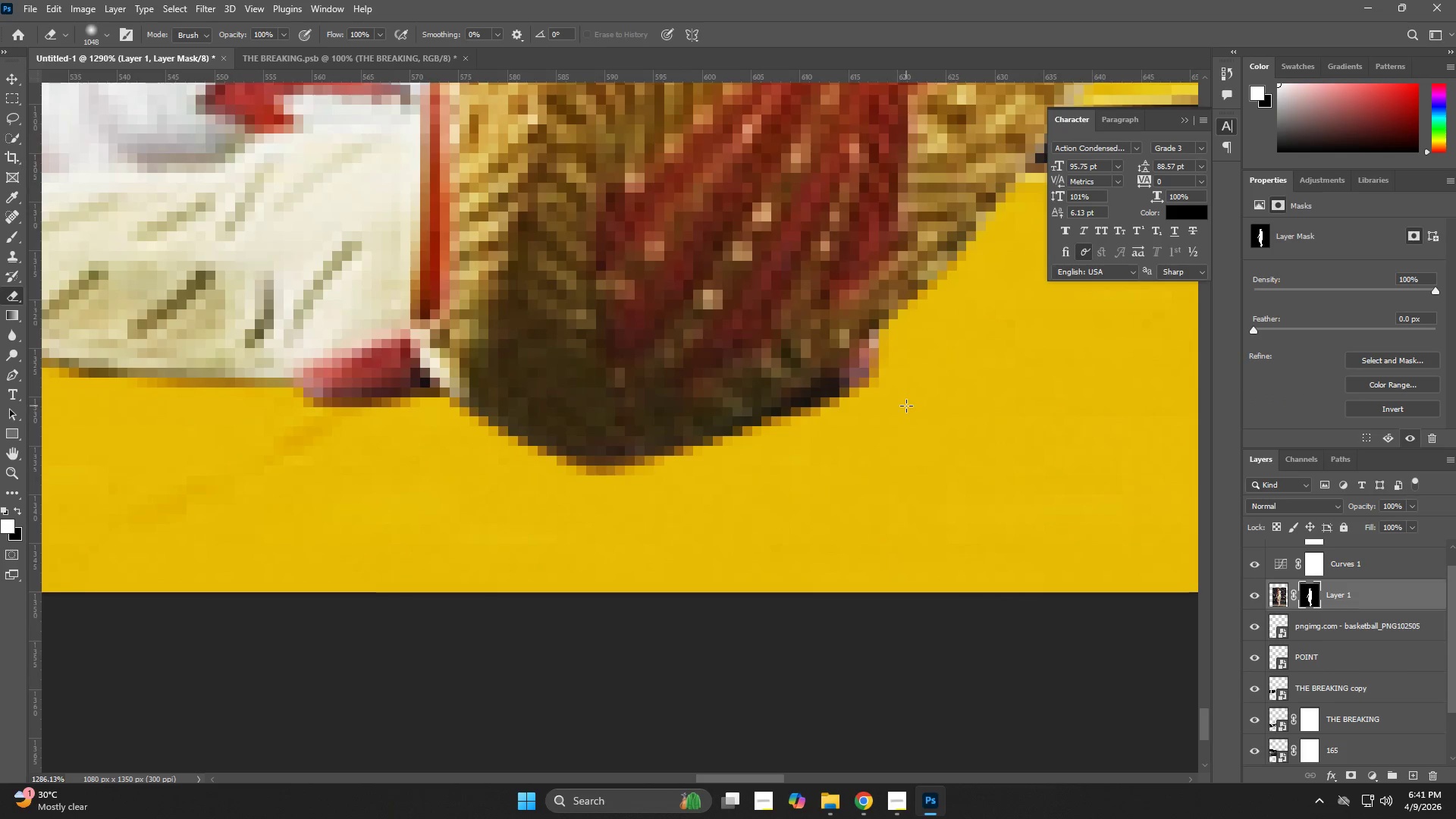 
hold_key(key=AltLeft, duration=0.34)
 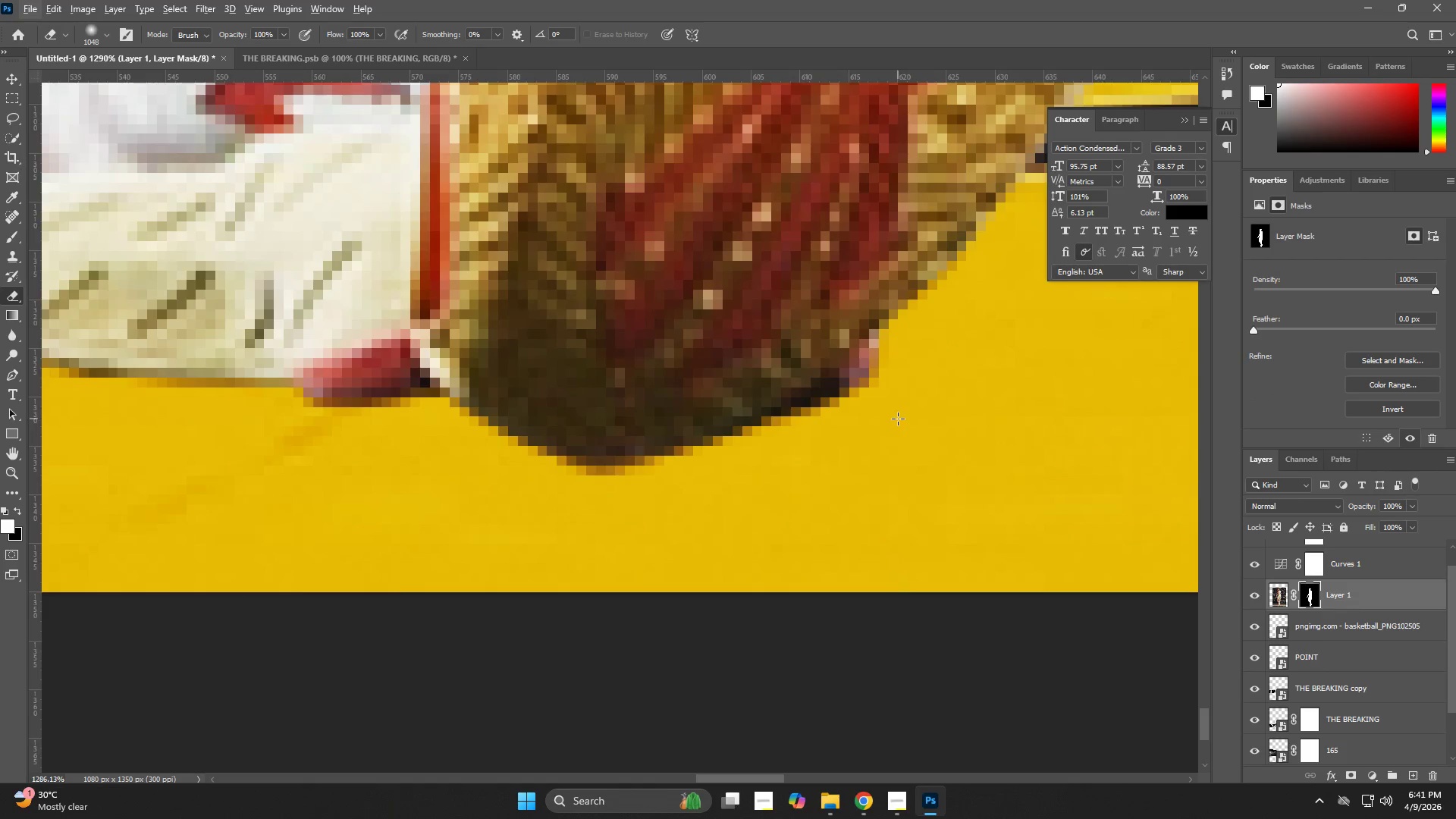 
right_click([898, 419])
 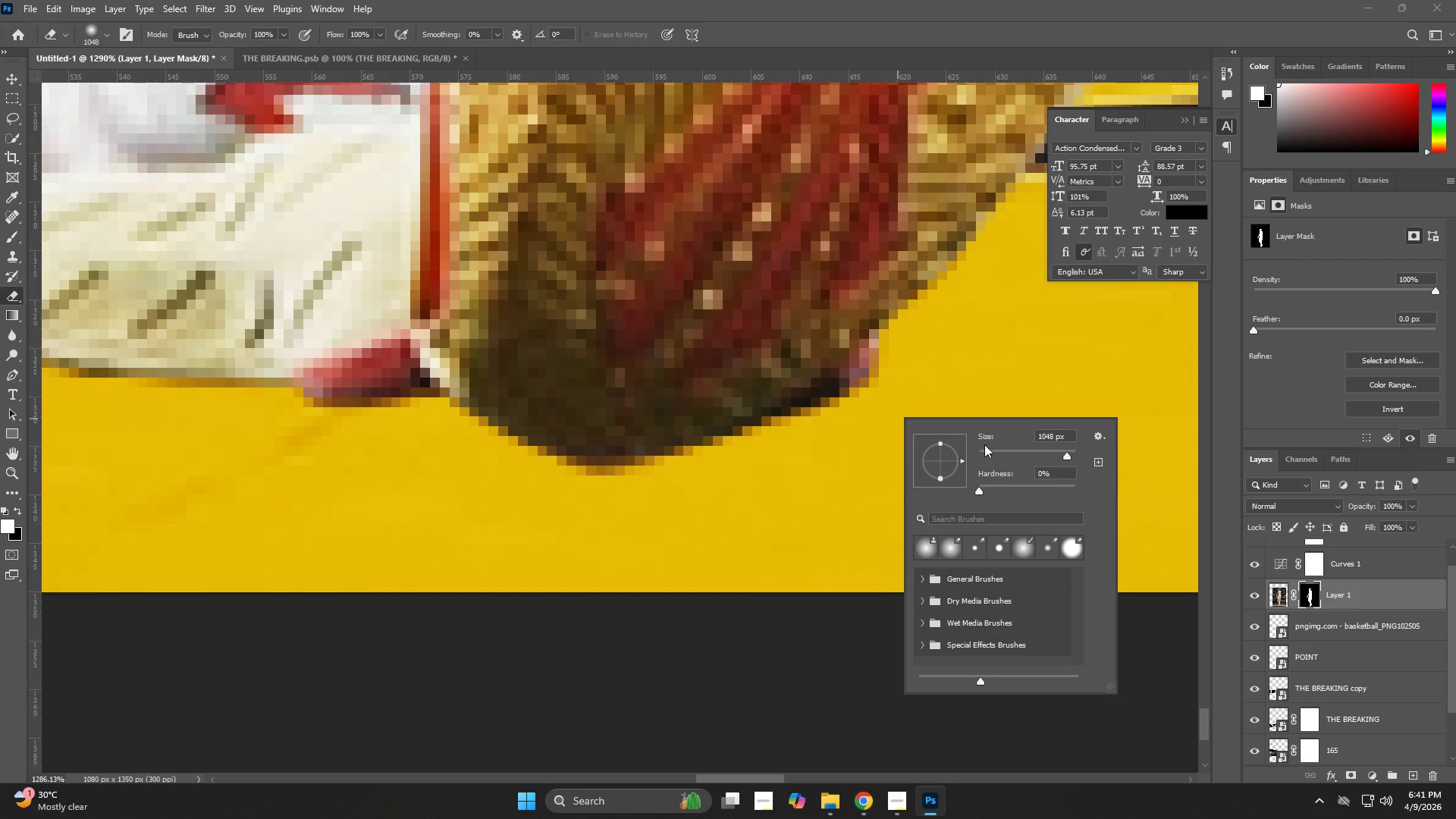 
left_click([985, 451])
 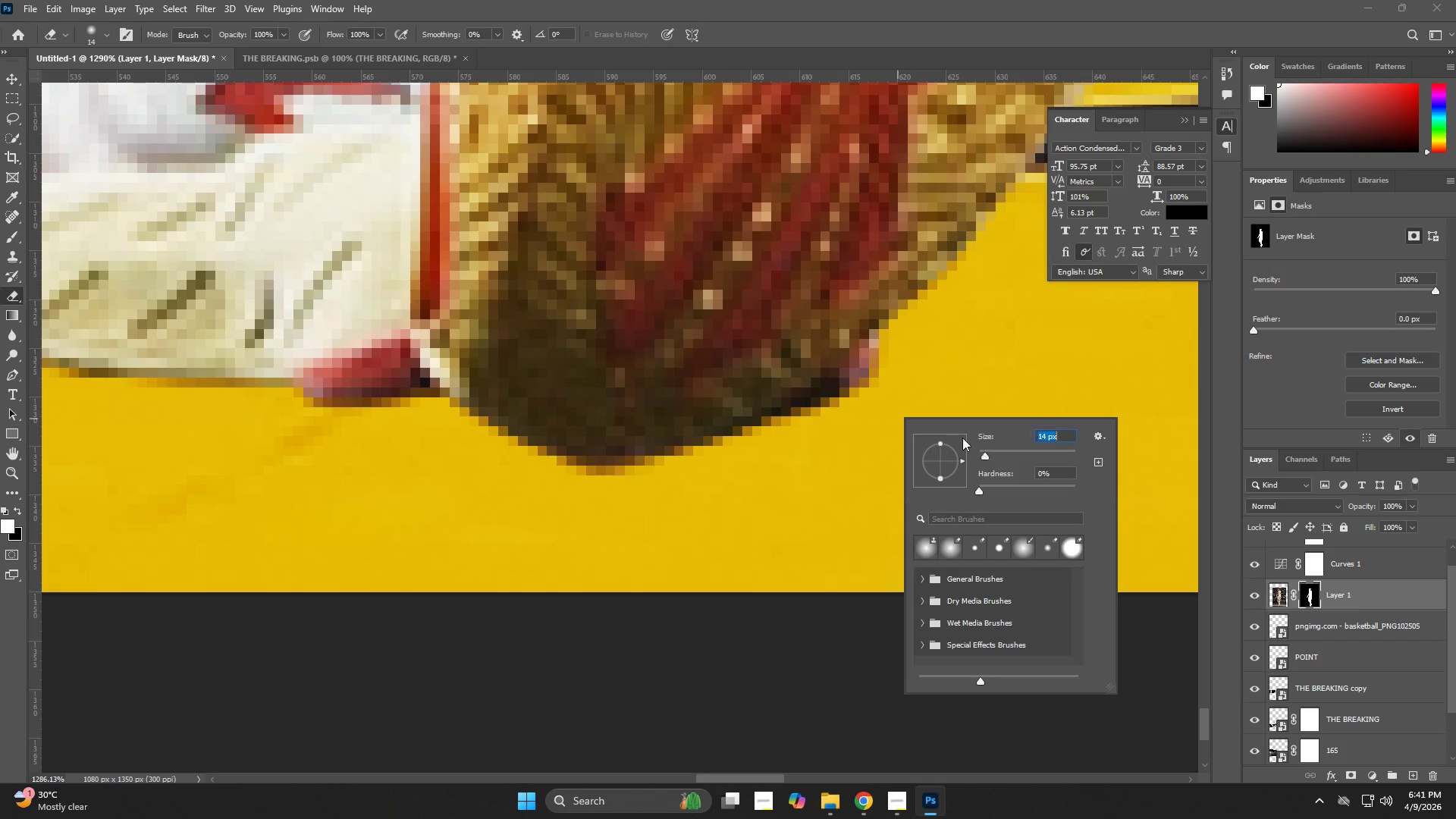 
hold_key(key=AltLeft, duration=1.5)
 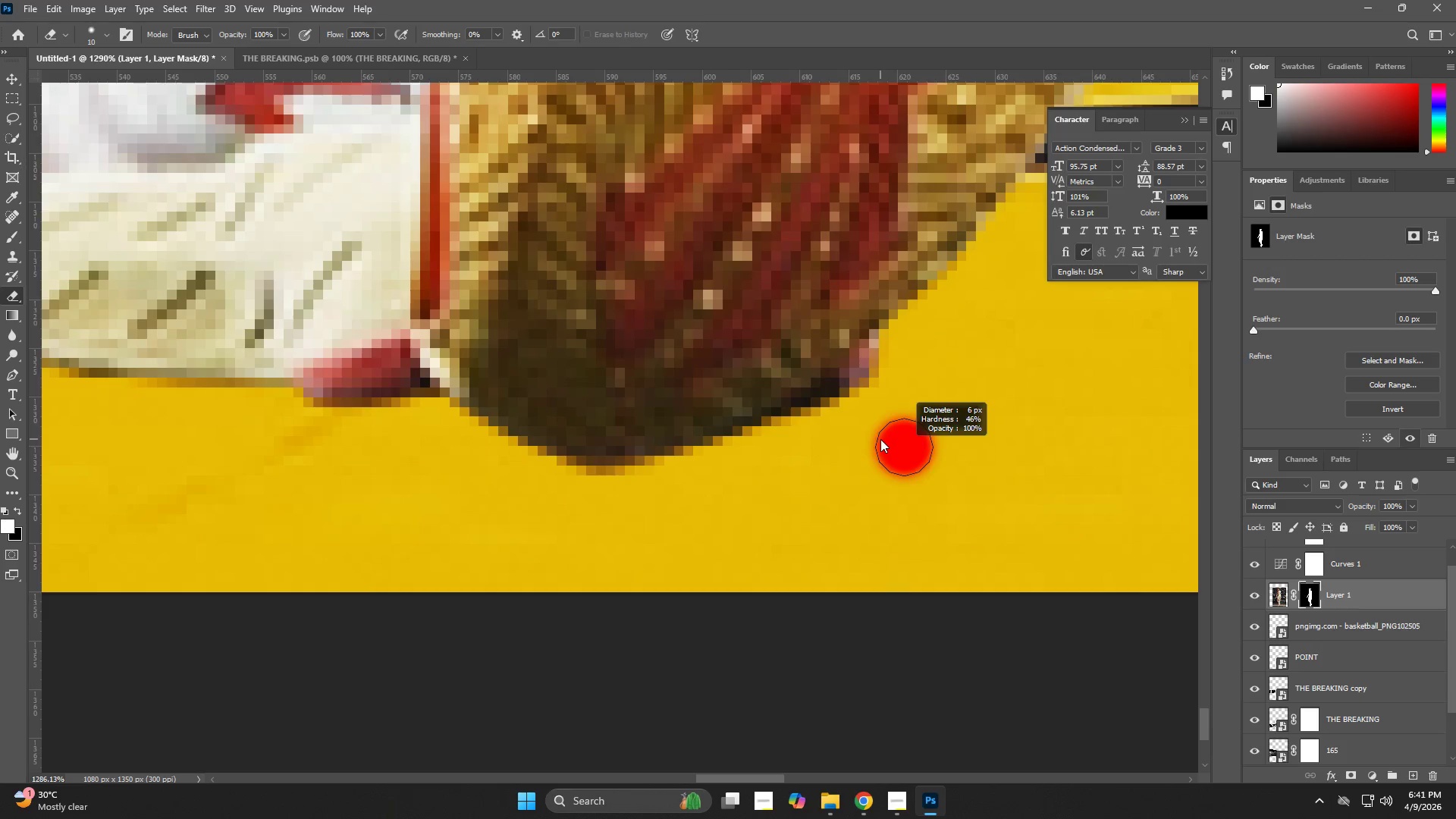 
key(Alt+AltLeft)
 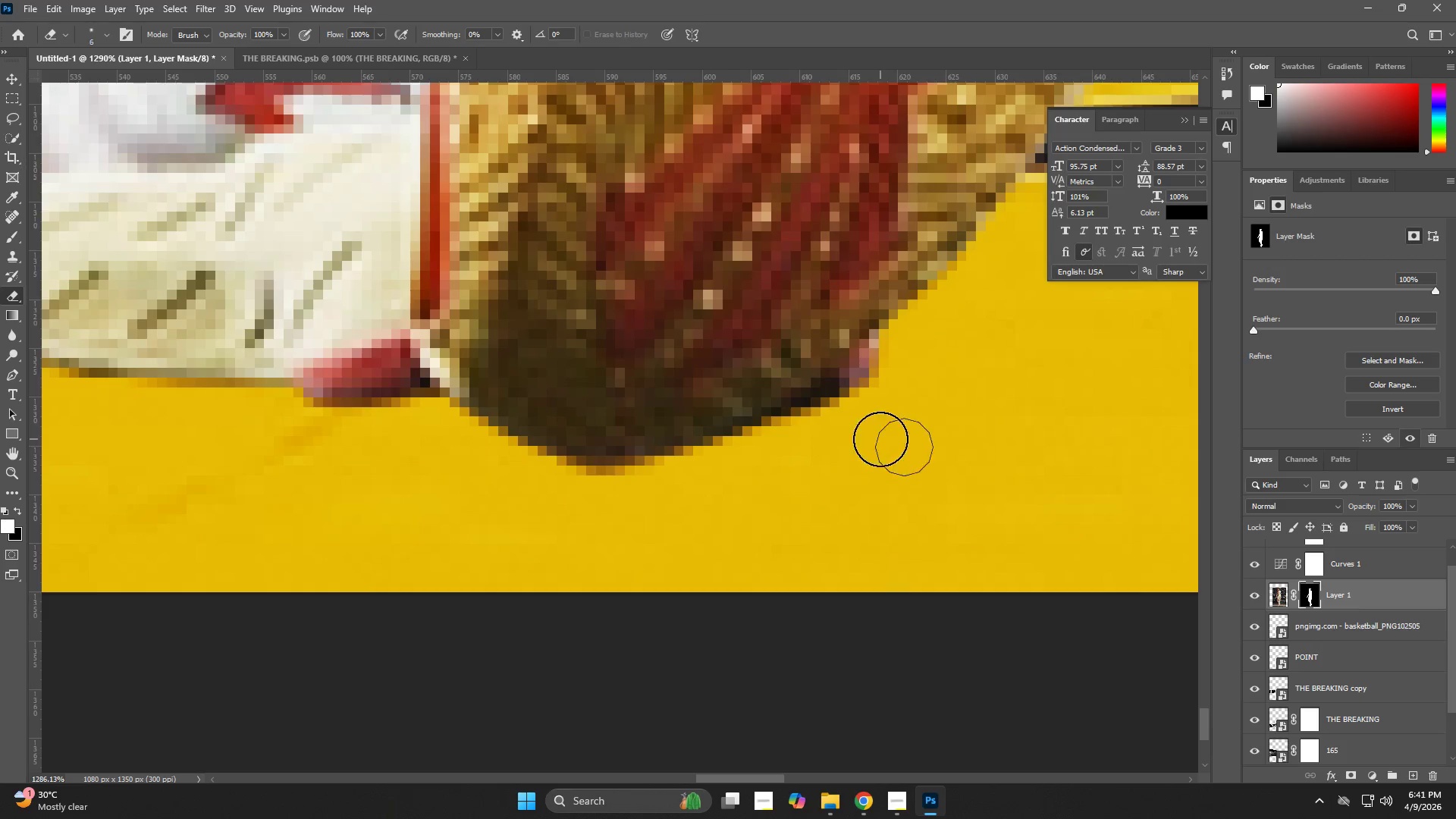 
key(Alt+AltLeft)
 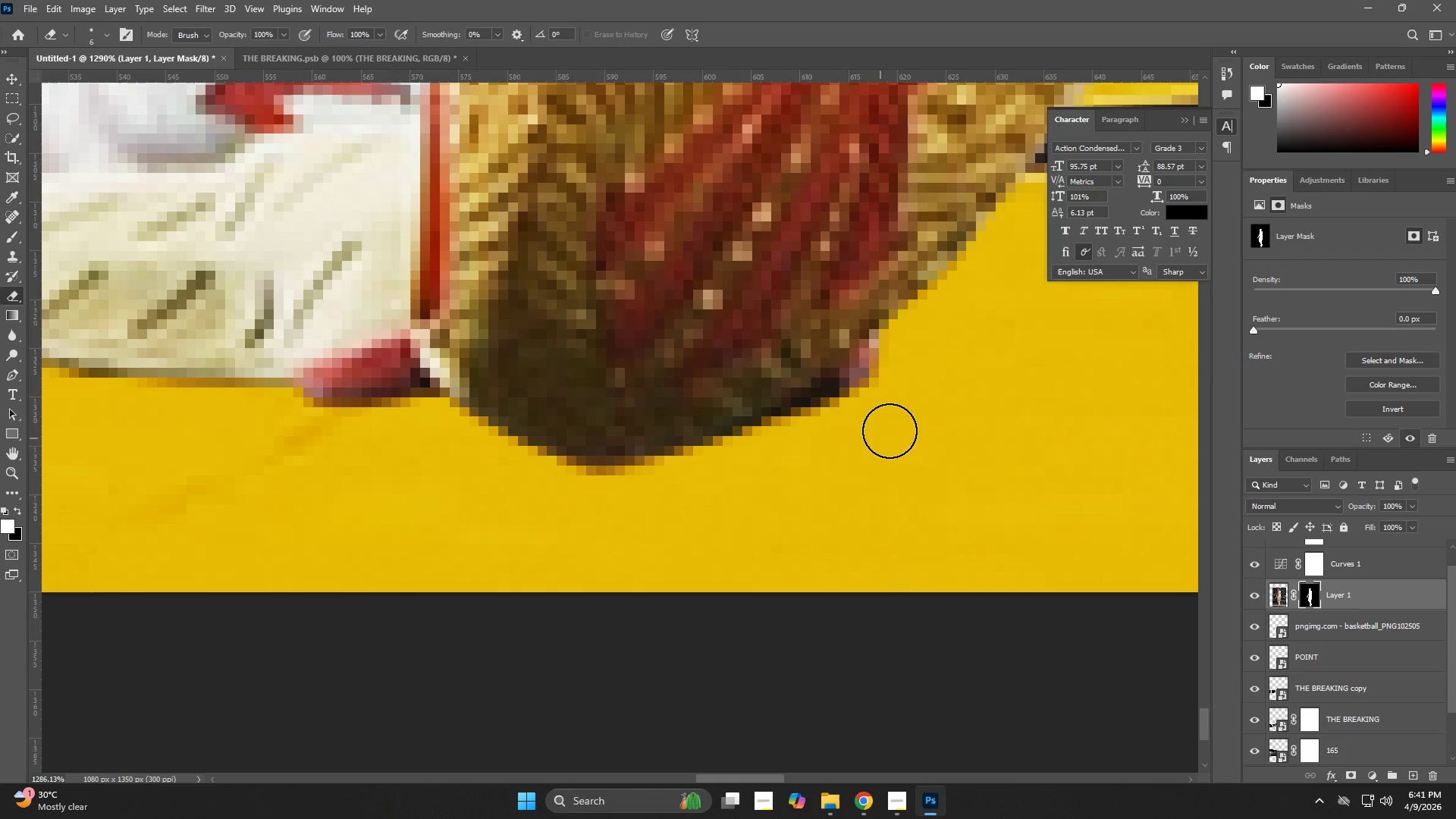 
key(Alt+AltLeft)
 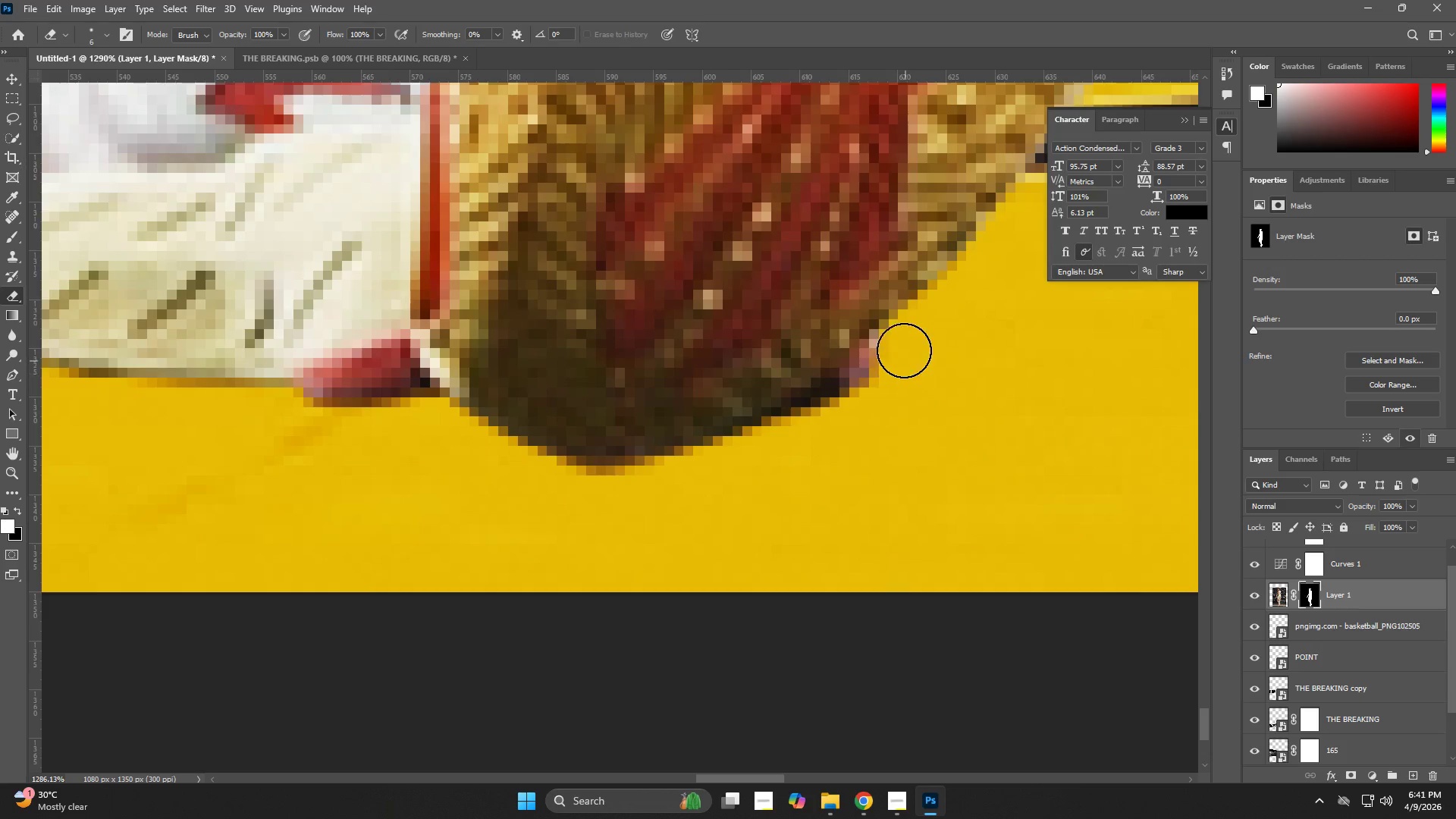 
left_click_drag(start_coordinate=[904, 342], to_coordinate=[735, 482])
 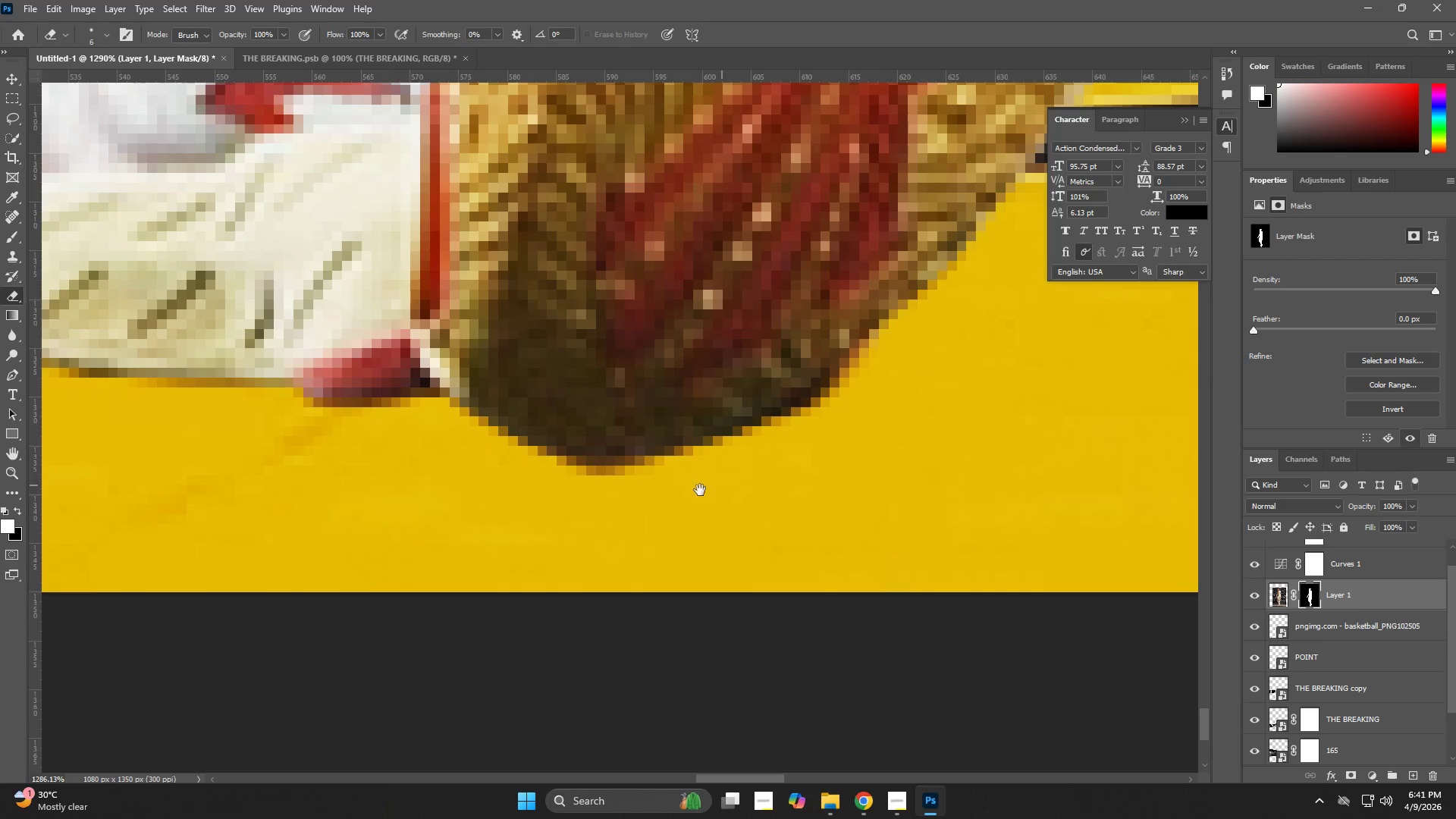 
hold_key(key=Space, duration=0.59)
 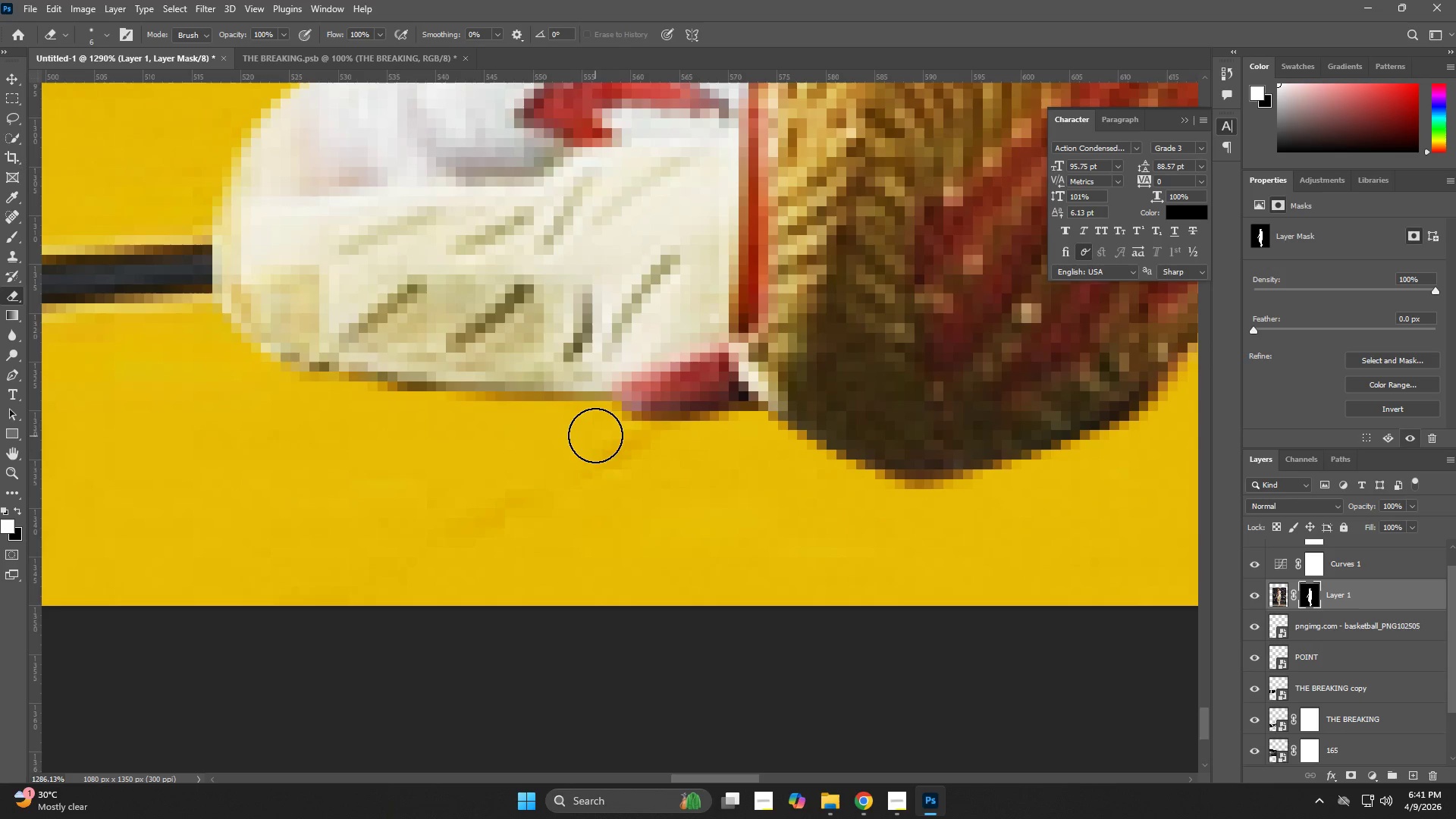 
left_click_drag(start_coordinate=[690, 491], to_coordinate=[1009, 504])
 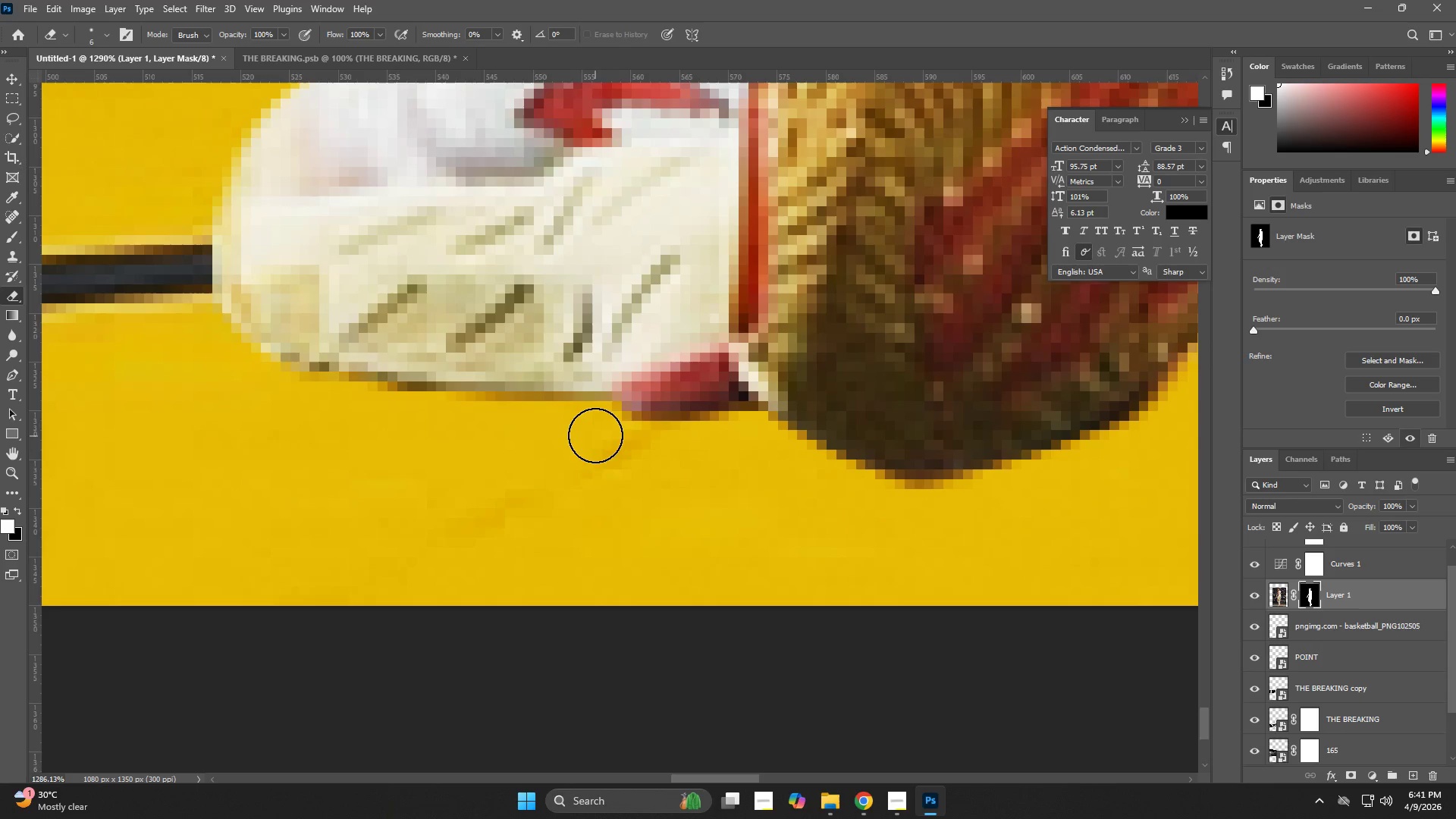 
left_click_drag(start_coordinate=[607, 426], to_coordinate=[713, 432])
 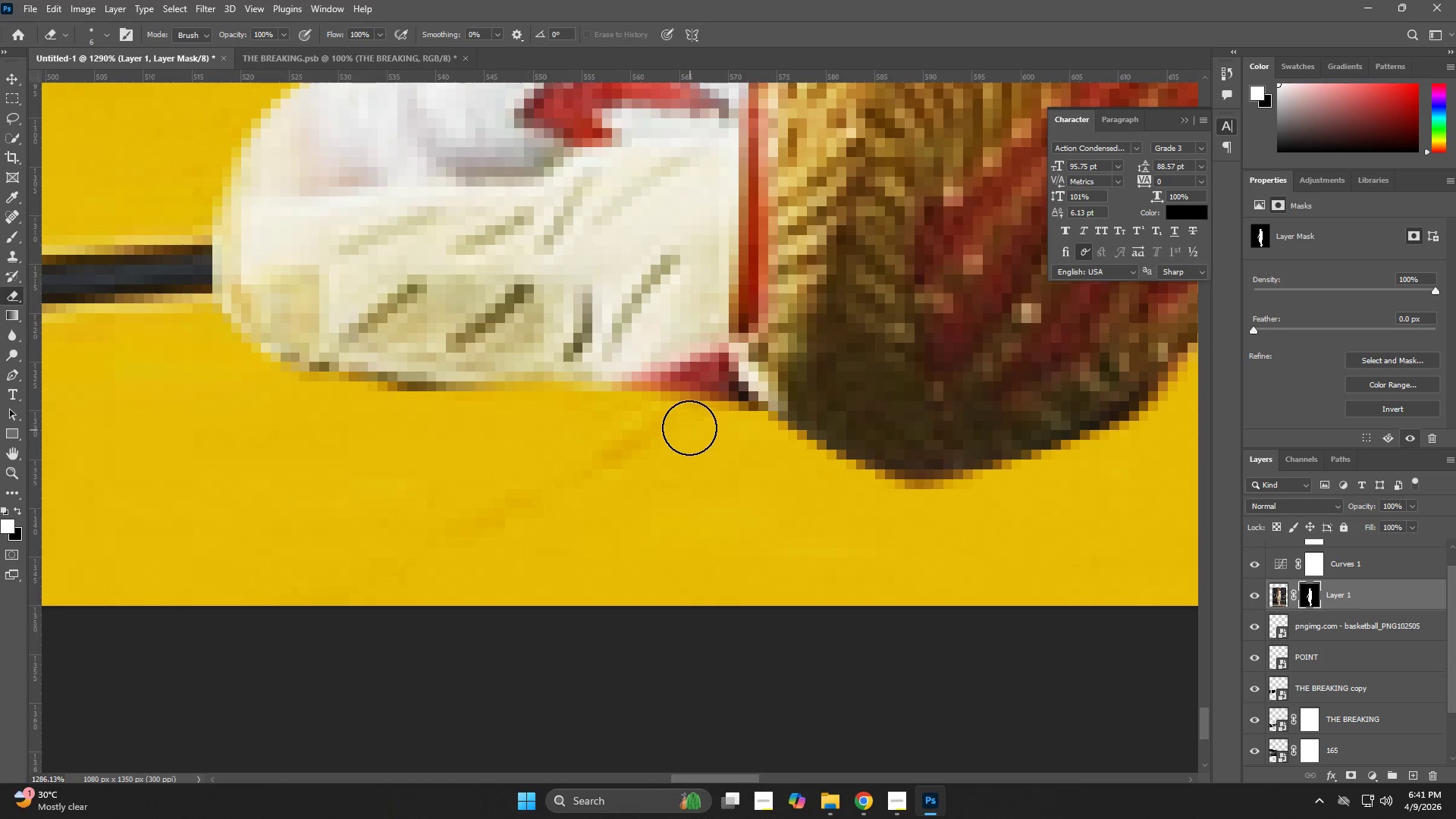 
left_click_drag(start_coordinate=[696, 427], to_coordinate=[767, 444])
 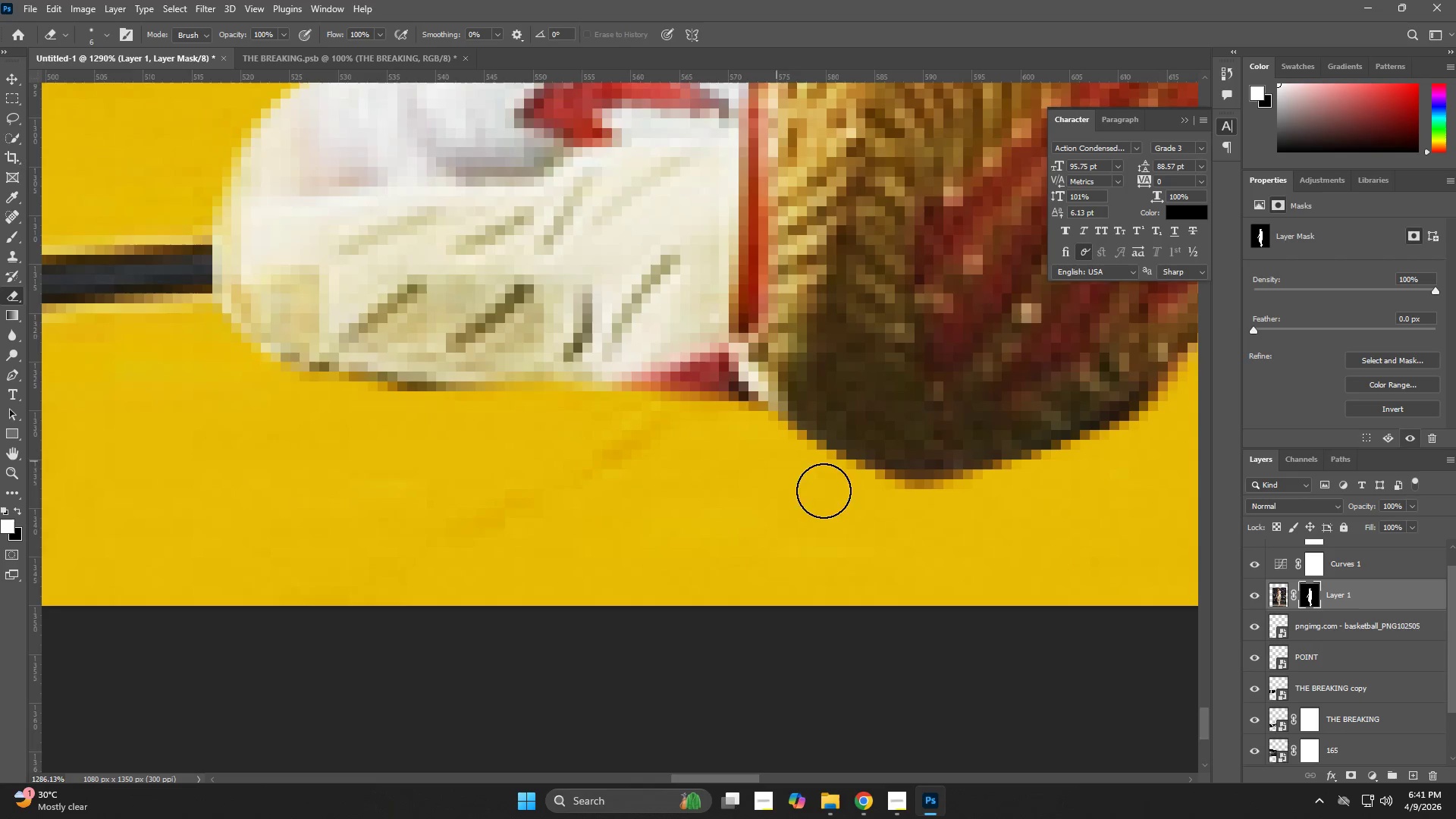 
hold_key(key=Space, duration=0.55)
 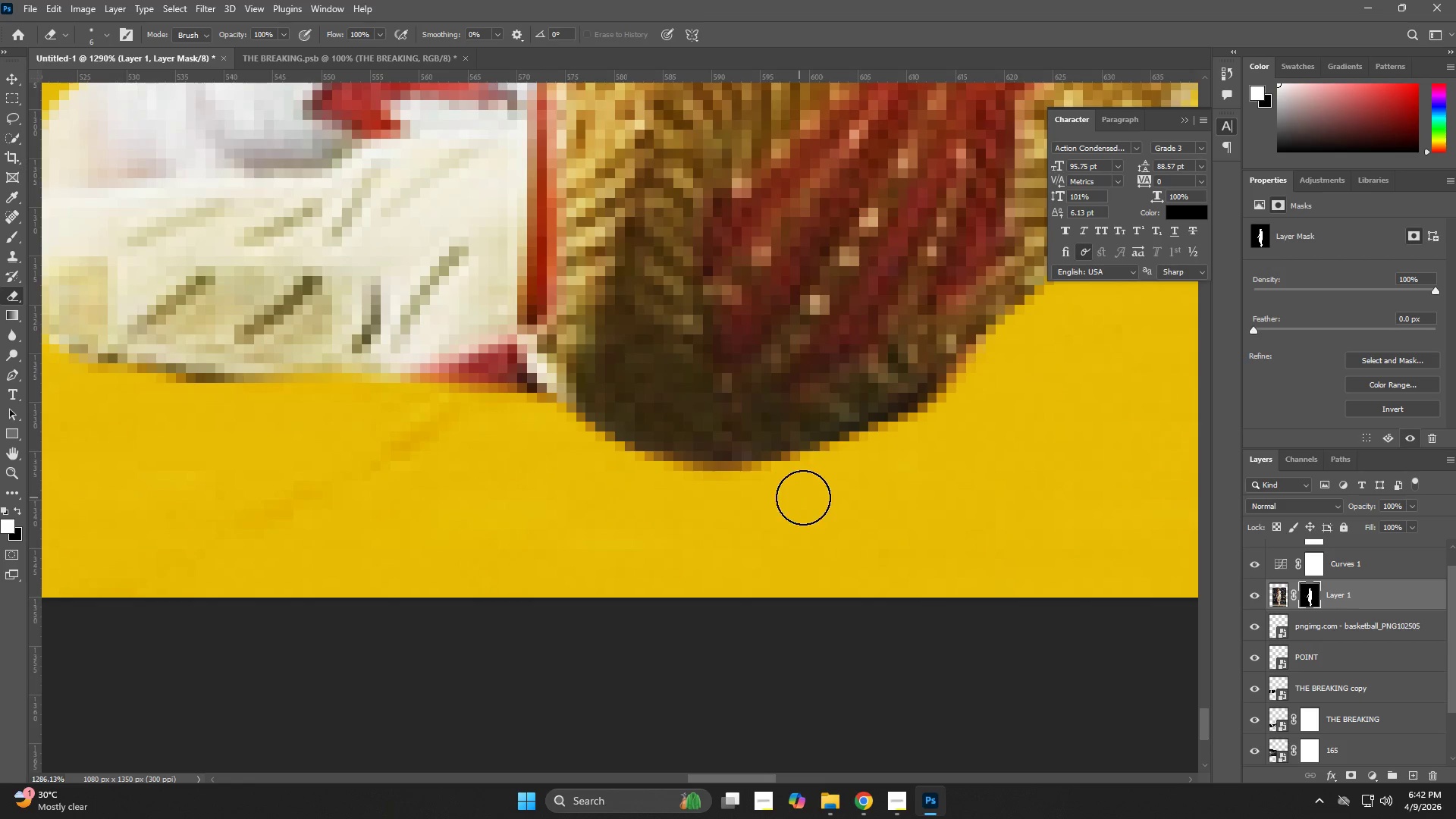 
left_click_drag(start_coordinate=[855, 513], to_coordinate=[644, 504])
 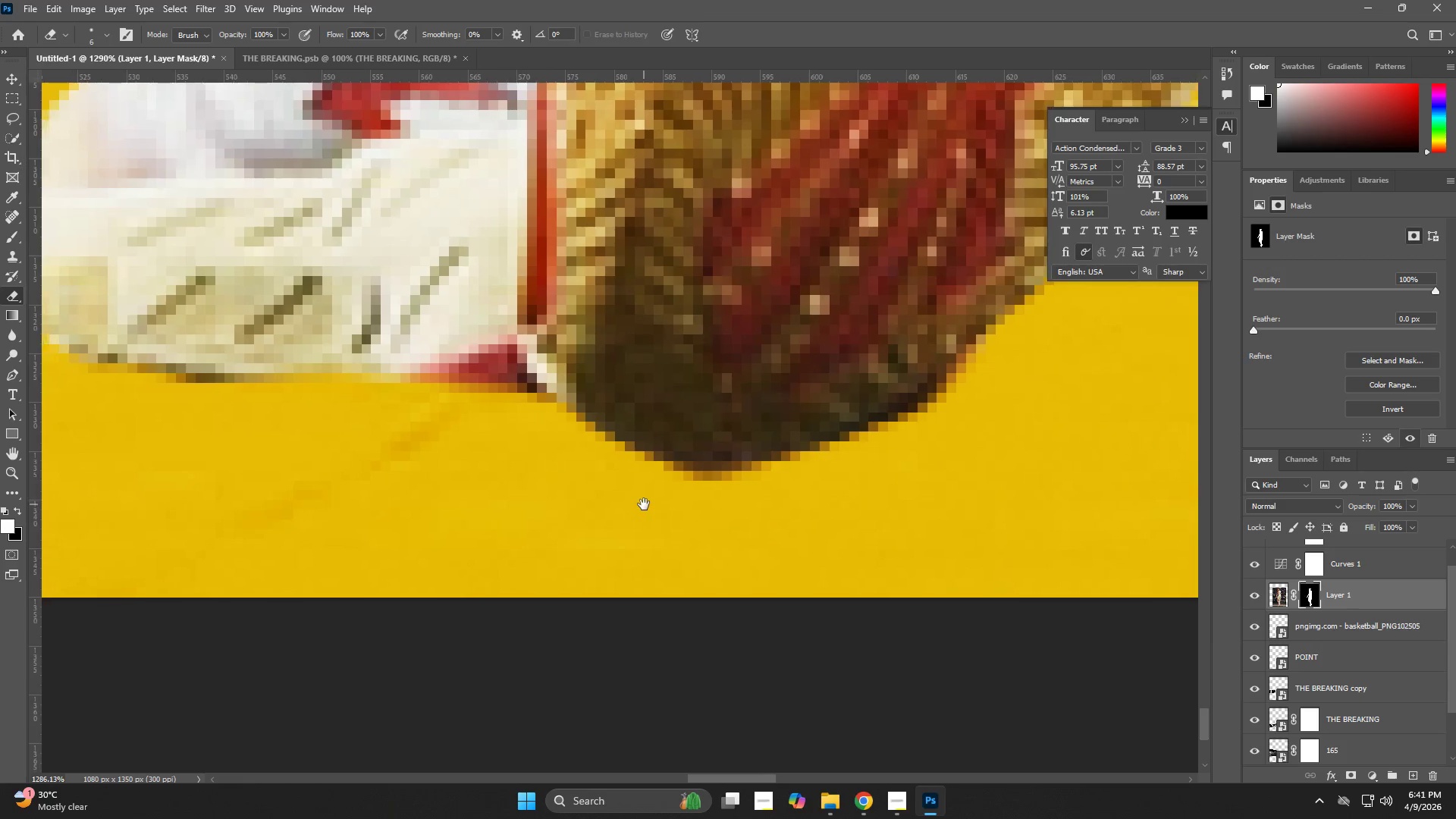 
hold_key(key=Space, duration=1.23)
 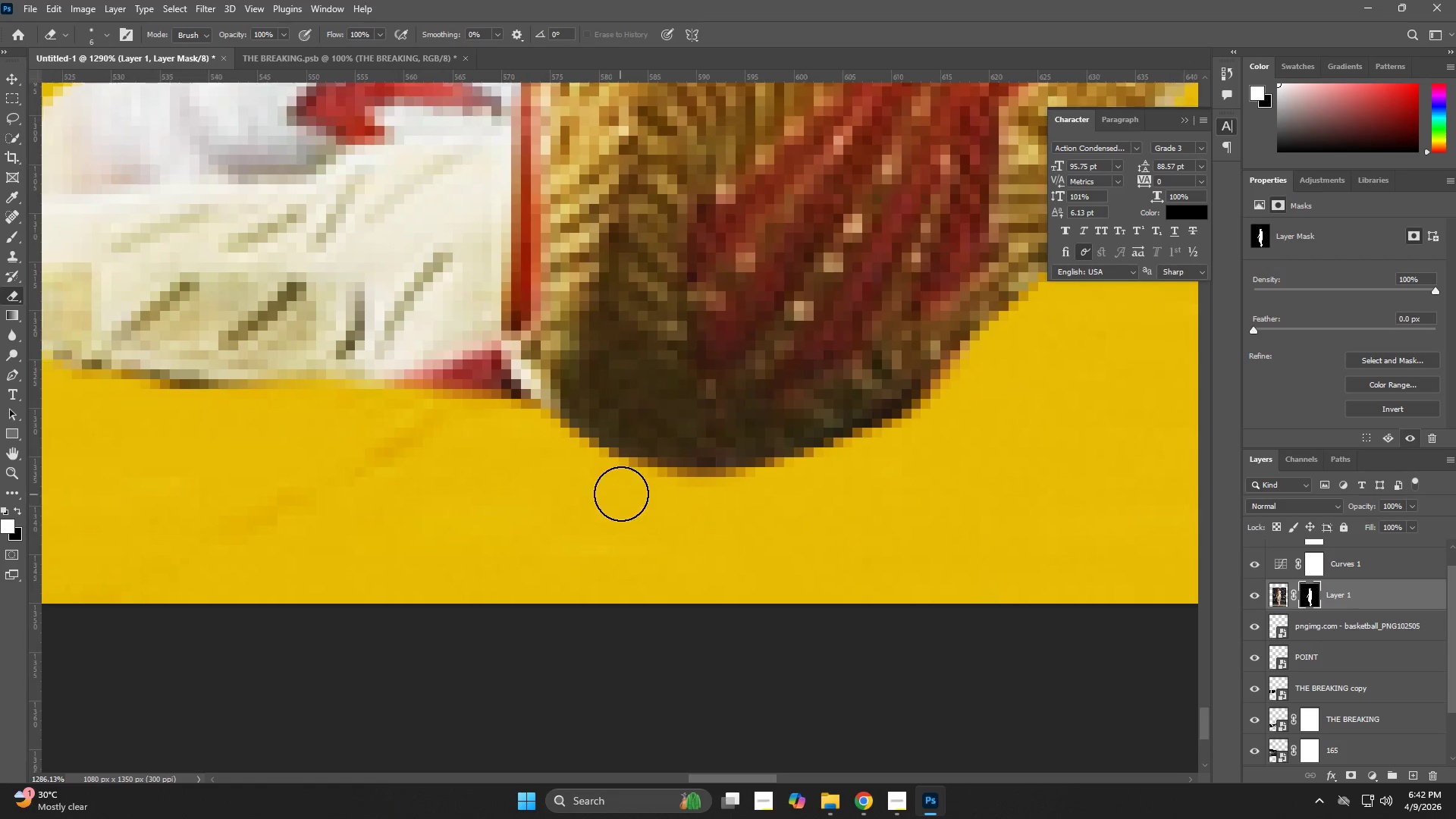 
left_click_drag(start_coordinate=[647, 485], to_coordinate=[808, 497])
 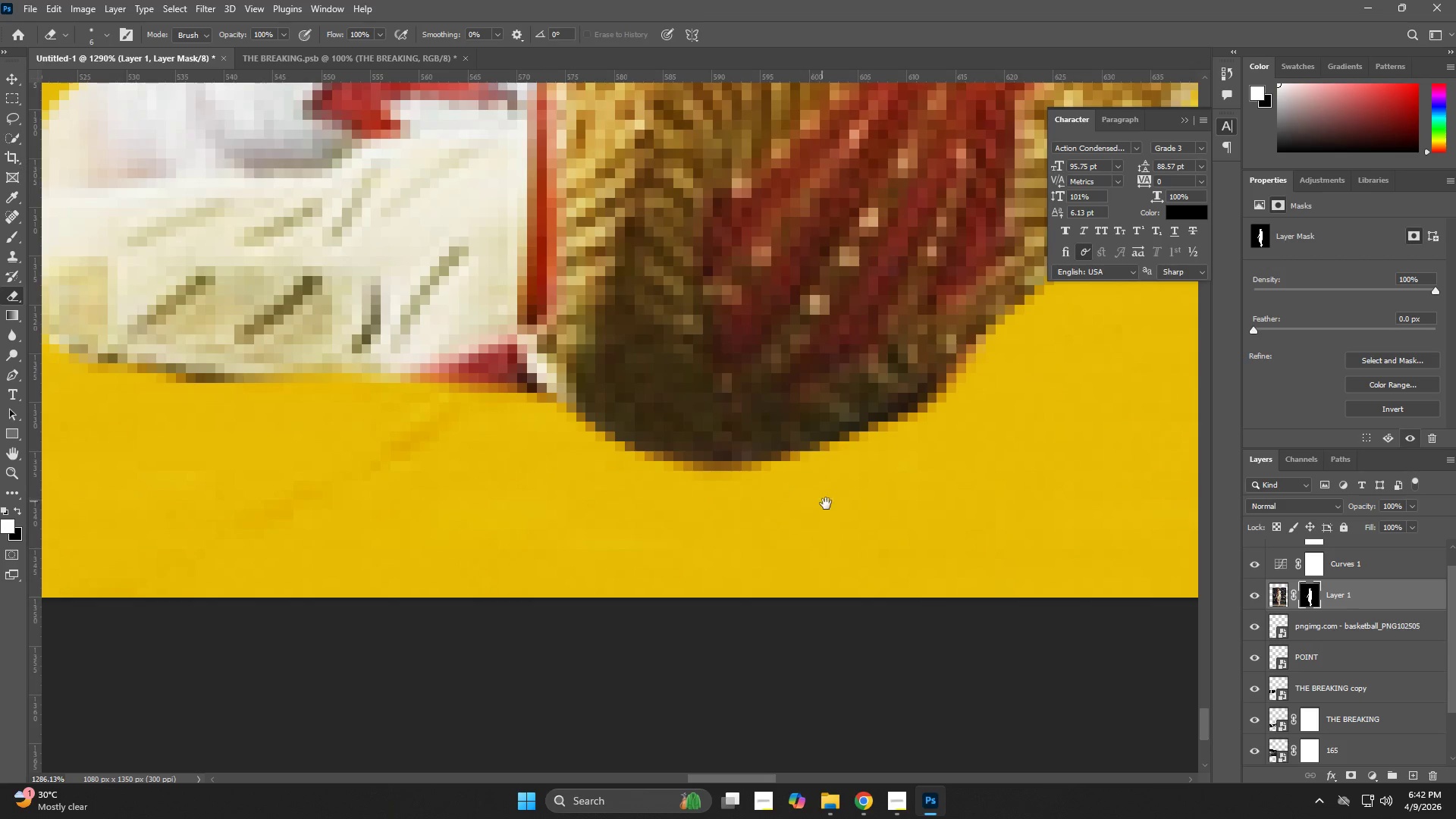 
left_click_drag(start_coordinate=[827, 504], to_coordinate=[725, 535])
 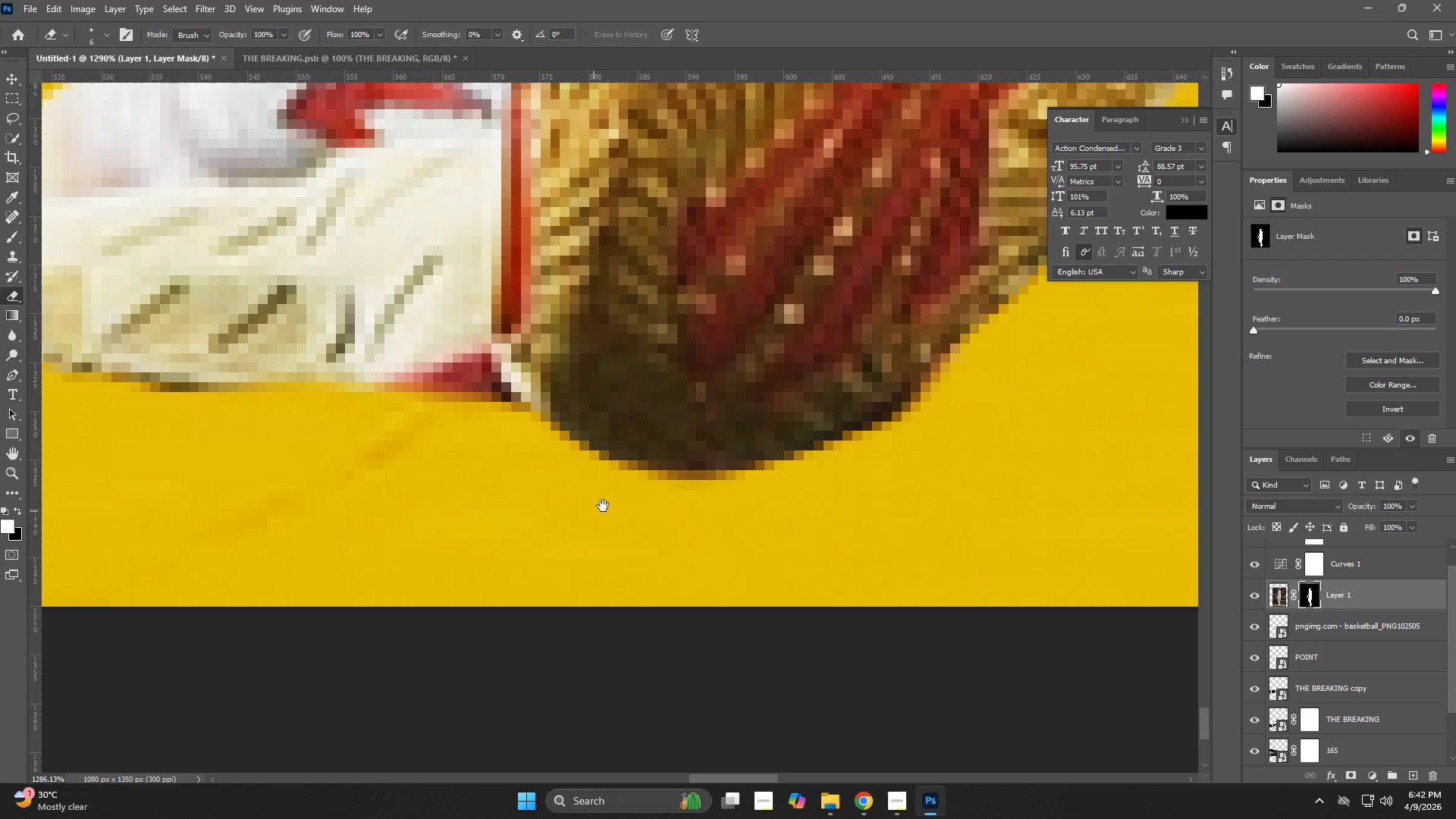 
left_click_drag(start_coordinate=[621, 494], to_coordinate=[846, 480])
 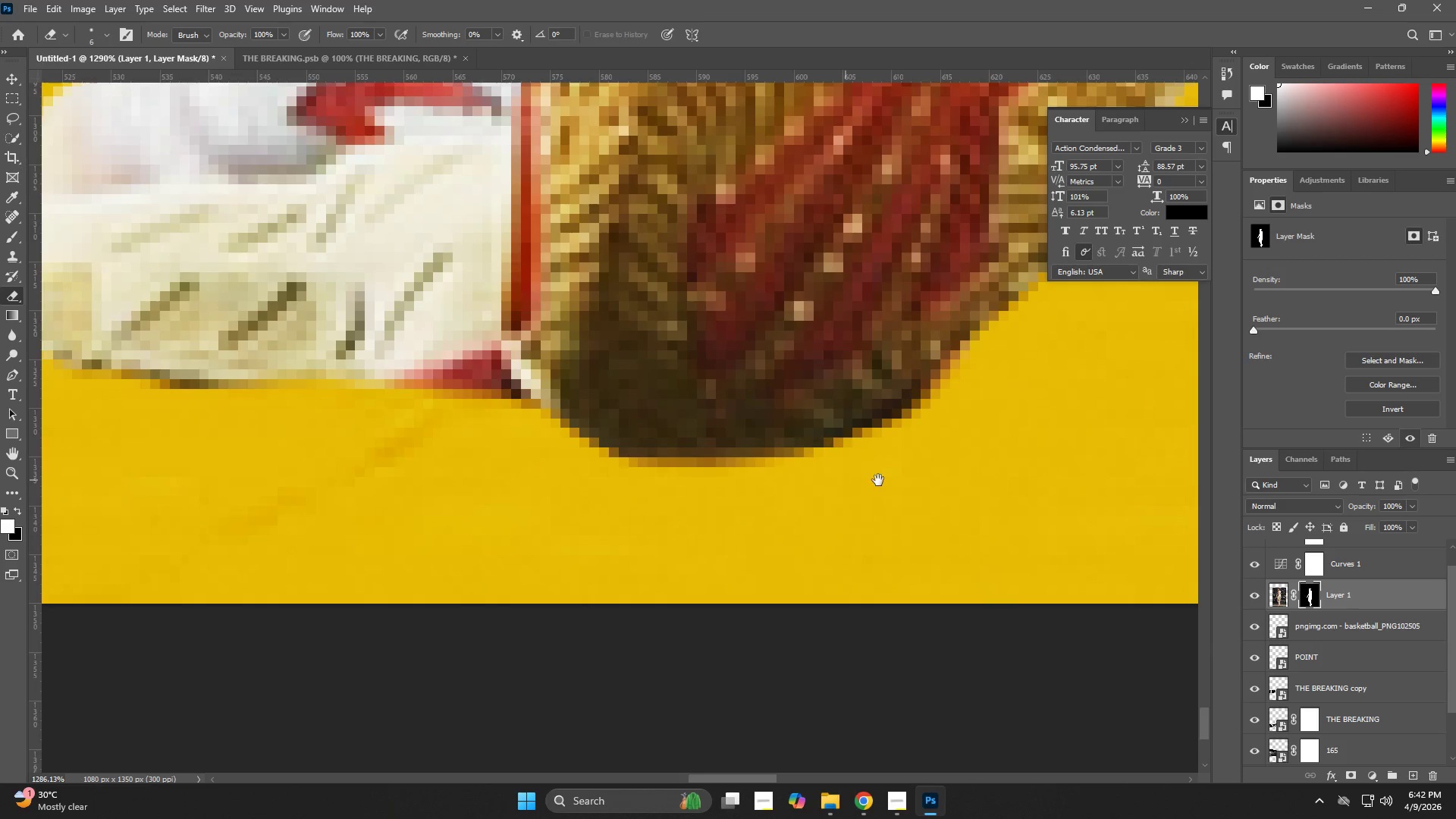 
hold_key(key=Space, duration=0.58)
 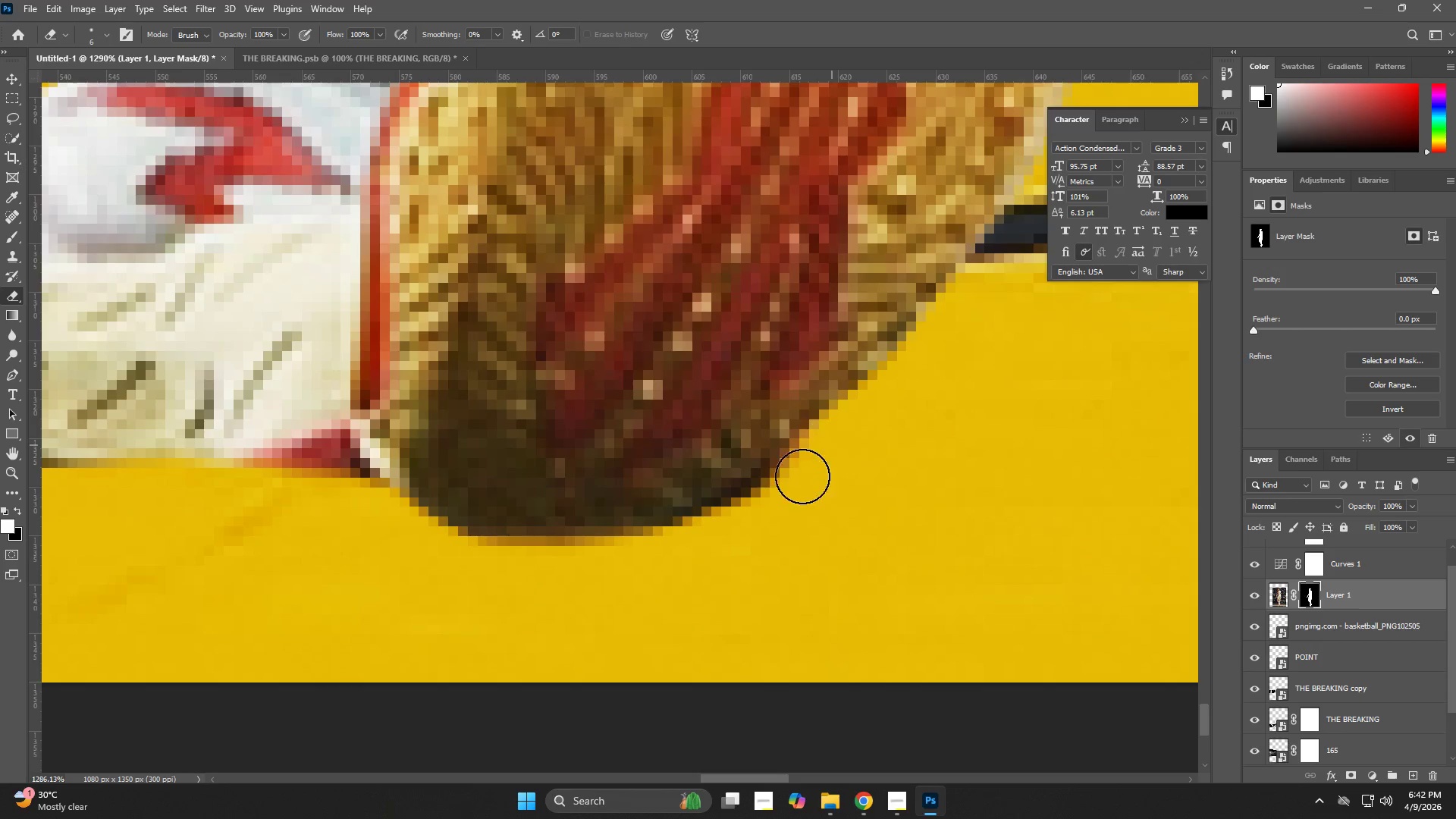 
left_click_drag(start_coordinate=[878, 480], to_coordinate=[727, 559])
 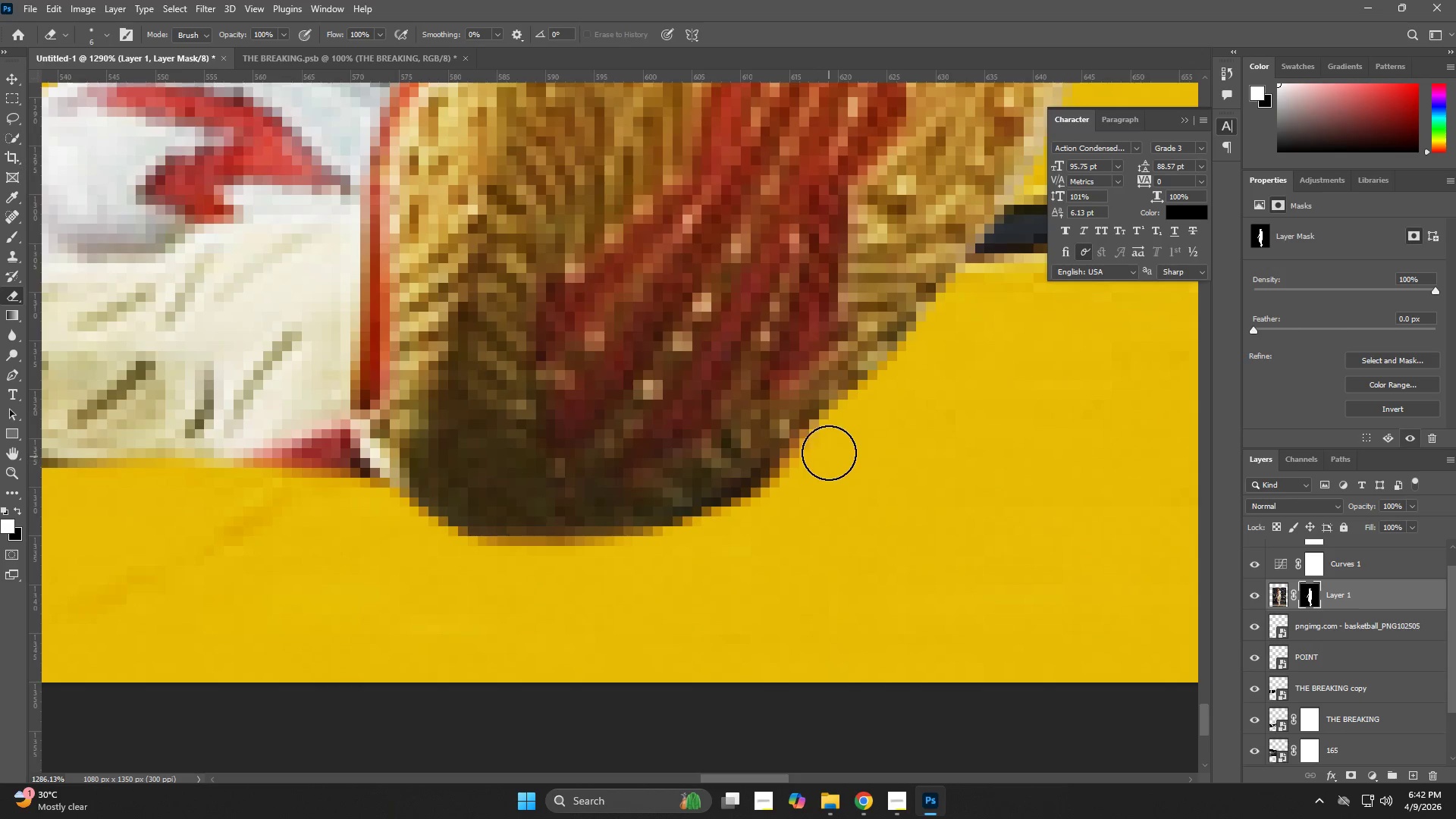 
left_click_drag(start_coordinate=[832, 445], to_coordinate=[557, 573])
 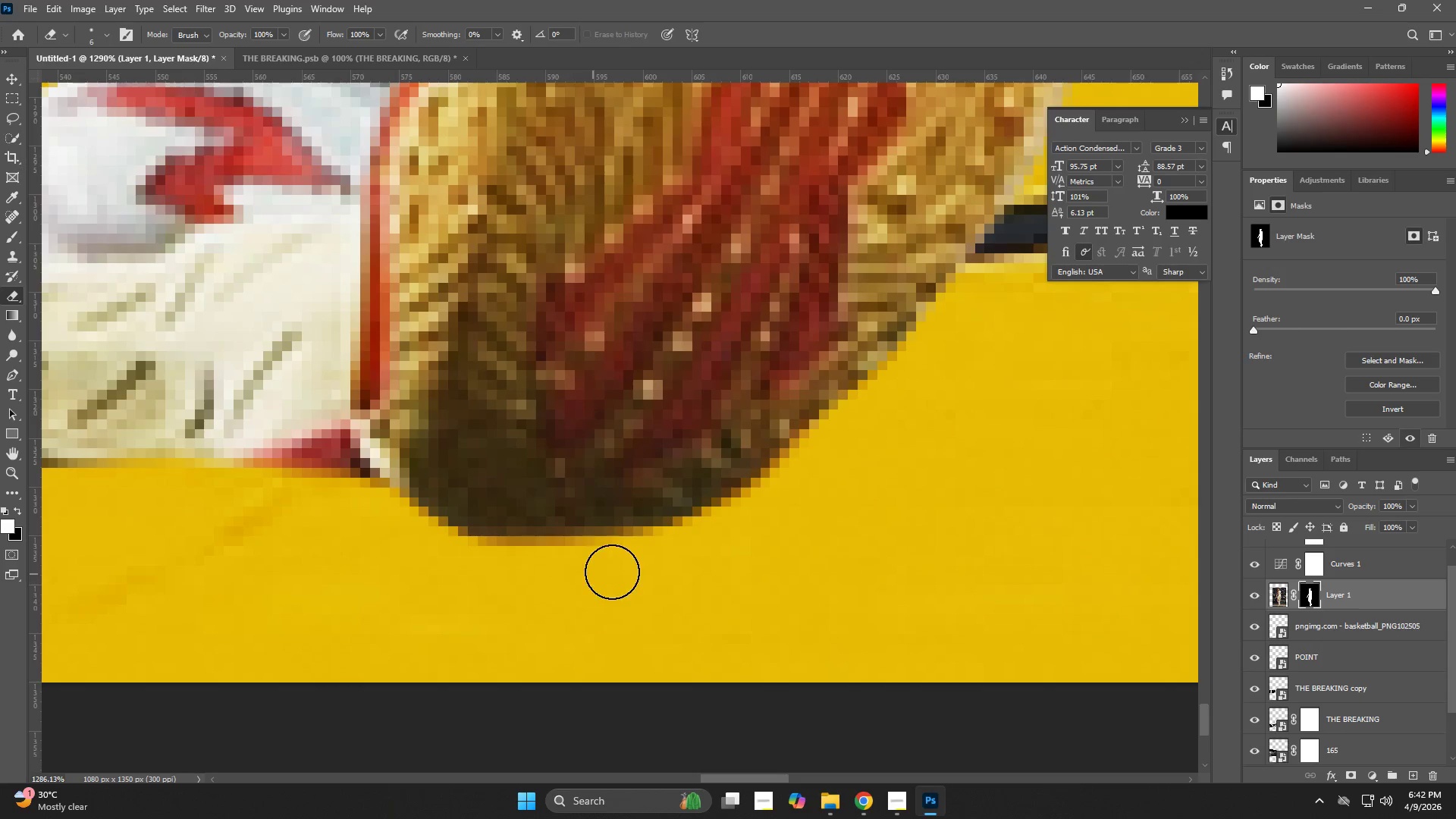 
left_click_drag(start_coordinate=[617, 570], to_coordinate=[399, 567])
 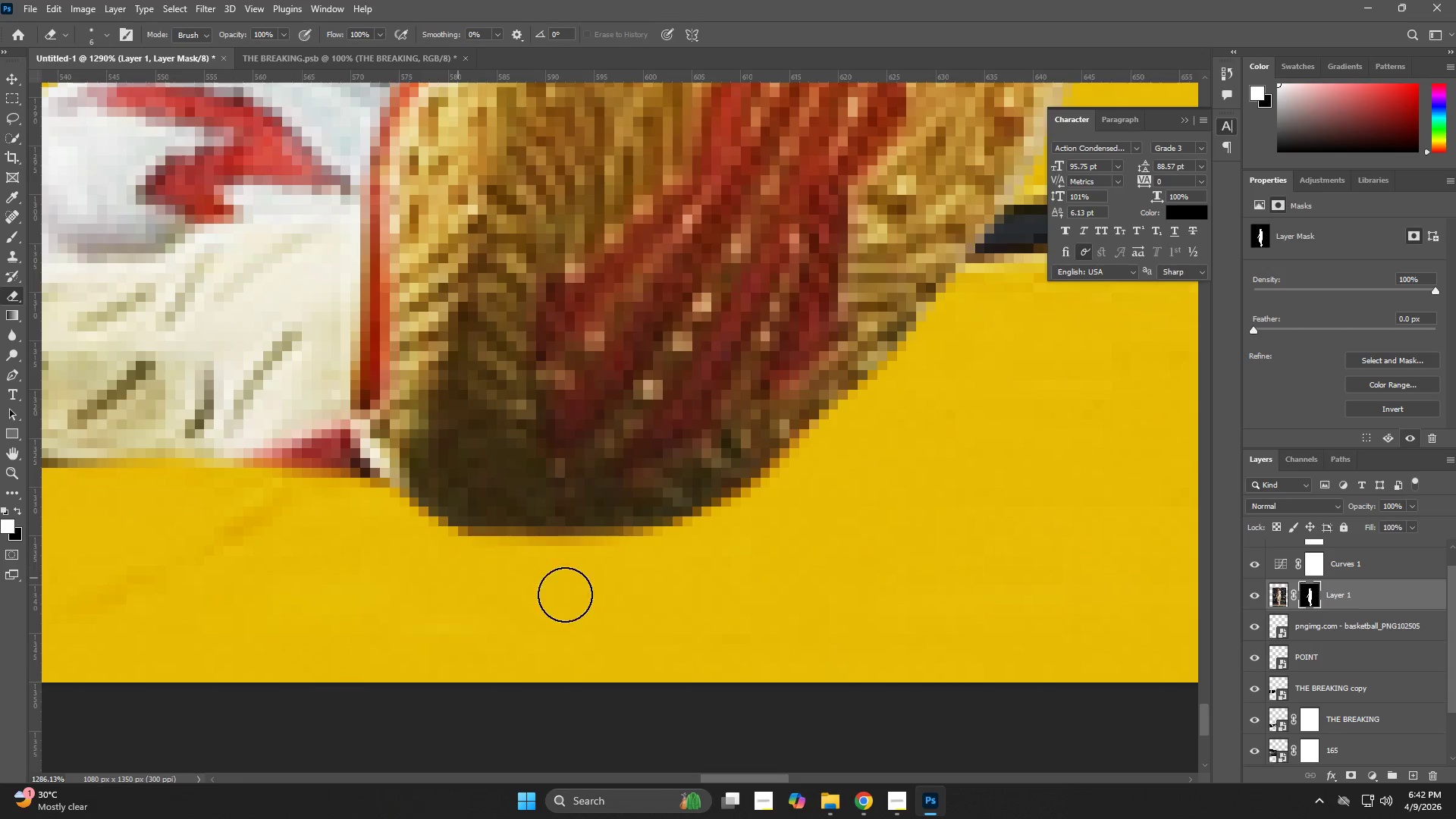 
key(Z)
 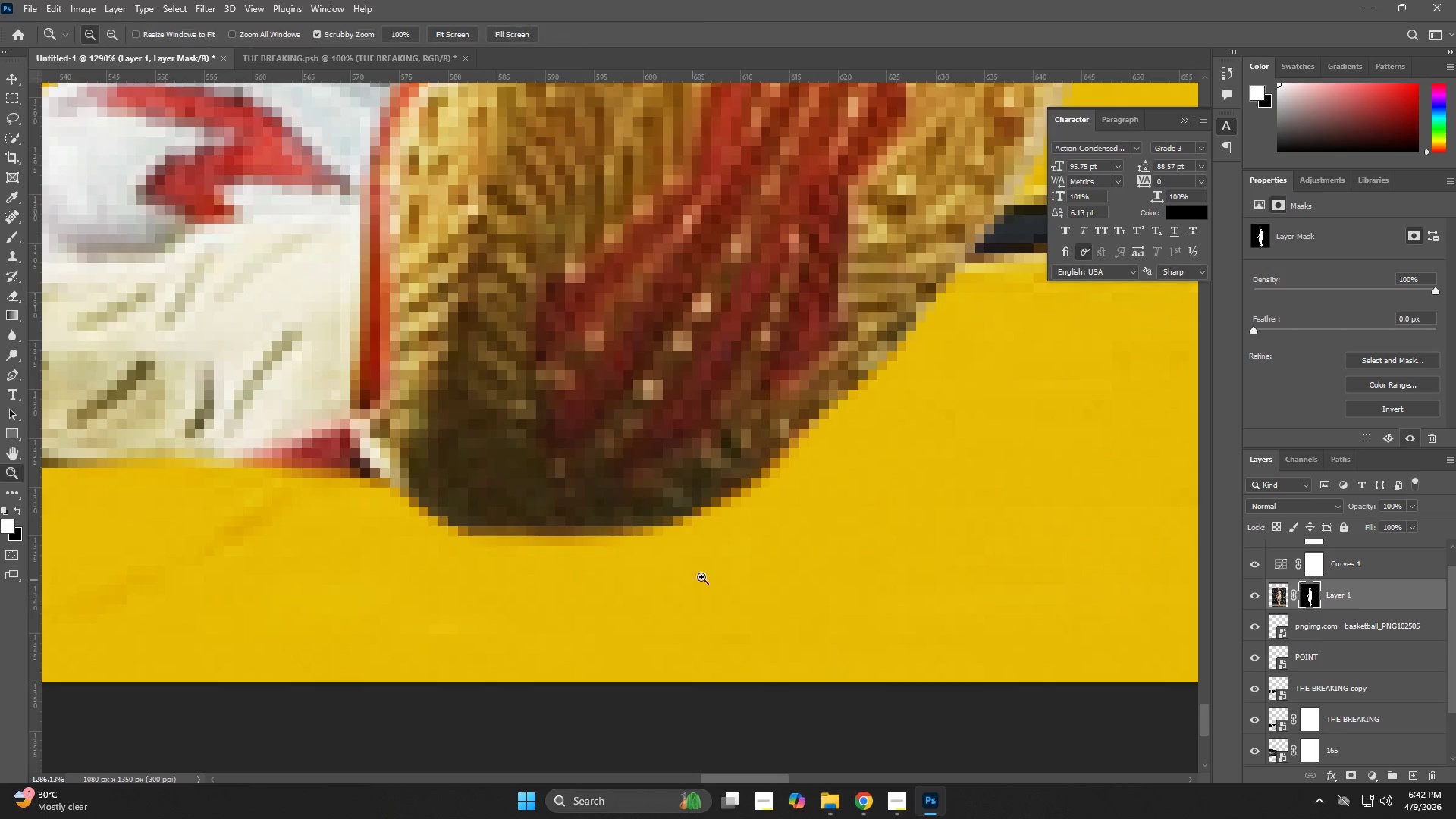 
left_click_drag(start_coordinate=[700, 577], to_coordinate=[602, 601])
 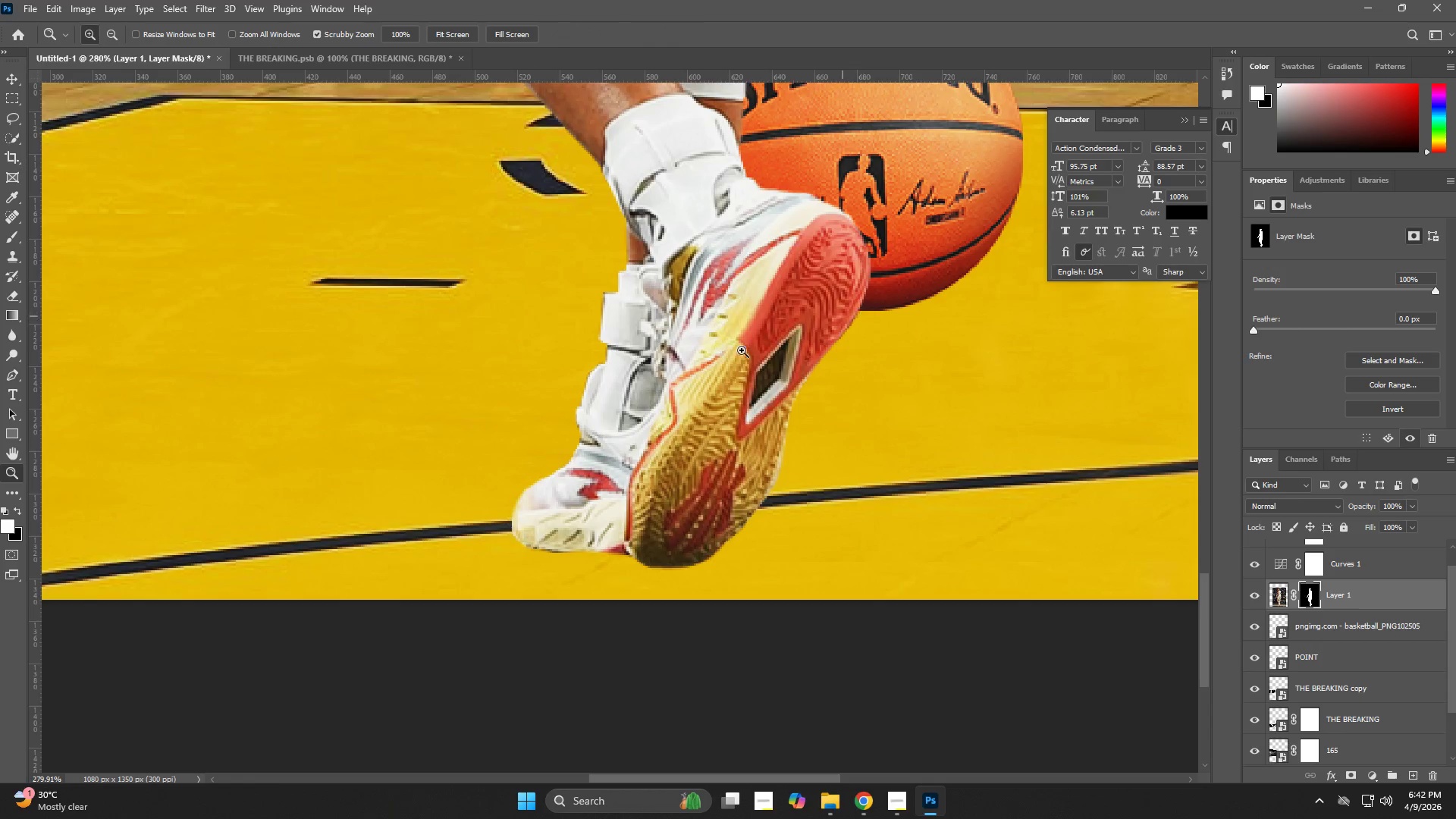 
left_click_drag(start_coordinate=[598, 260], to_coordinate=[696, 338])
 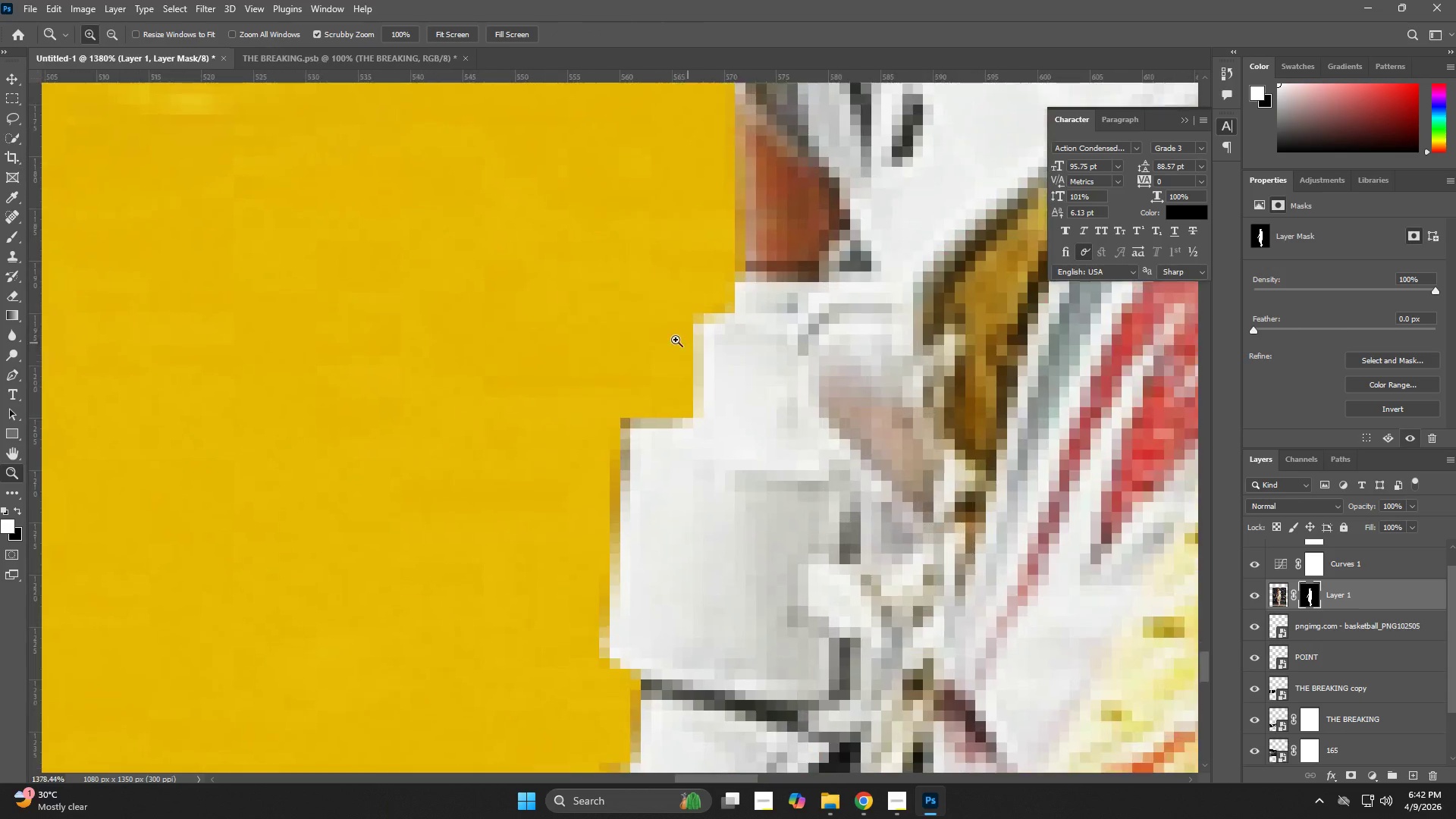 
type(ezexxz)
 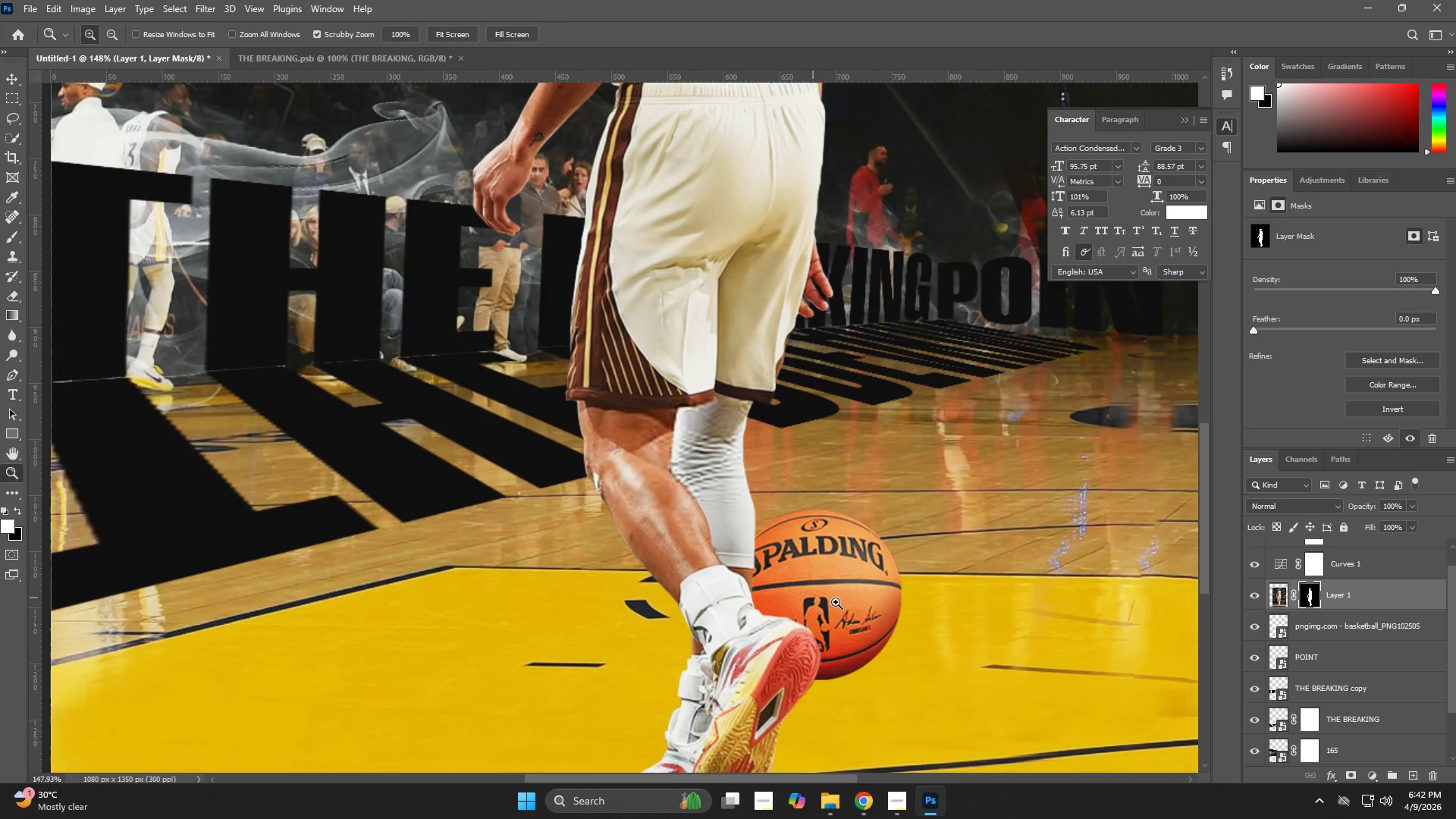 
left_click_drag(start_coordinate=[618, 394], to_coordinate=[570, 648])
 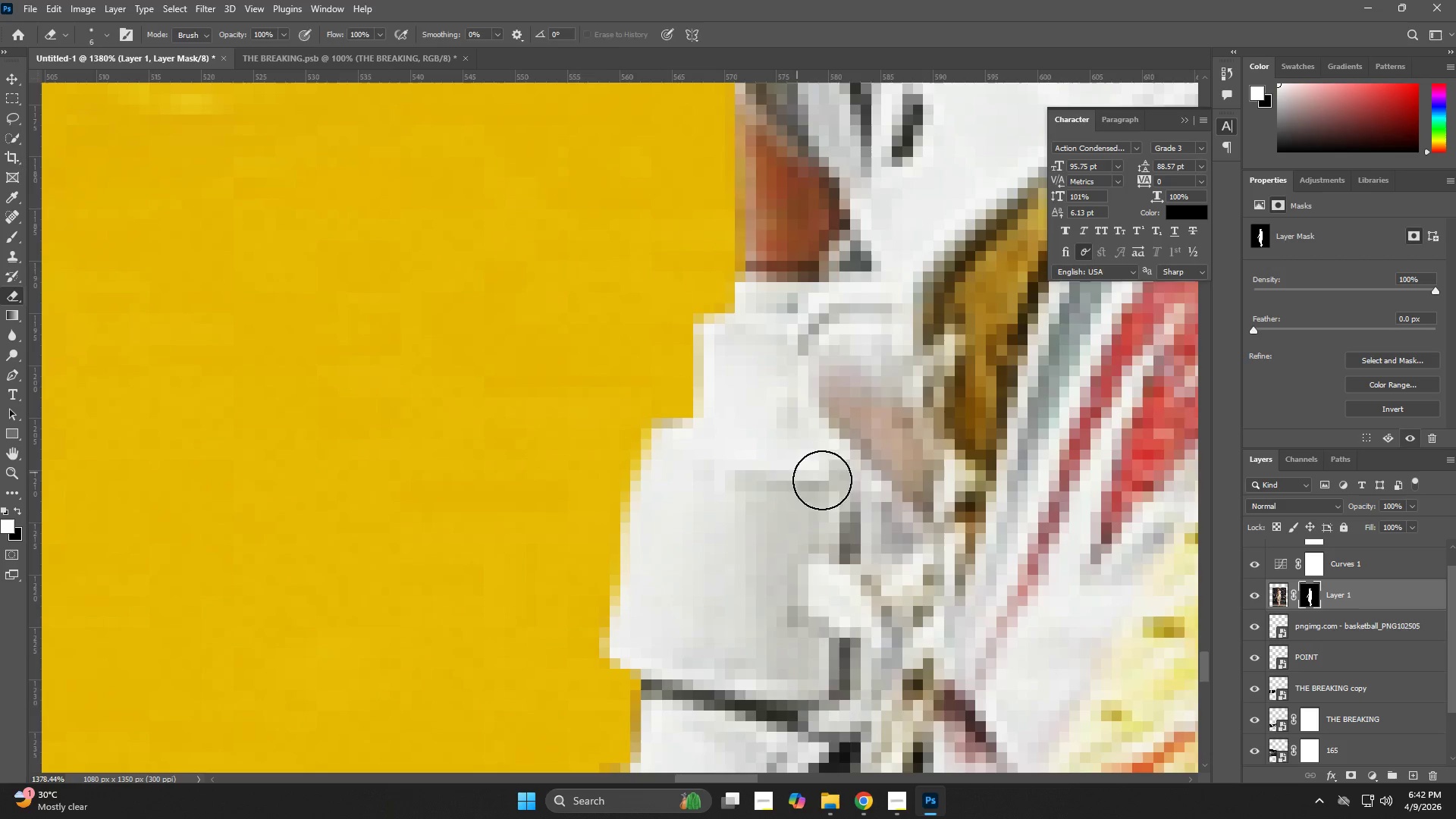 
left_click_drag(start_coordinate=[793, 477], to_coordinate=[661, 528])
 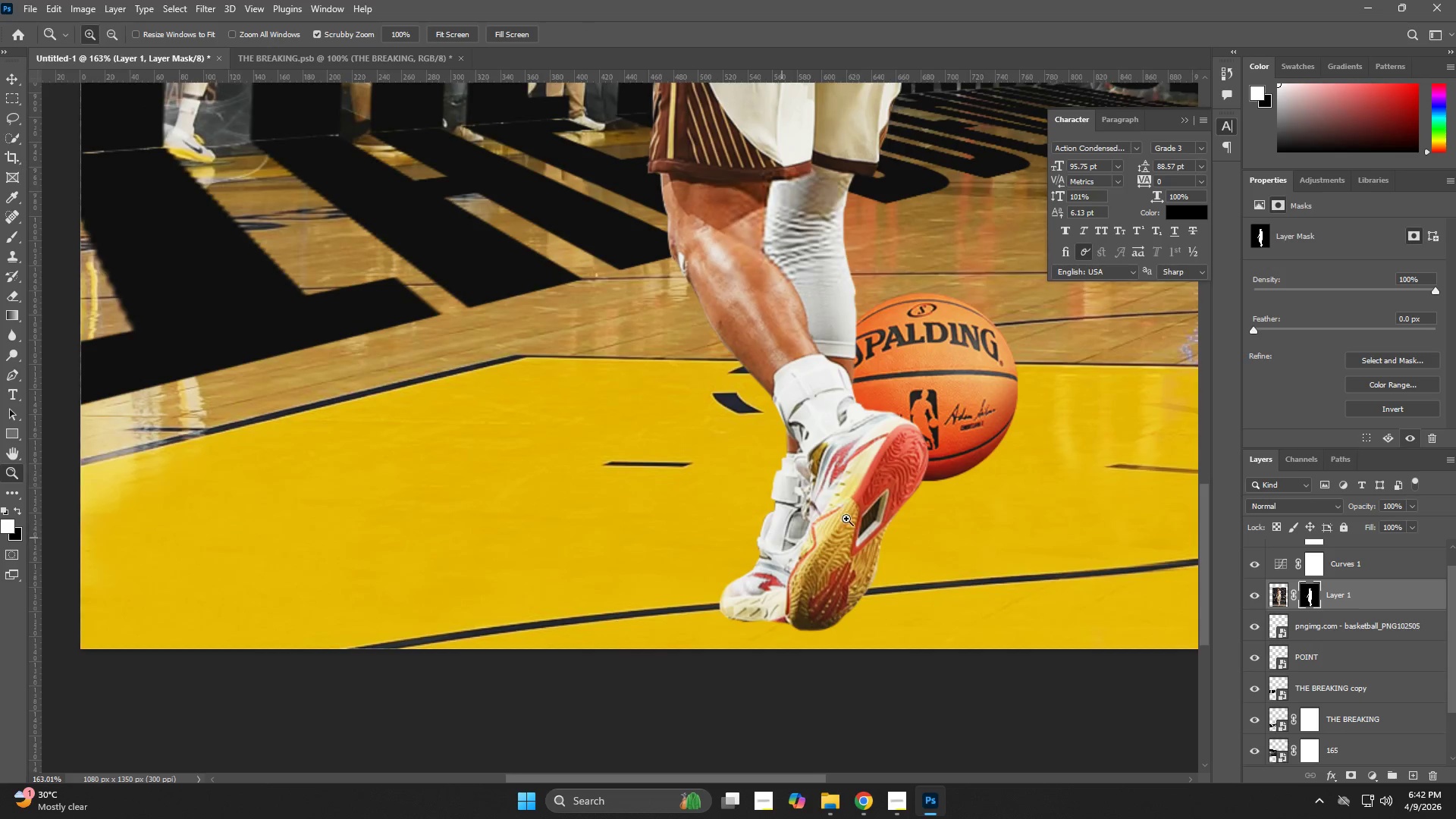 
left_click_drag(start_coordinate=[868, 492], to_coordinate=[814, 509])
 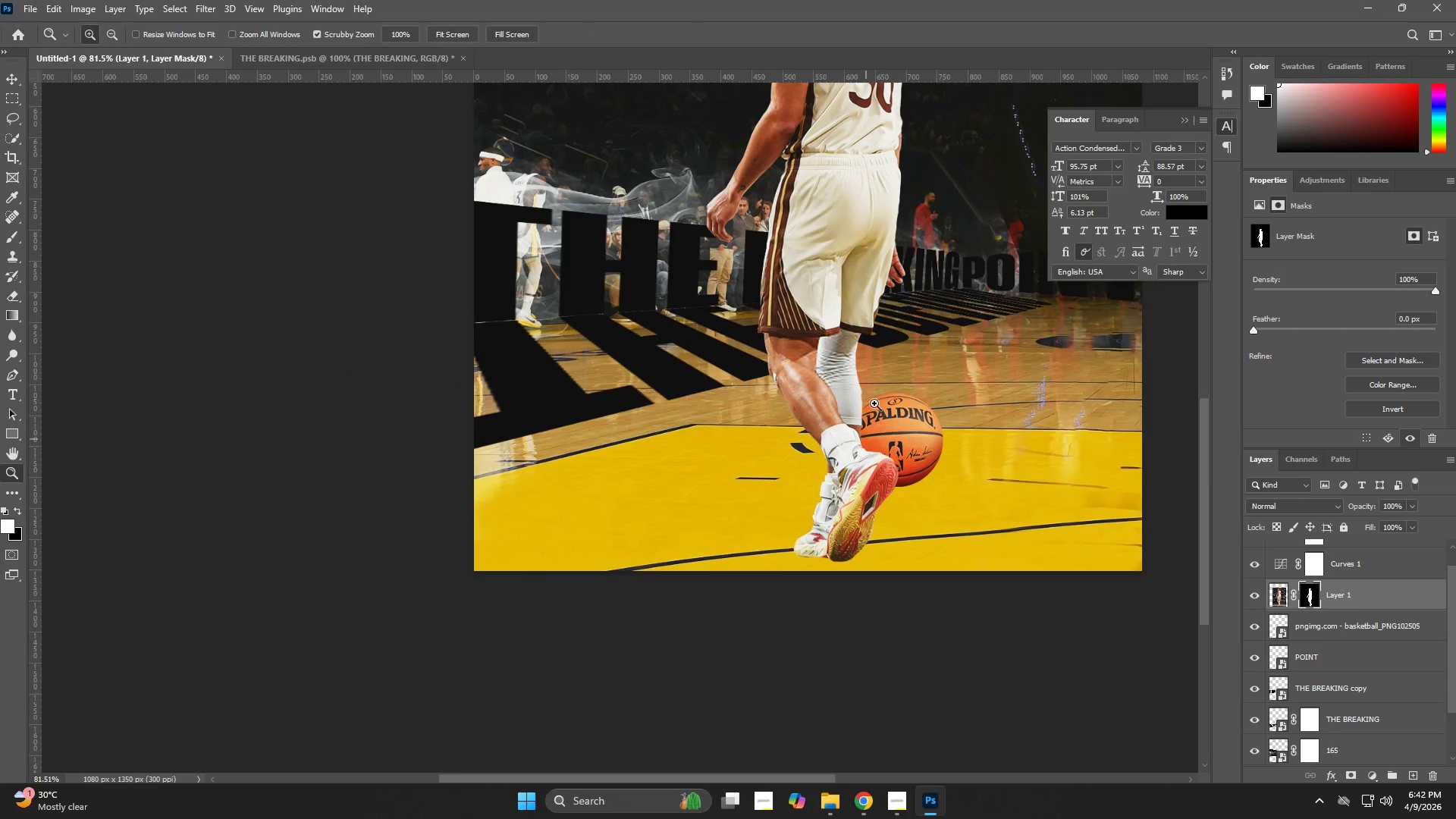 
left_click_drag(start_coordinate=[880, 385], to_coordinate=[1032, 537])
 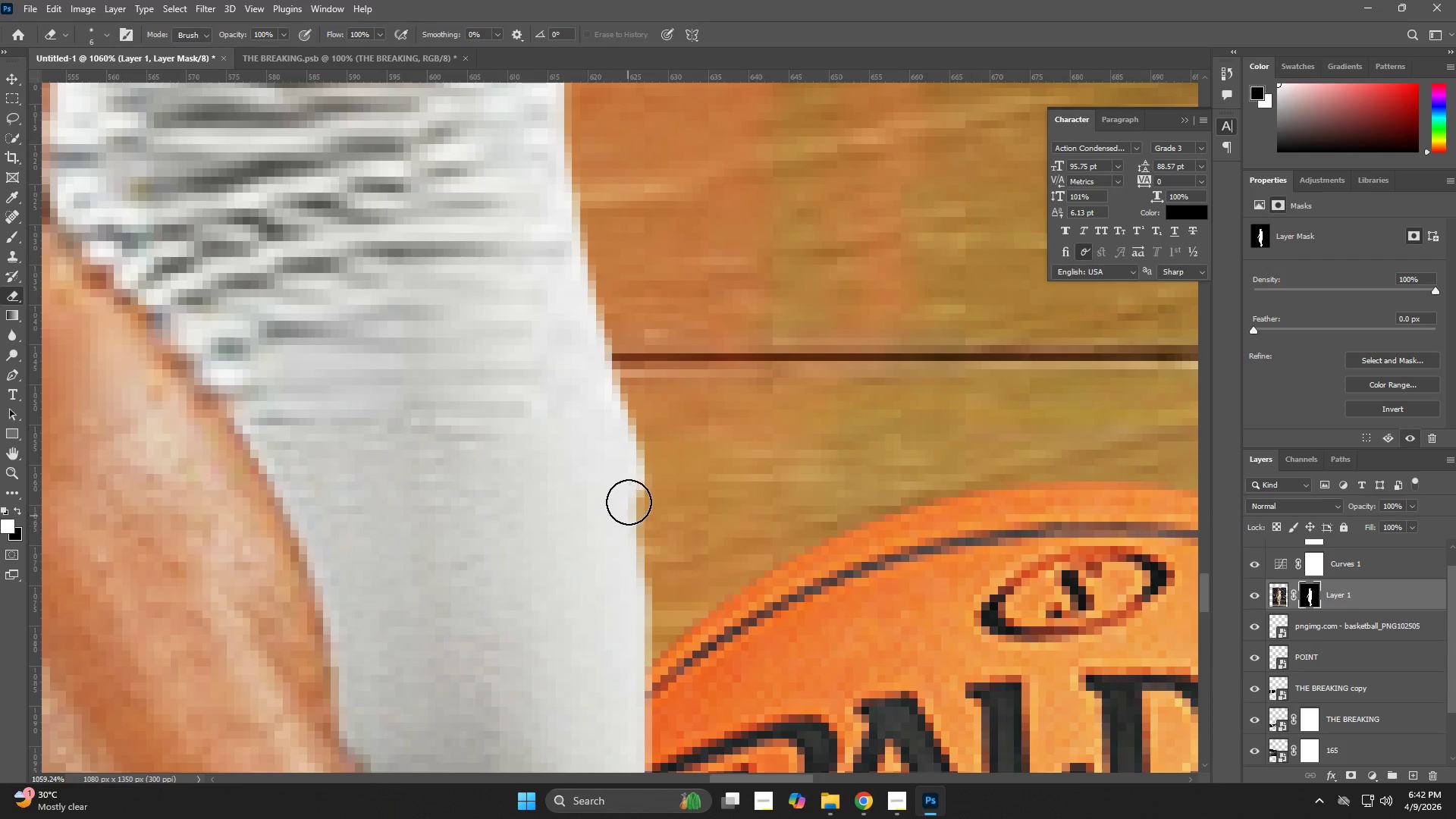 
left_click_drag(start_coordinate=[627, 493], to_coordinate=[630, 622])
 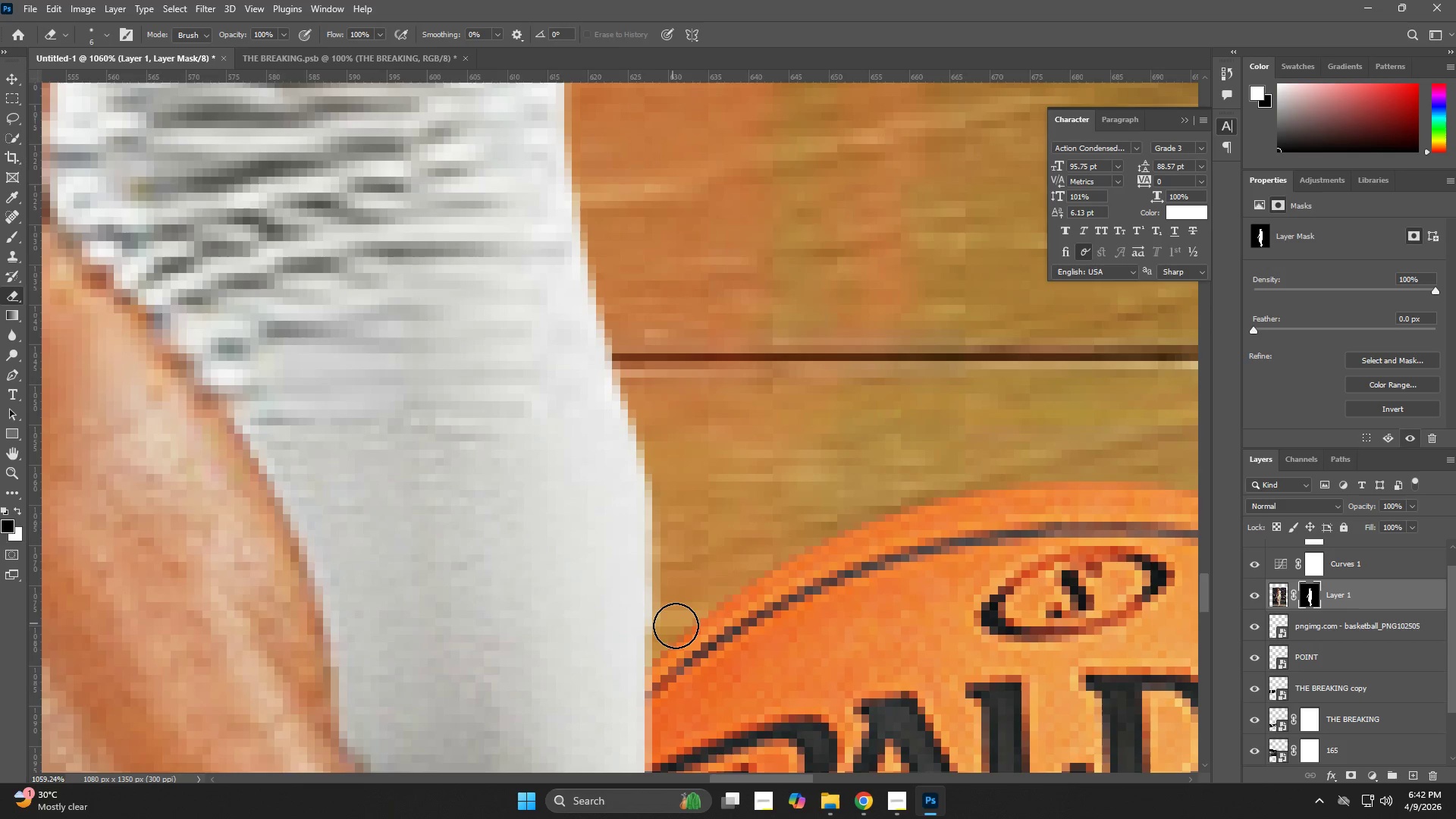 
left_click_drag(start_coordinate=[675, 628], to_coordinate=[673, 457])
 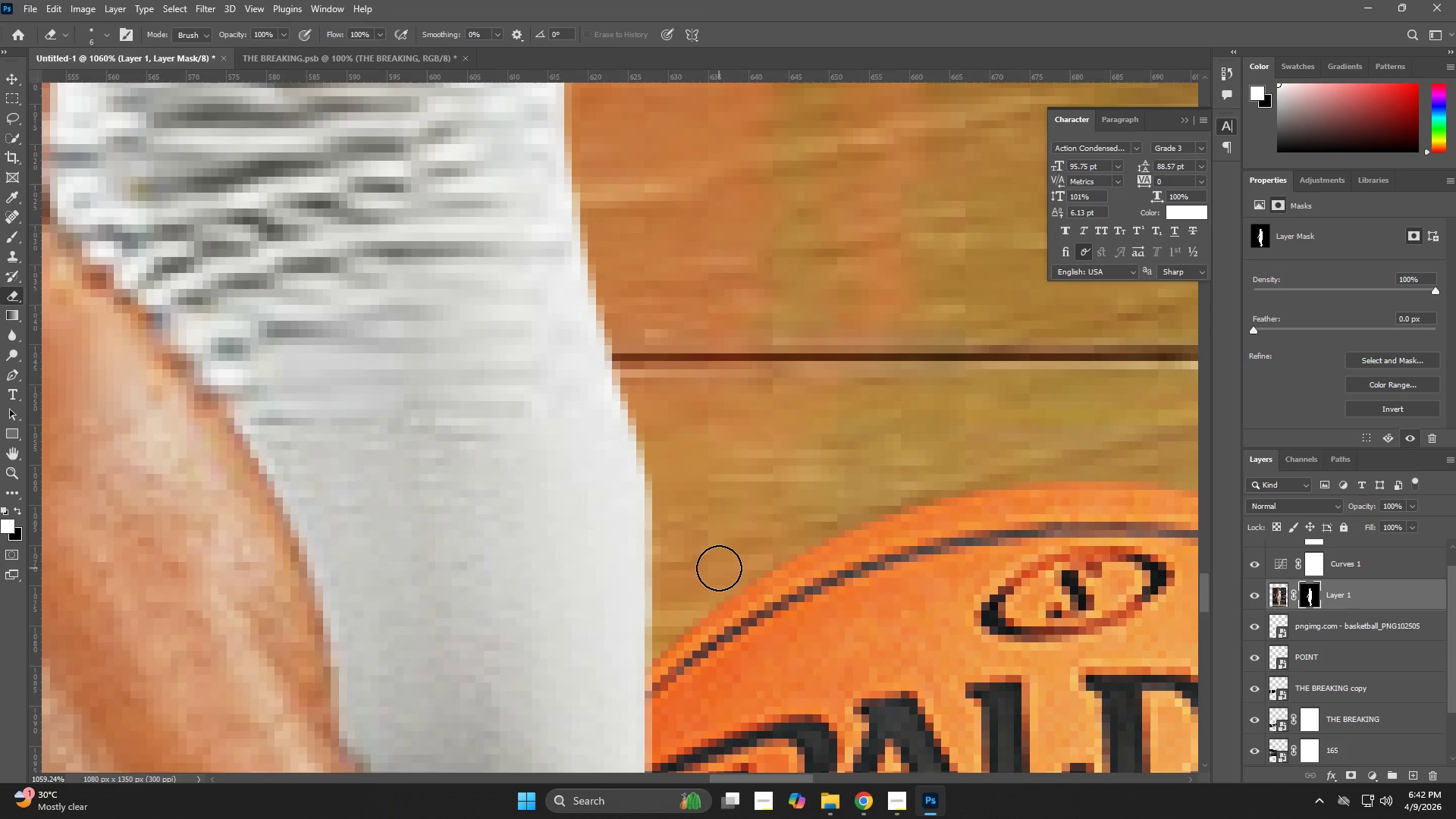 
left_click_drag(start_coordinate=[772, 514], to_coordinate=[654, 557])
 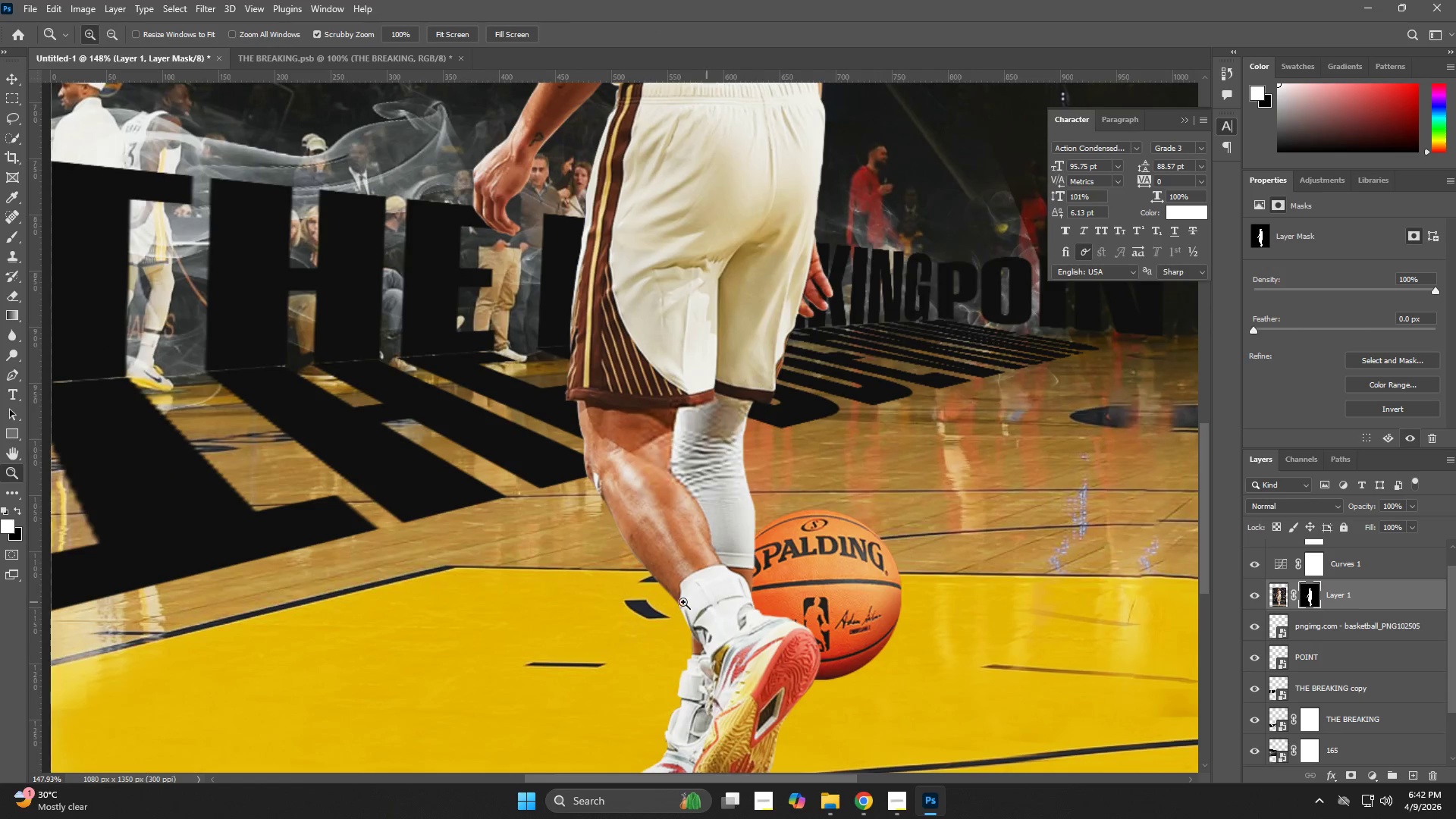 
left_click_drag(start_coordinate=[595, 541], to_coordinate=[545, 618])
 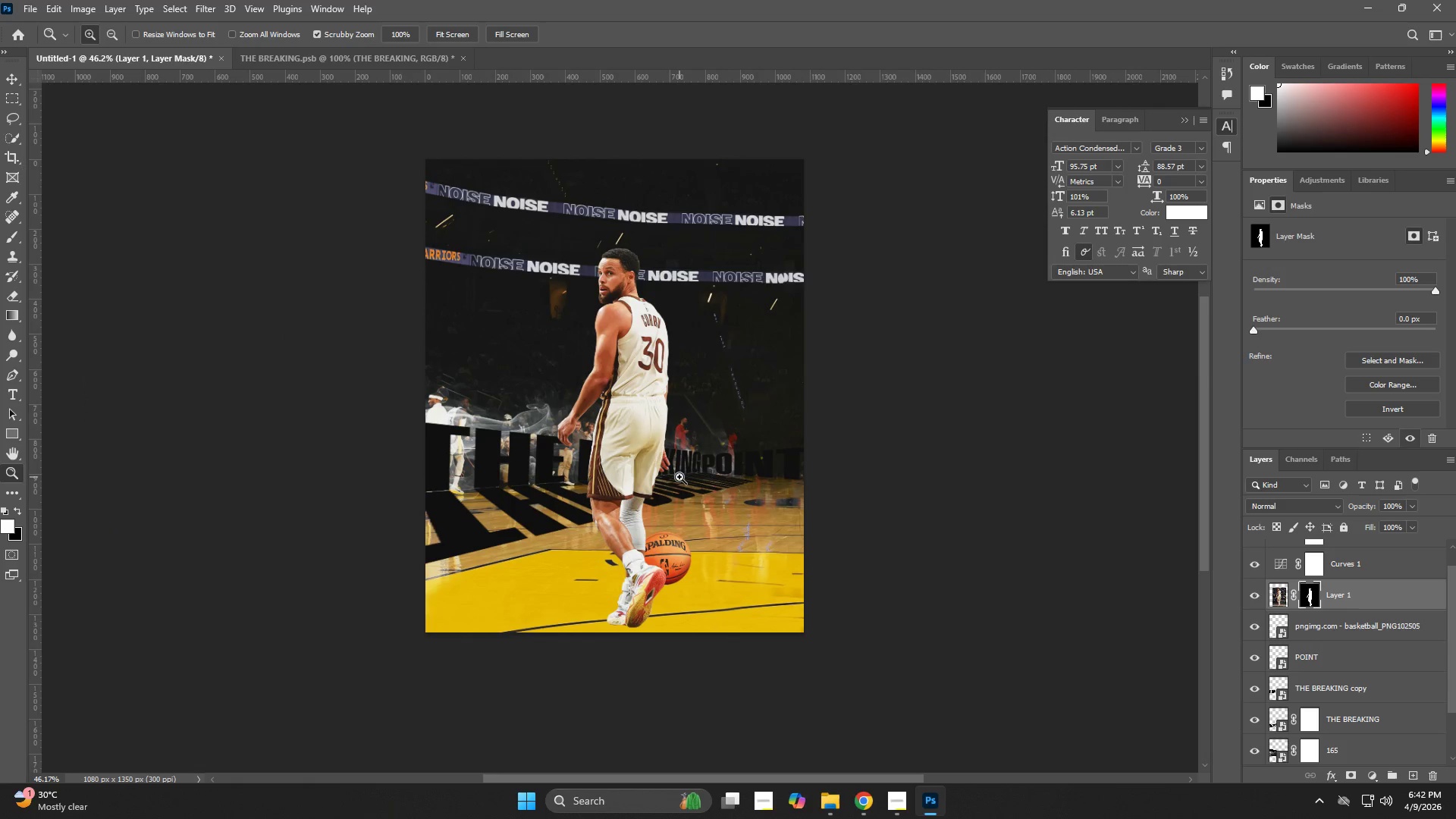 
left_click_drag(start_coordinate=[687, 476], to_coordinate=[673, 485])
 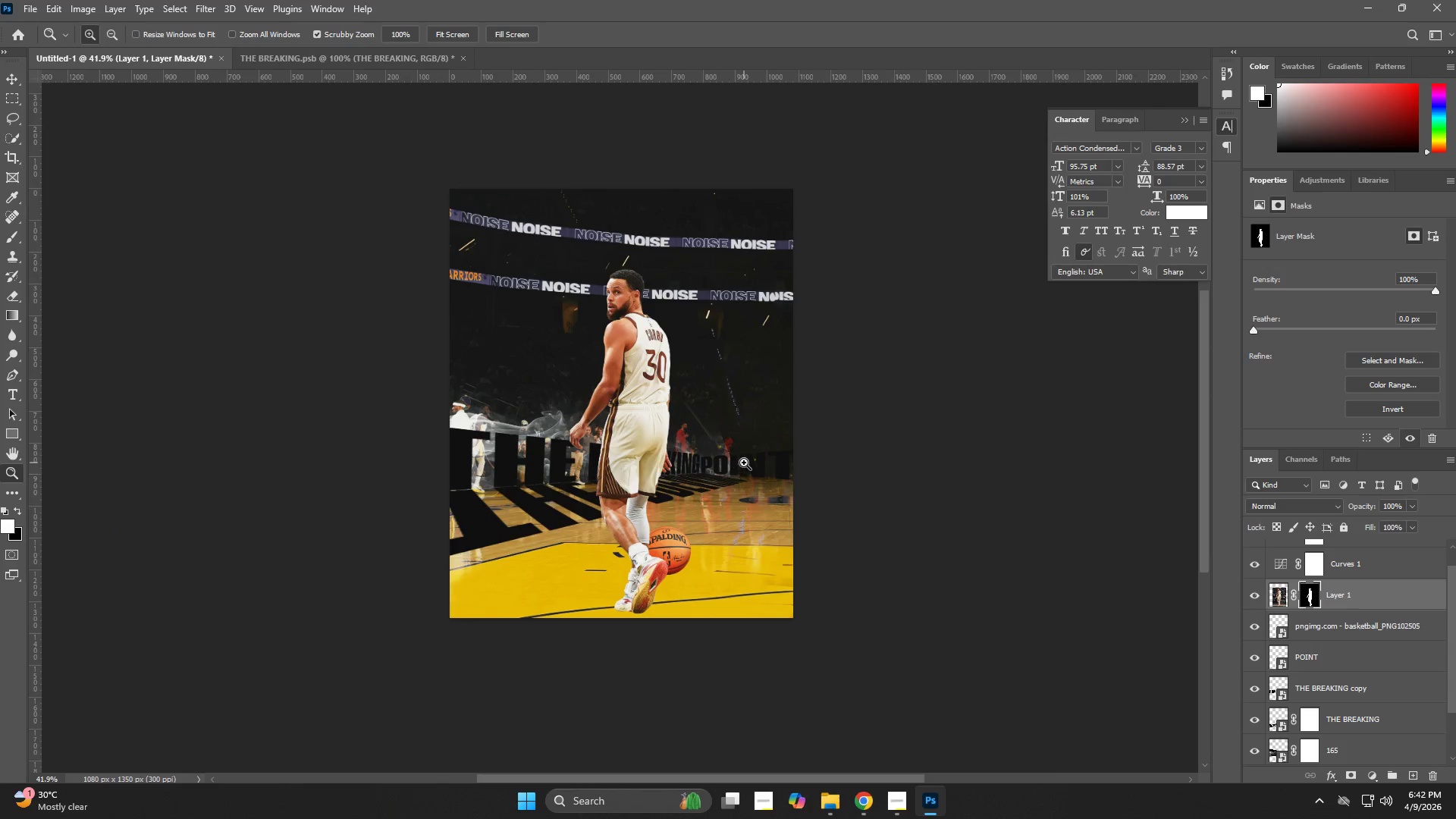 
key(V)
 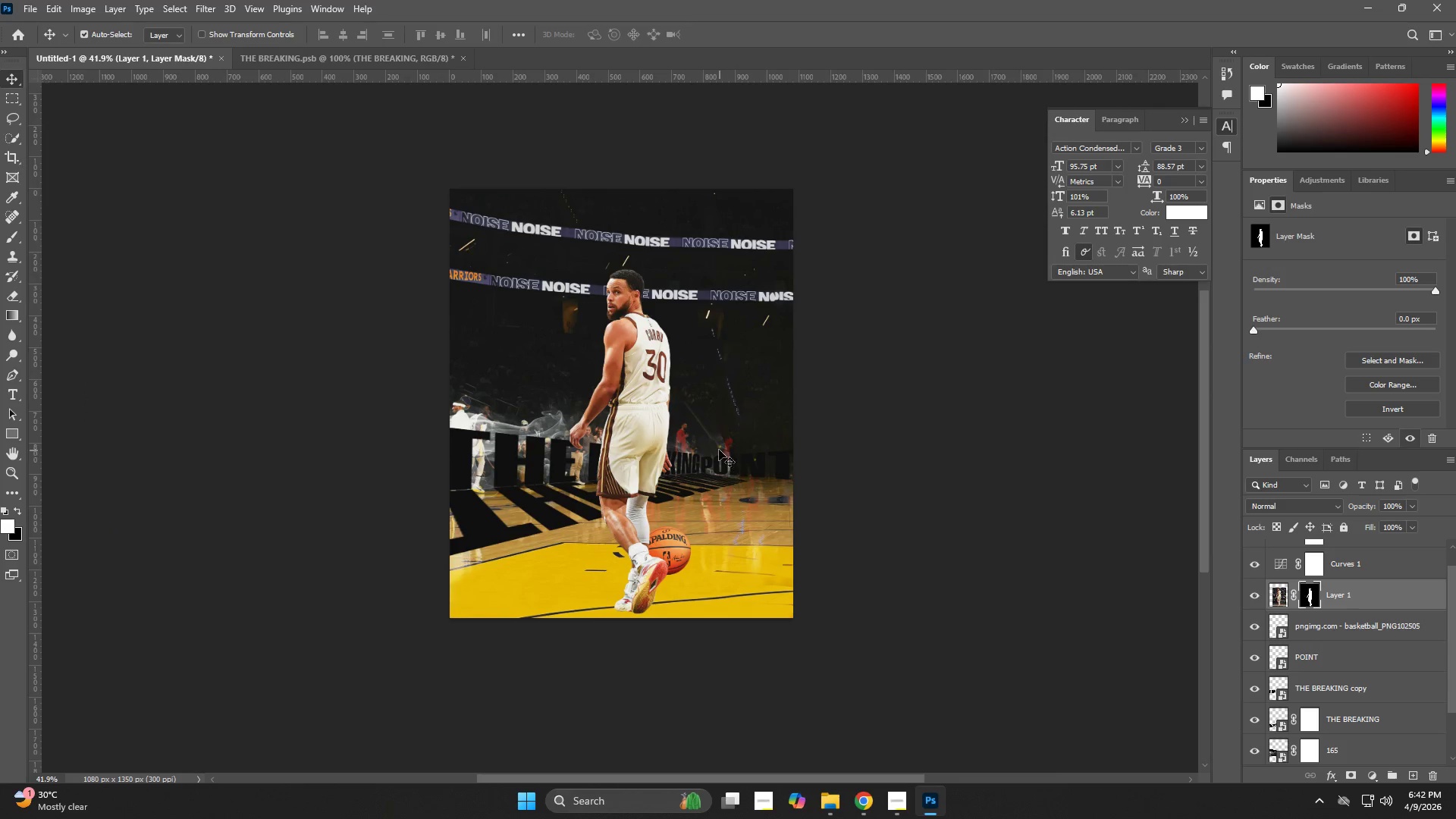 
left_click([717, 445])
 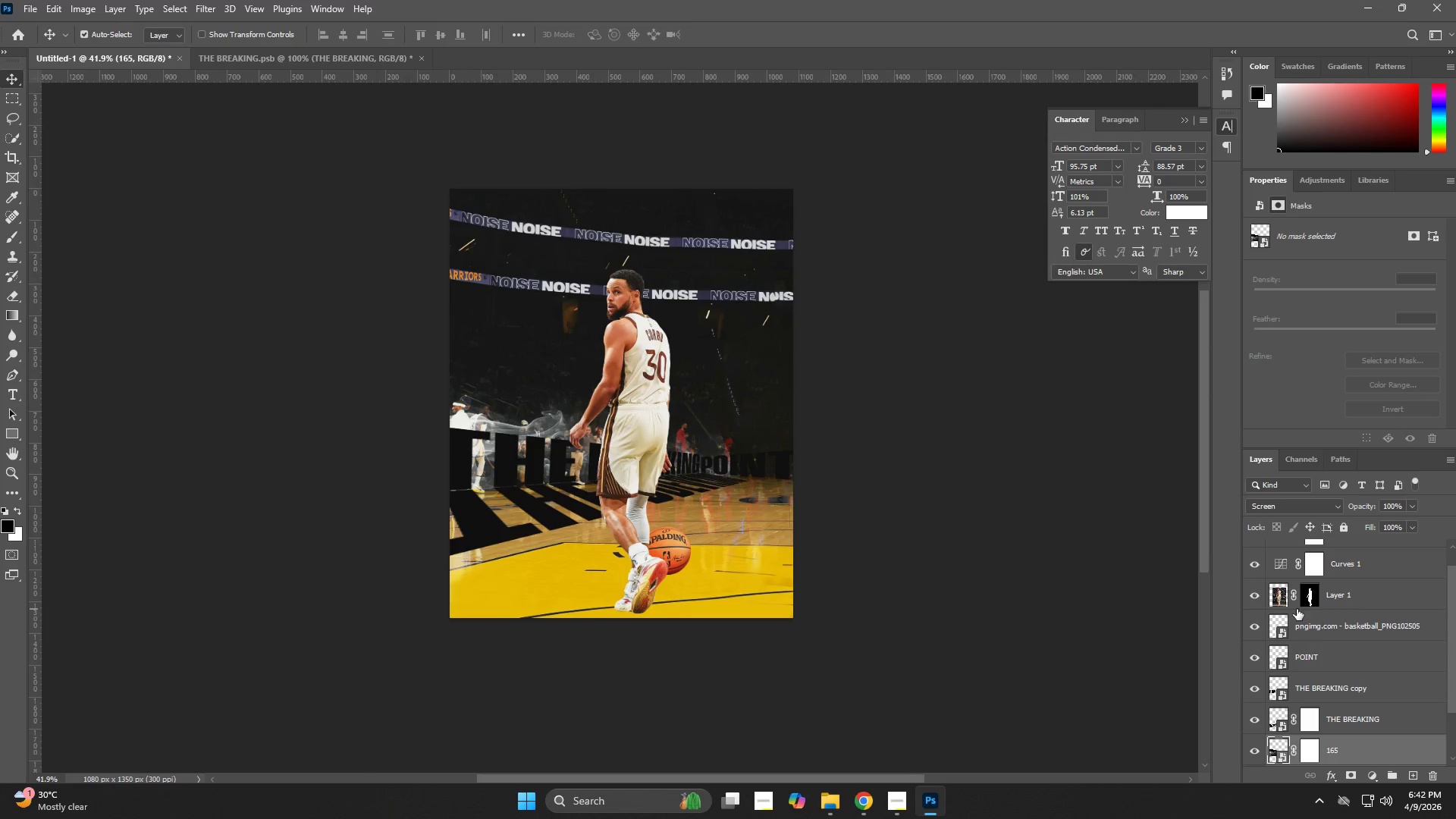 
key(Control+ControlLeft)
 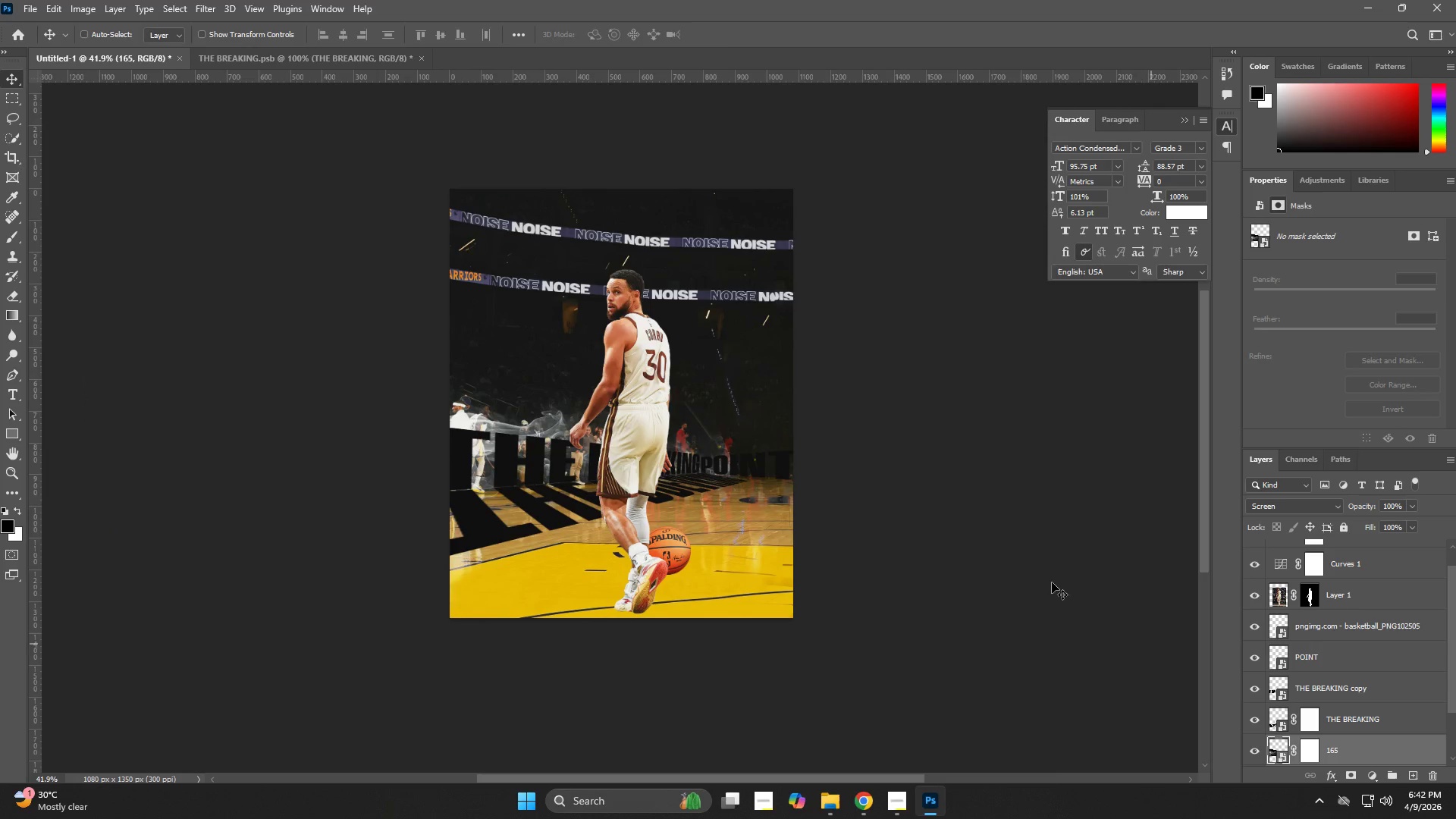 
key(Control+T)
 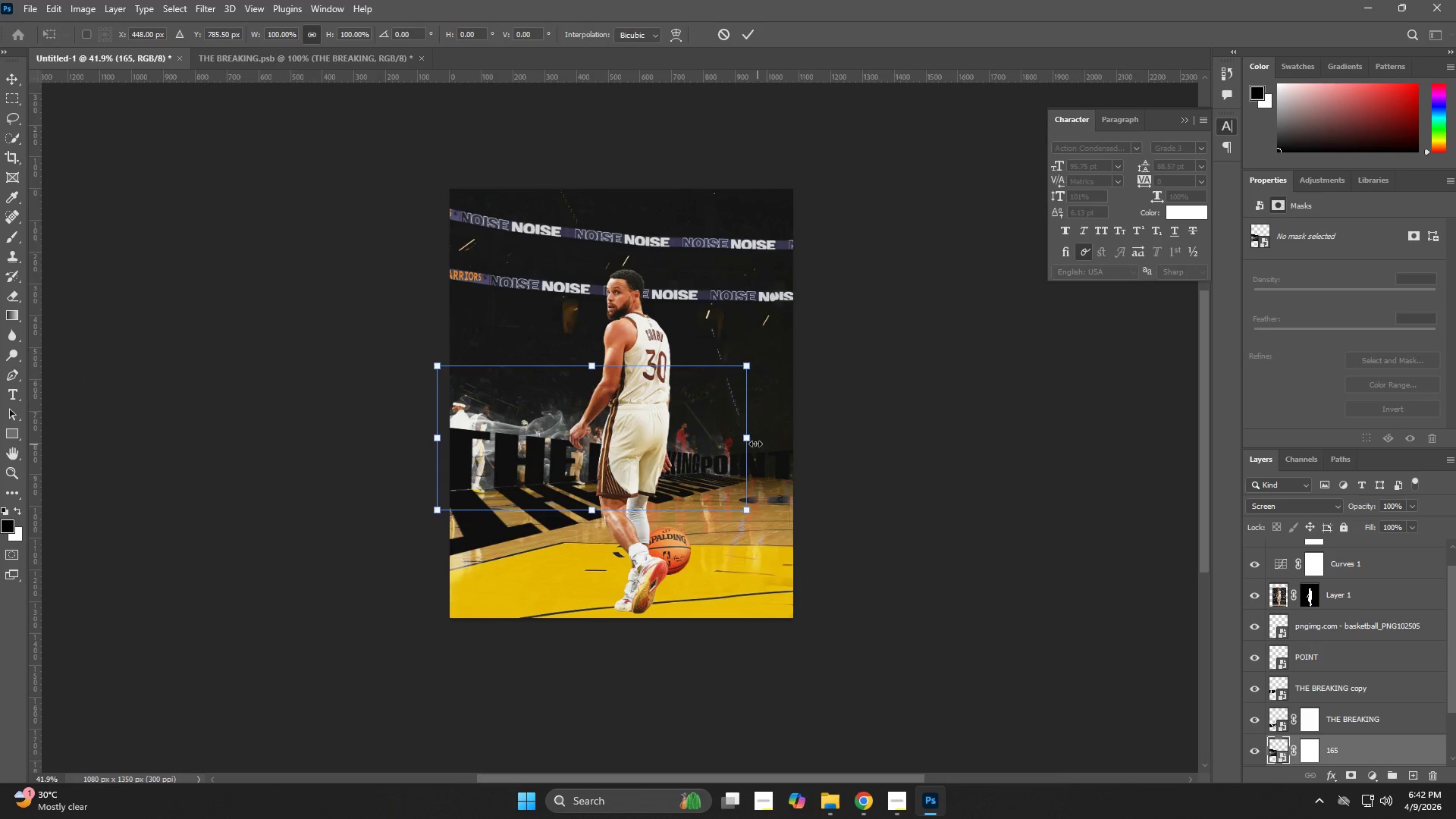 
left_click_drag(start_coordinate=[752, 435], to_coordinate=[814, 438])
 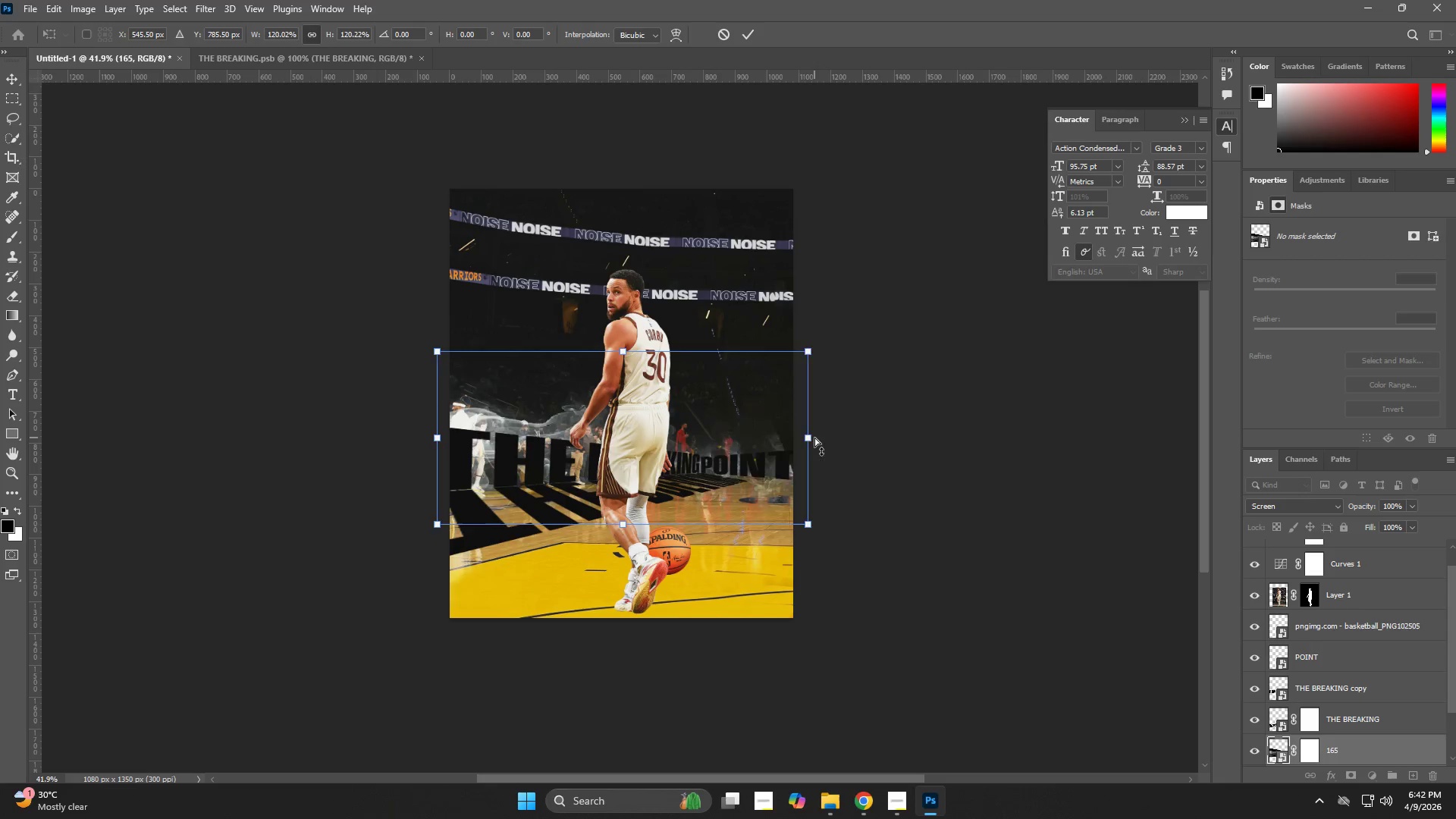 
key(Control+ControlLeft)
 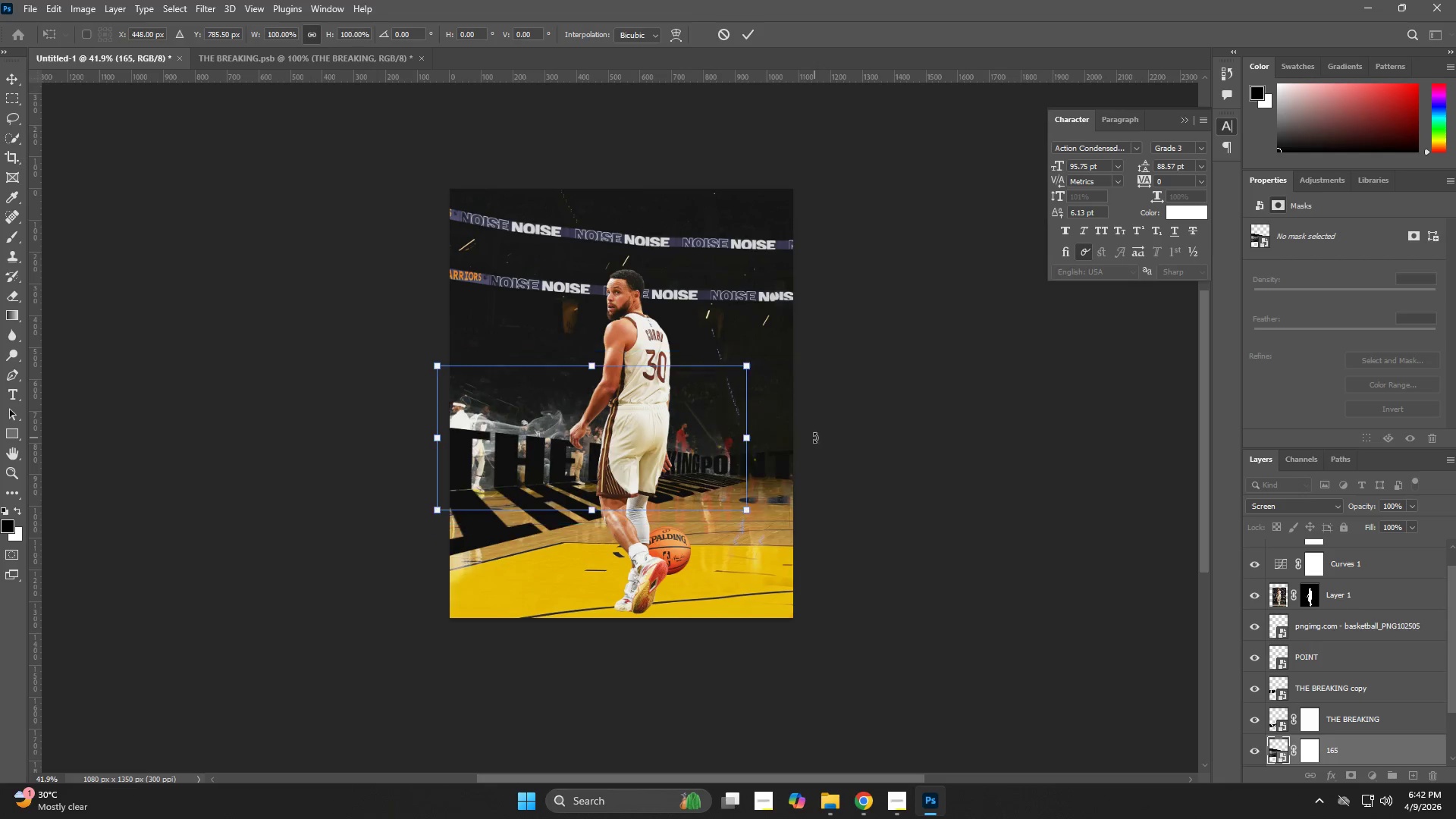 
key(Control+Z)
 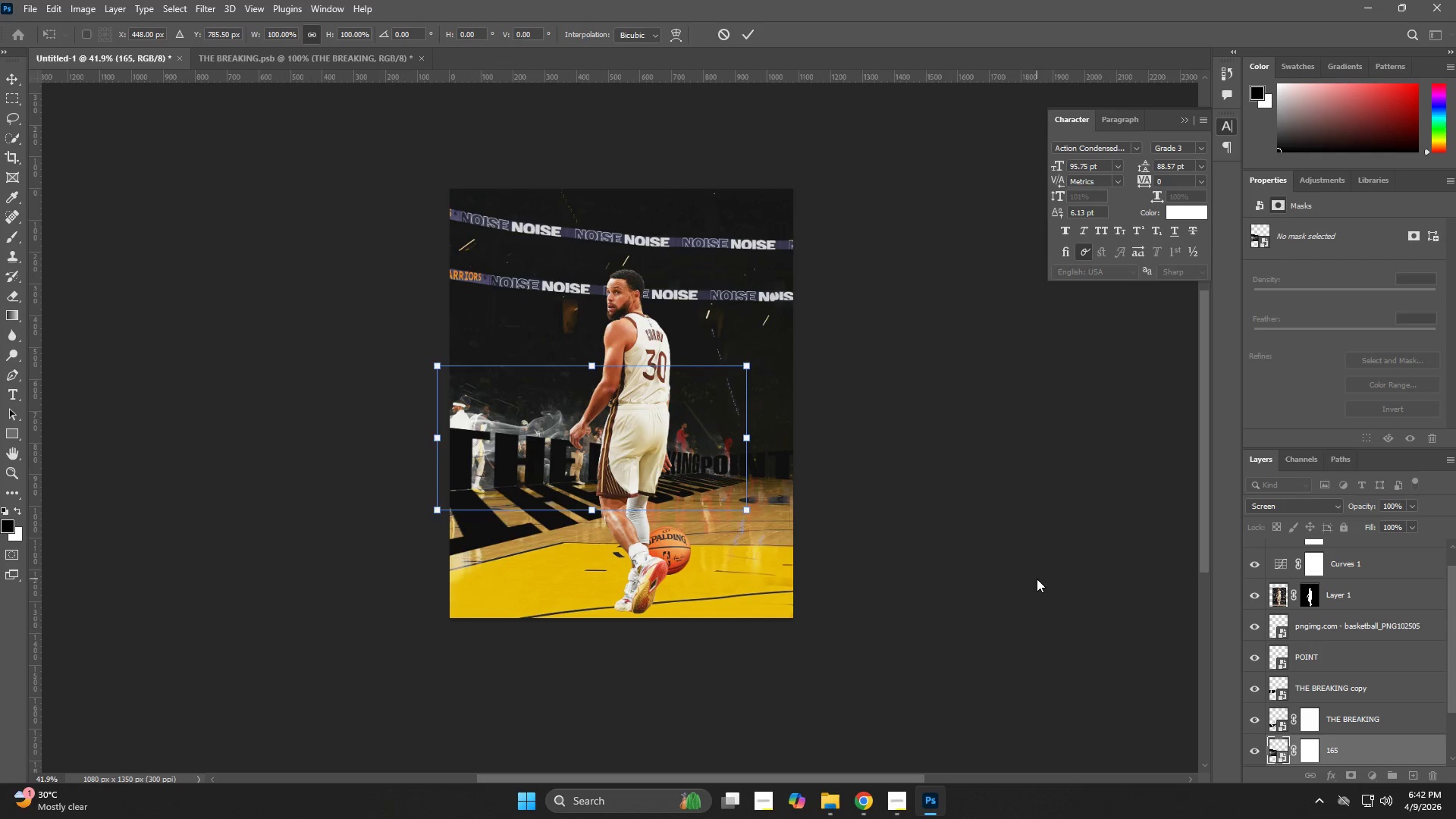 
key(NumpadEnter)
 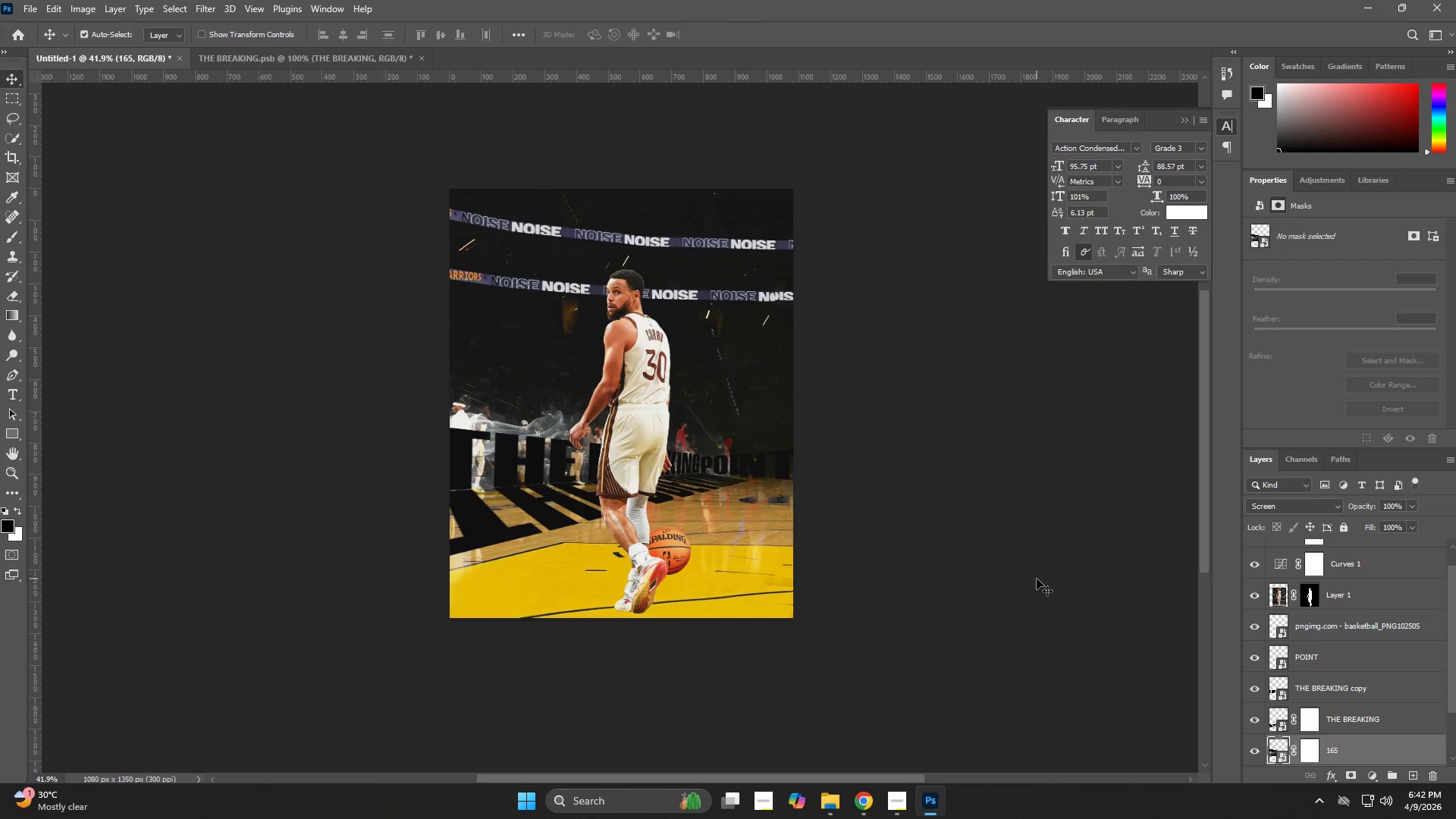 
key(Control+J)
 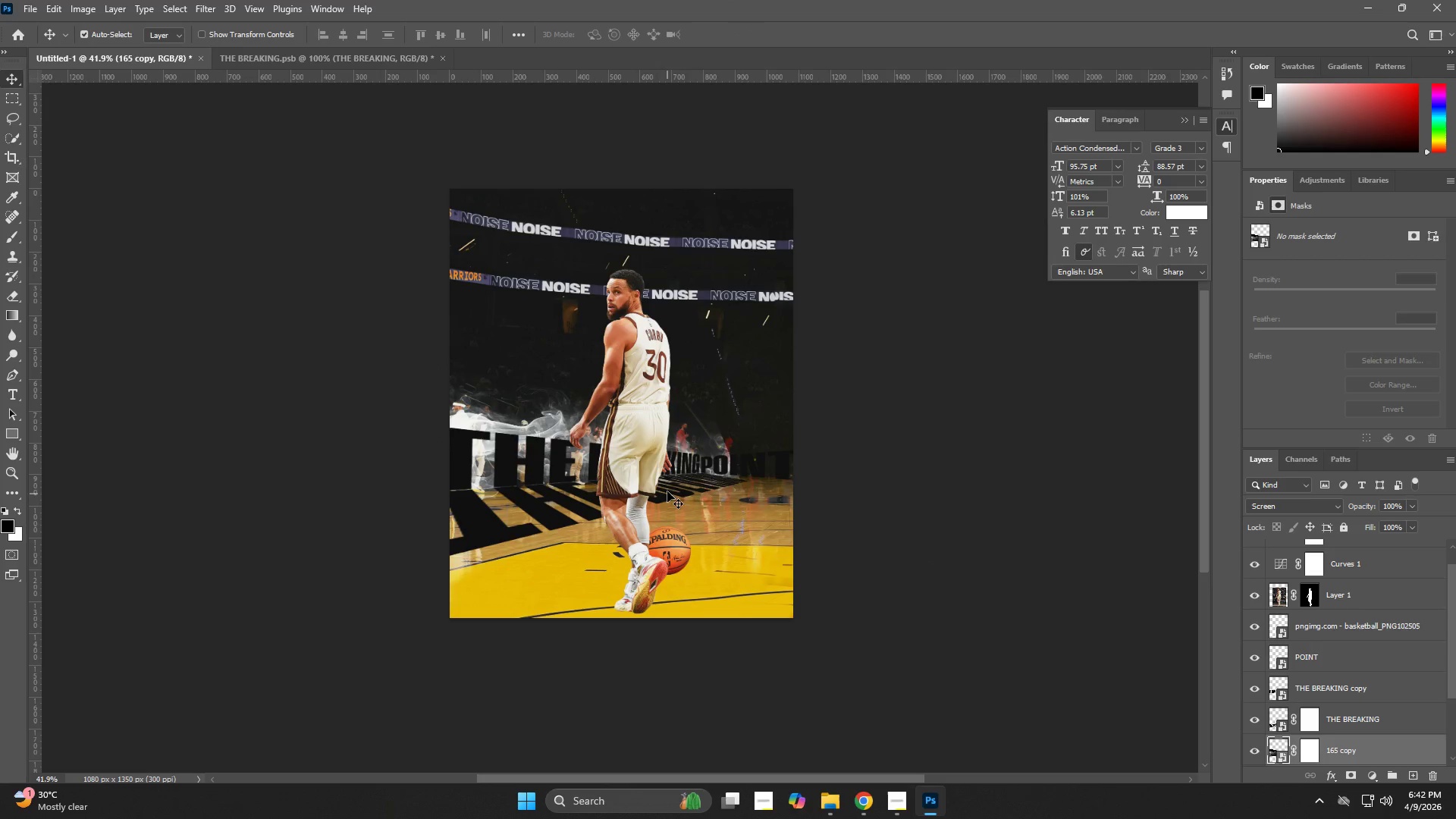 
key(Control+T)
 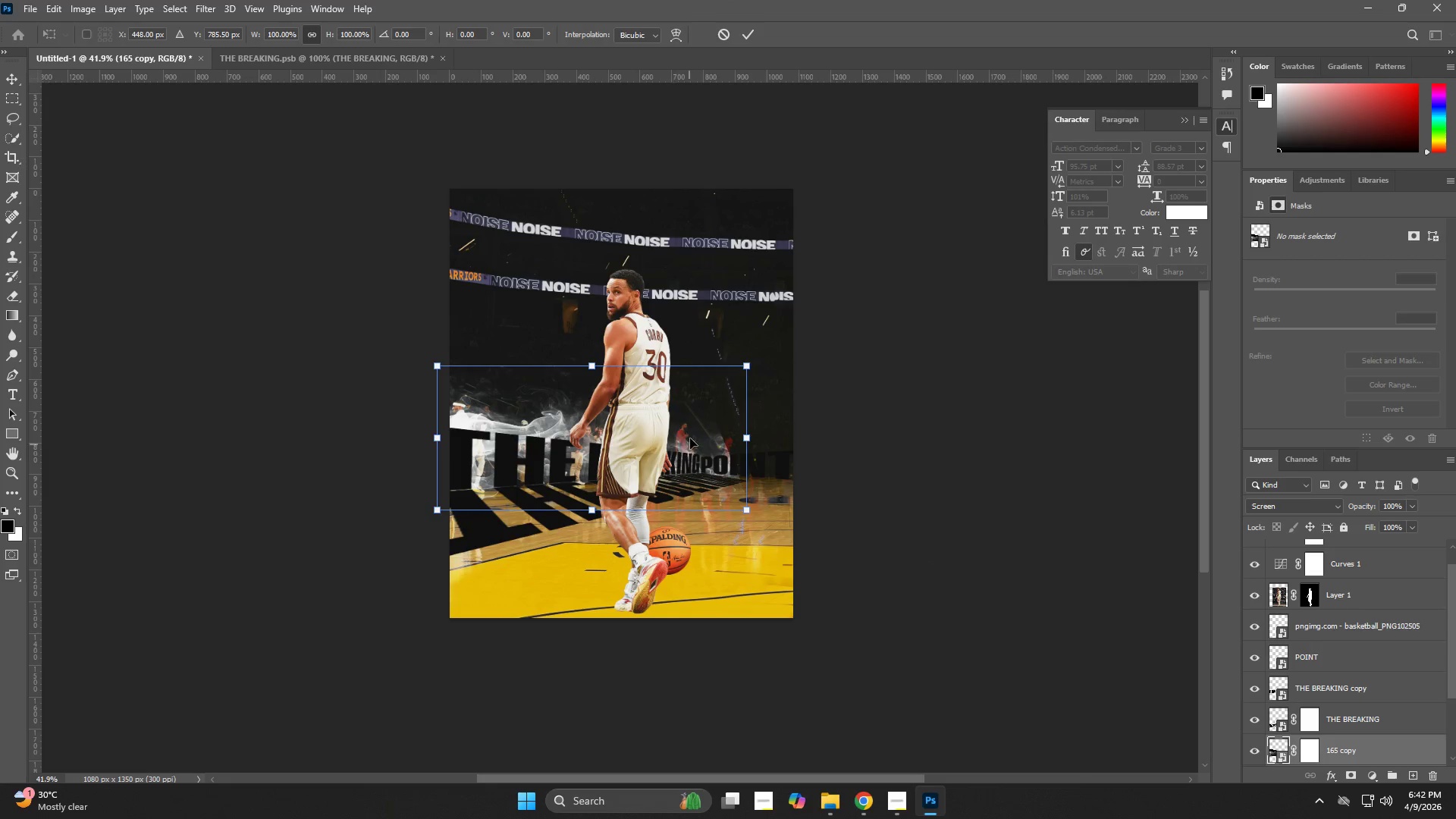 
left_click_drag(start_coordinate=[692, 438], to_coordinate=[863, 430])
 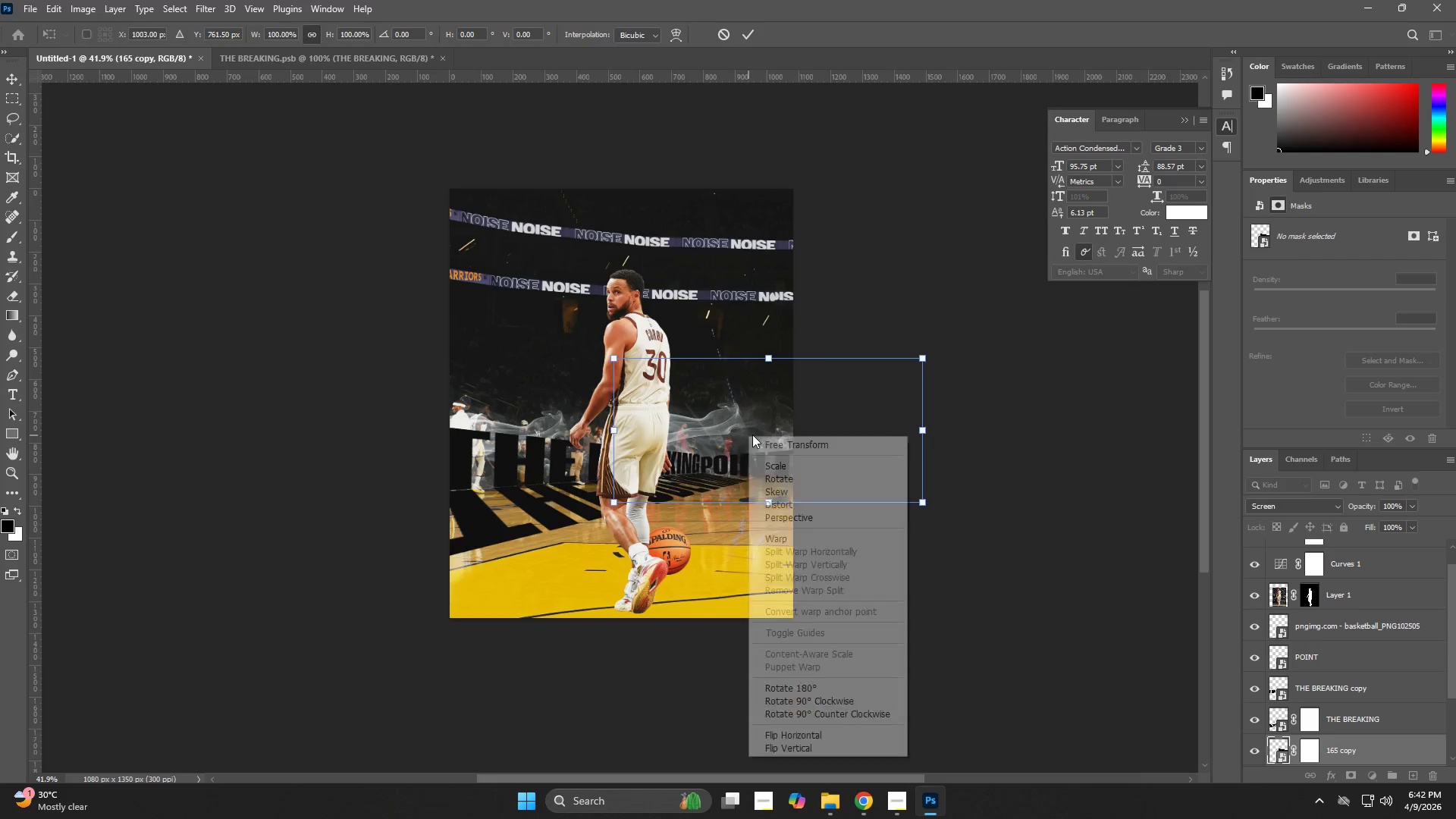 
key(Control+ControlLeft)
 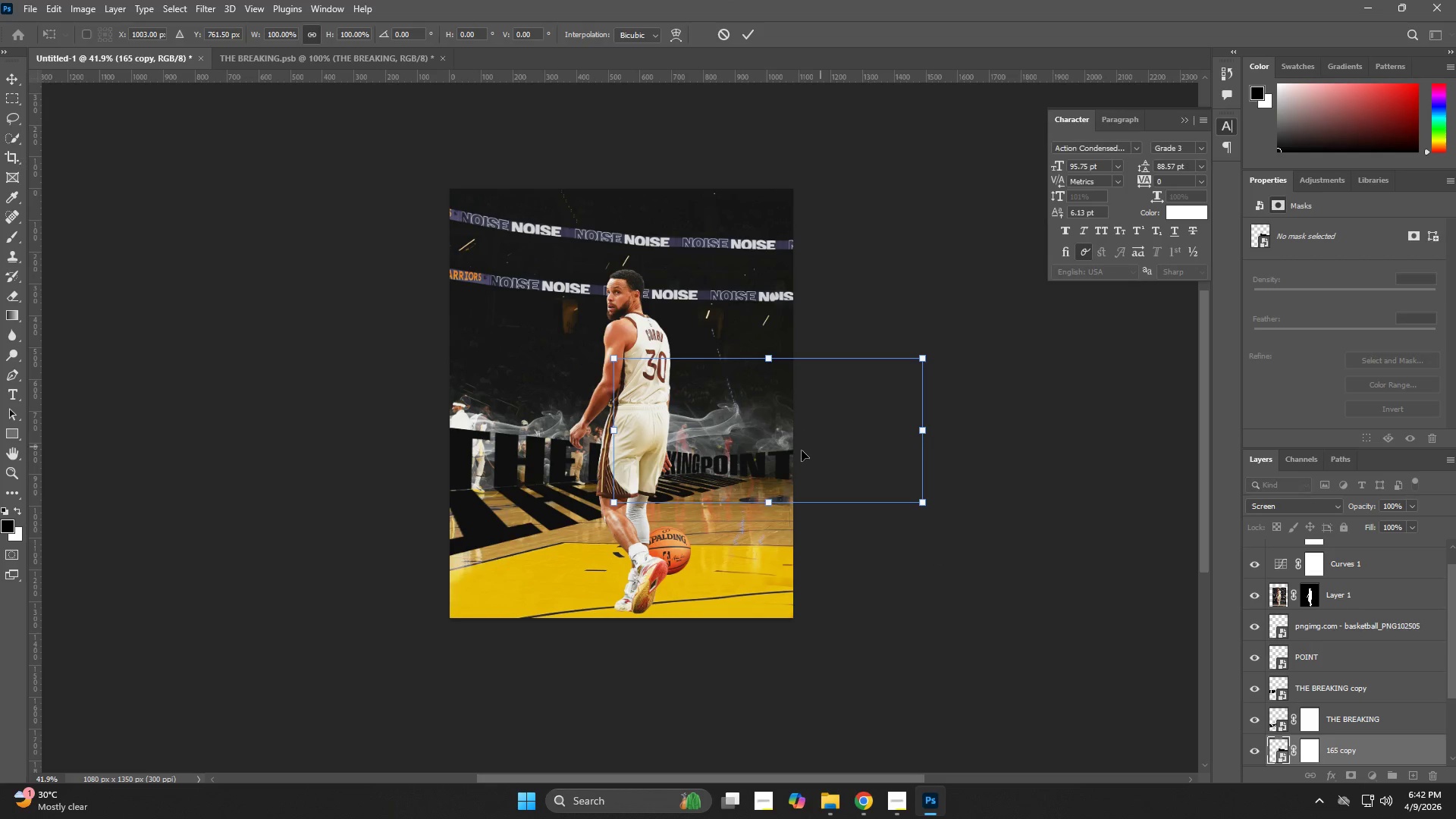 
key(Control+T)
 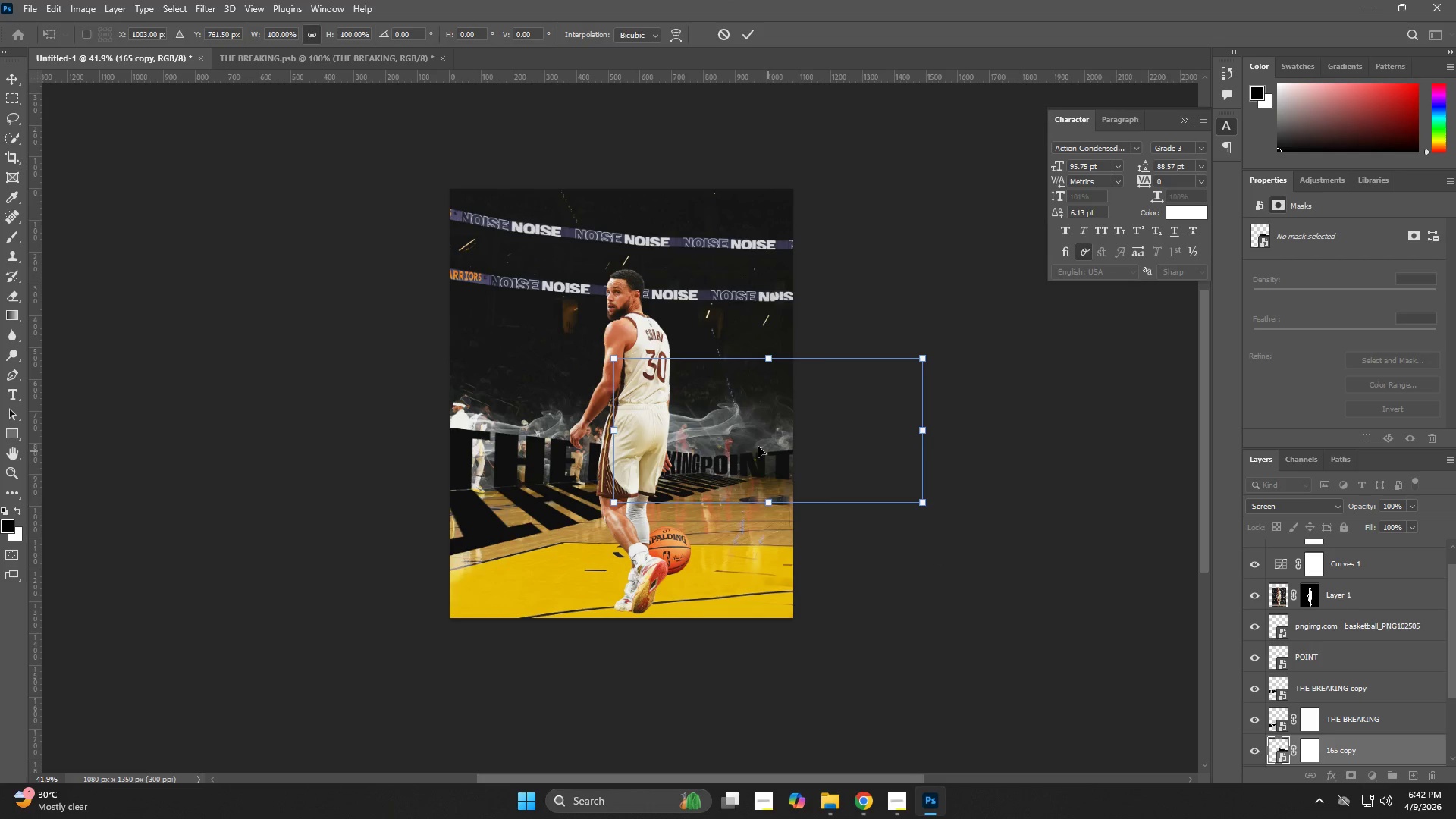 
right_click([748, 435])
 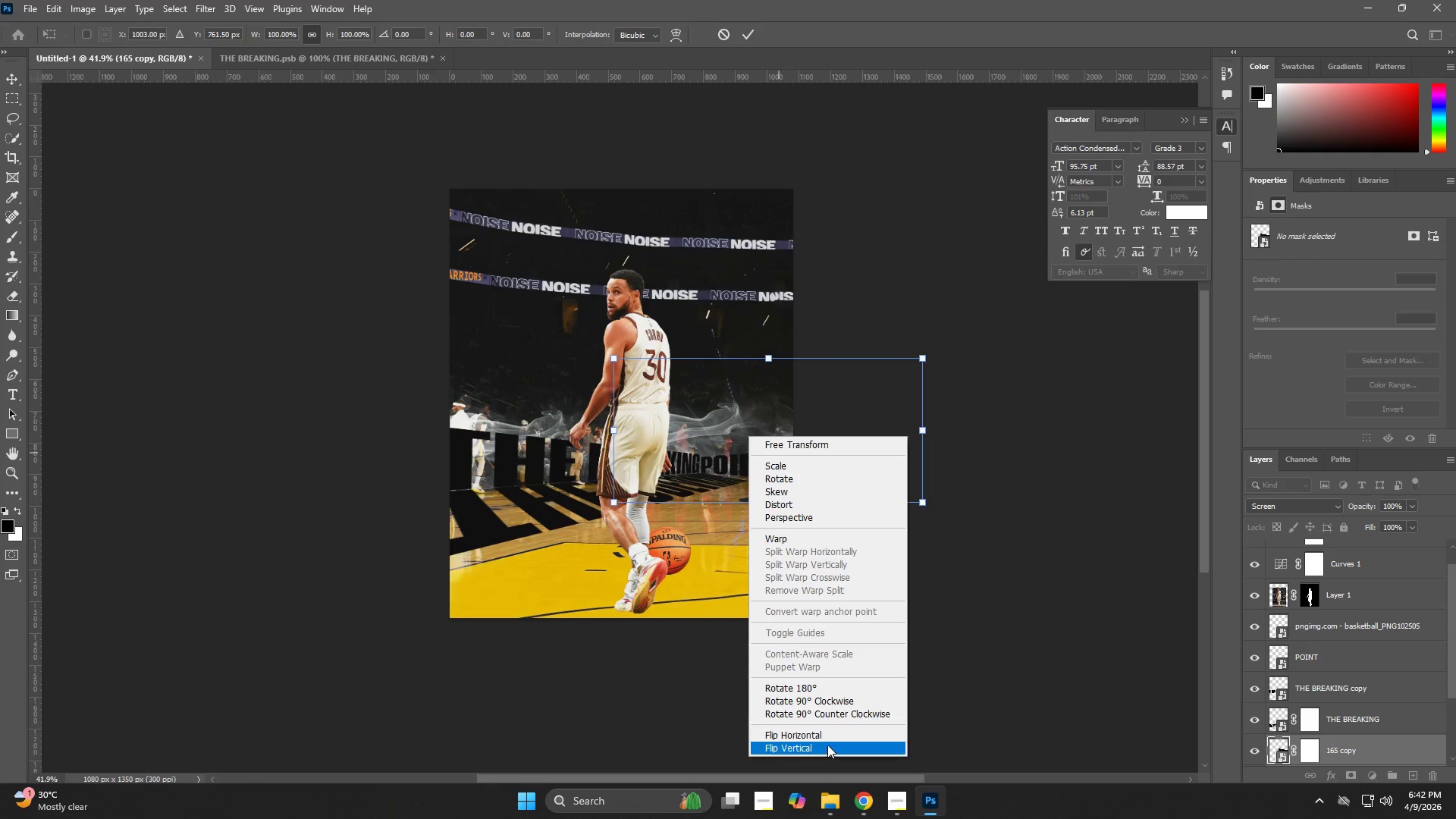 
left_click([824, 735])
 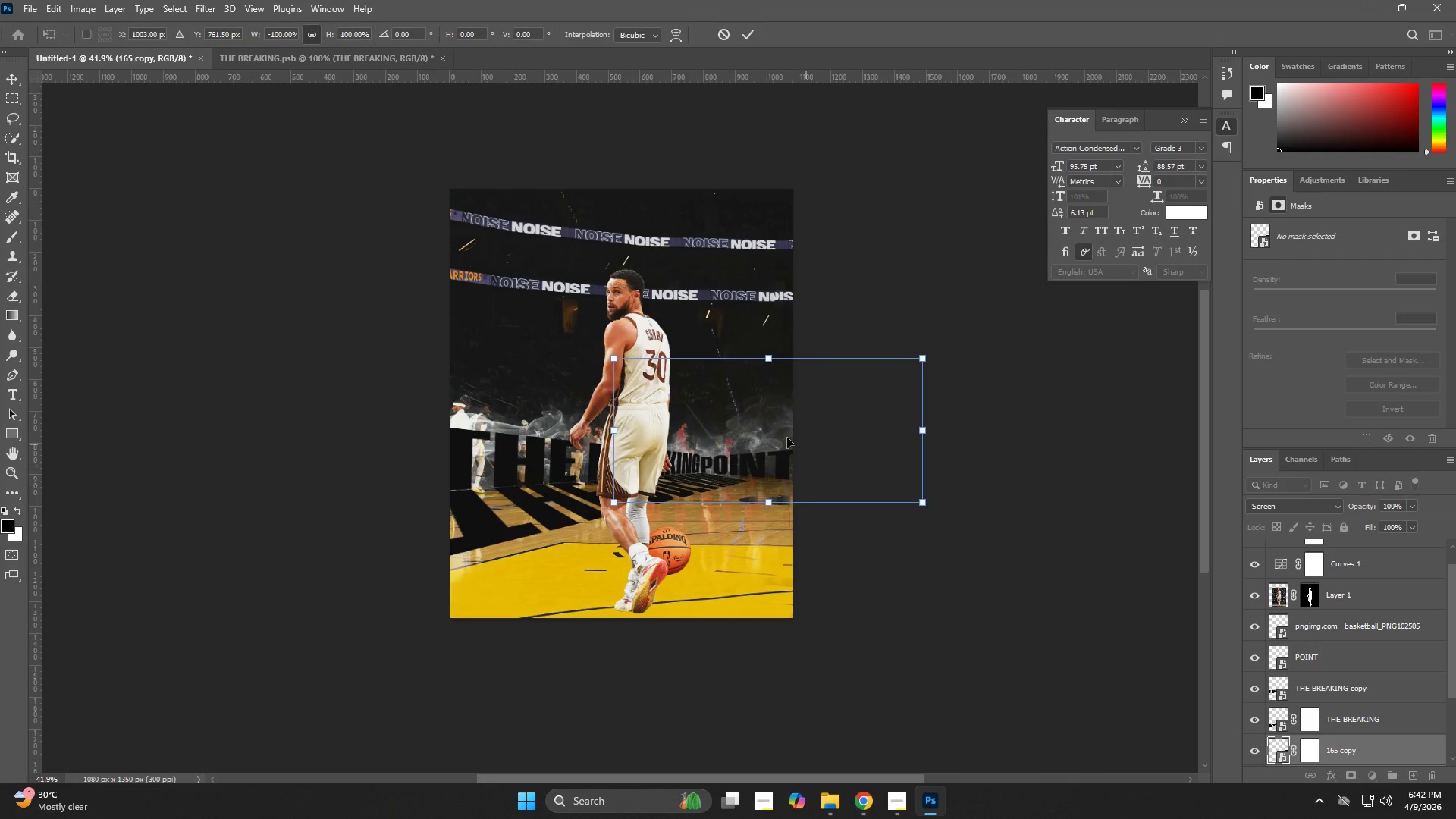 
left_click_drag(start_coordinate=[783, 433], to_coordinate=[896, 427])
 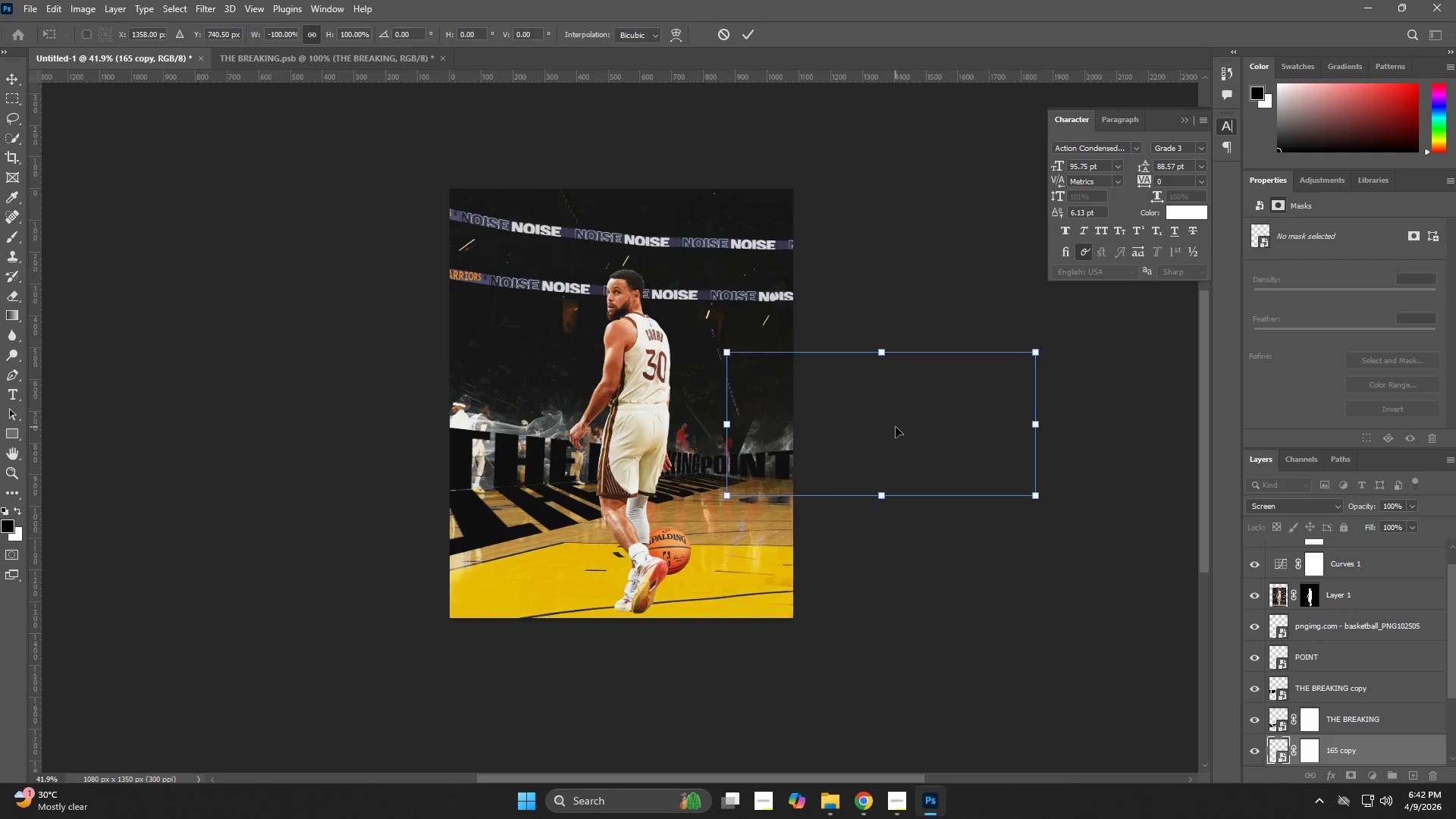 
key(NumpadEnter)
 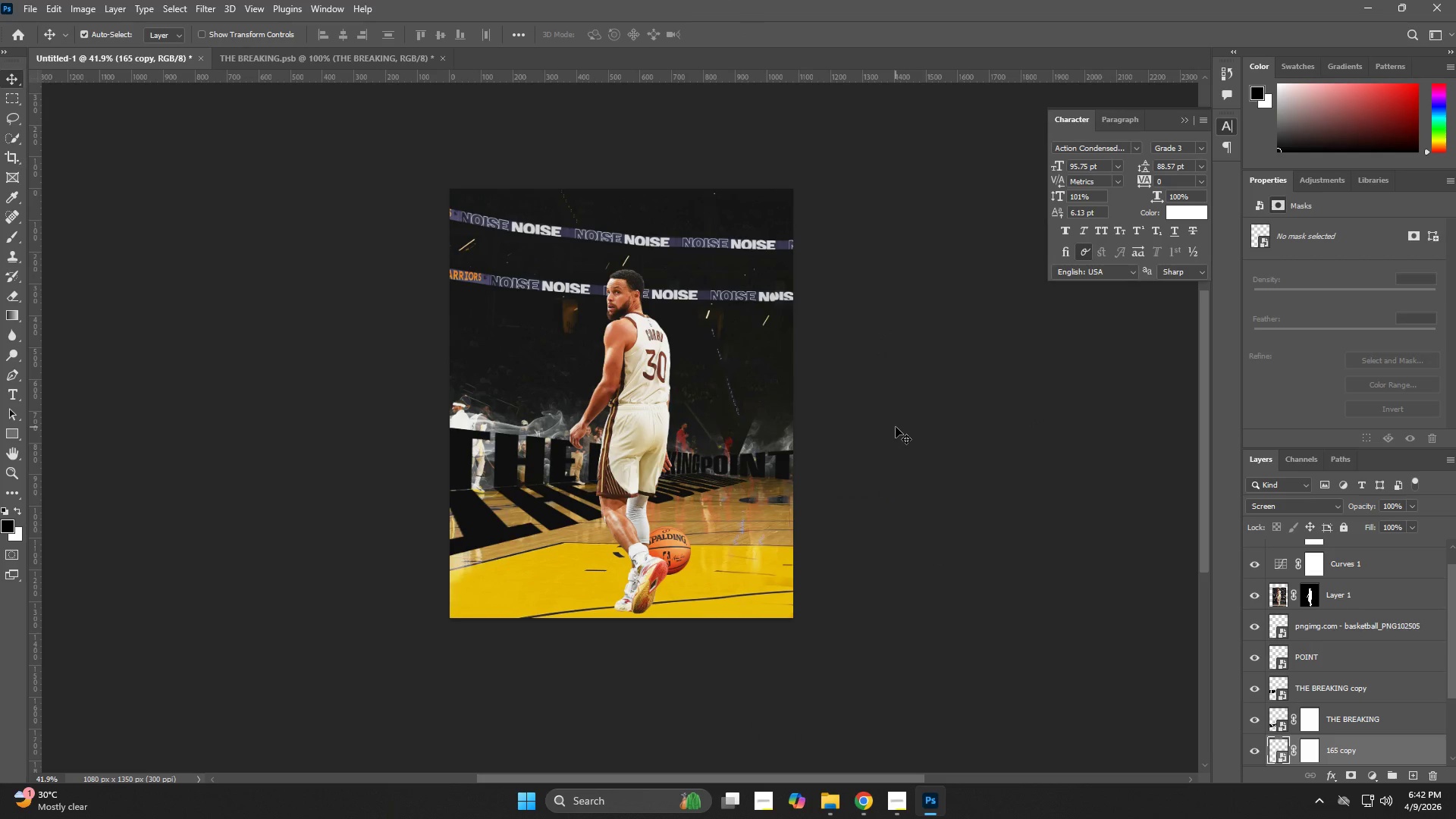 
key(Z)
 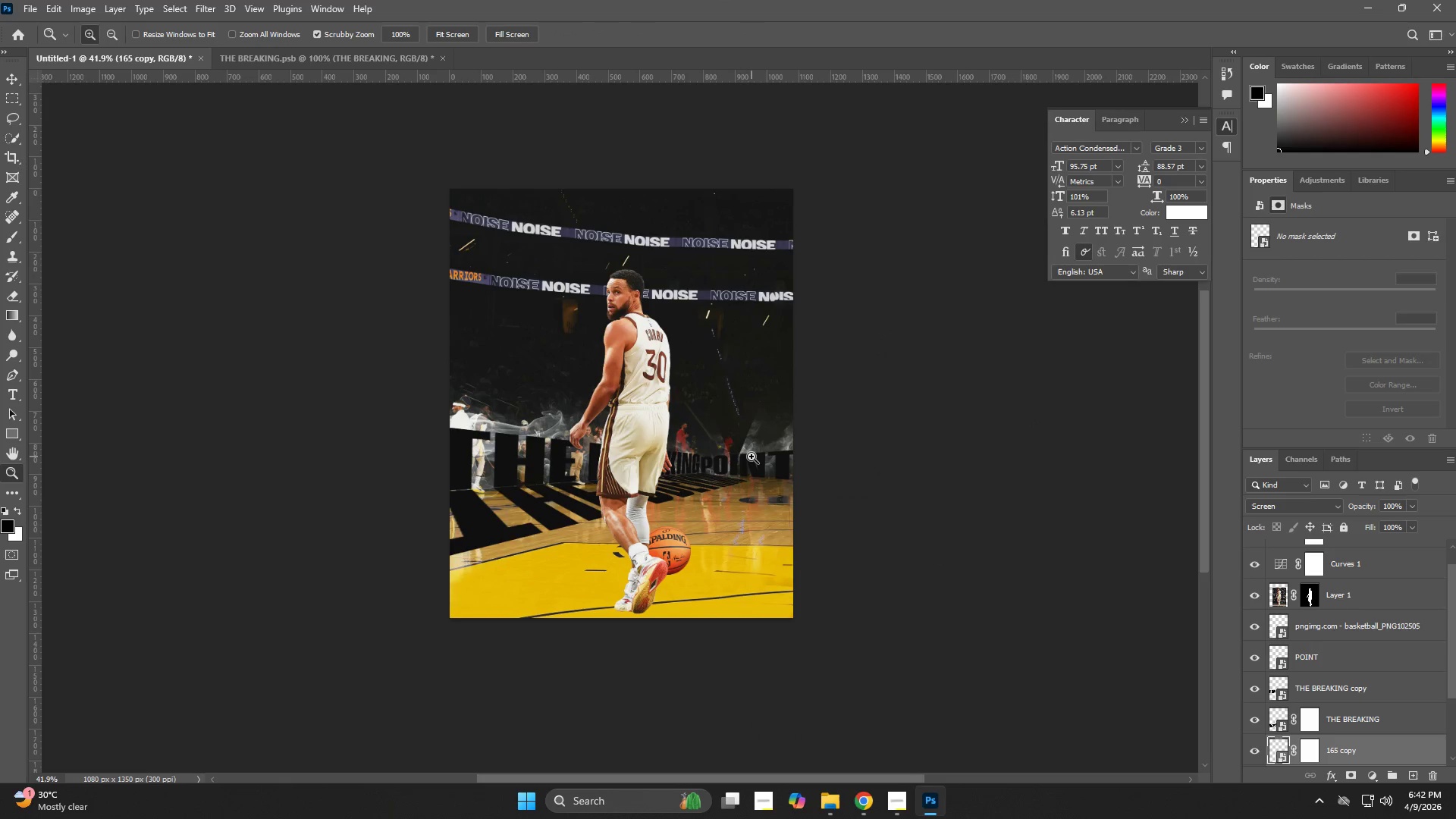 
left_click_drag(start_coordinate=[752, 457], to_coordinate=[828, 470])
 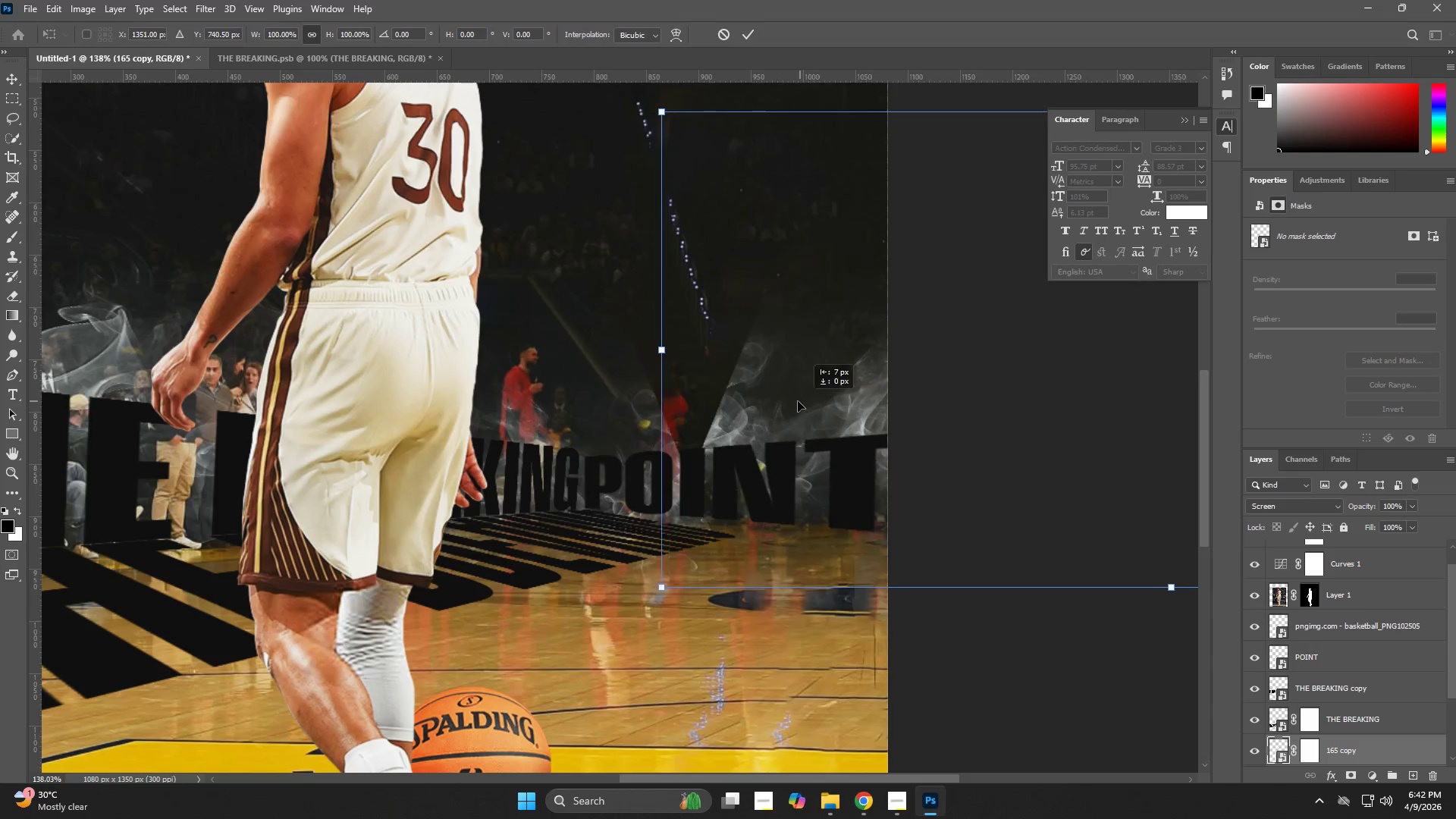 
key(Control+T)
 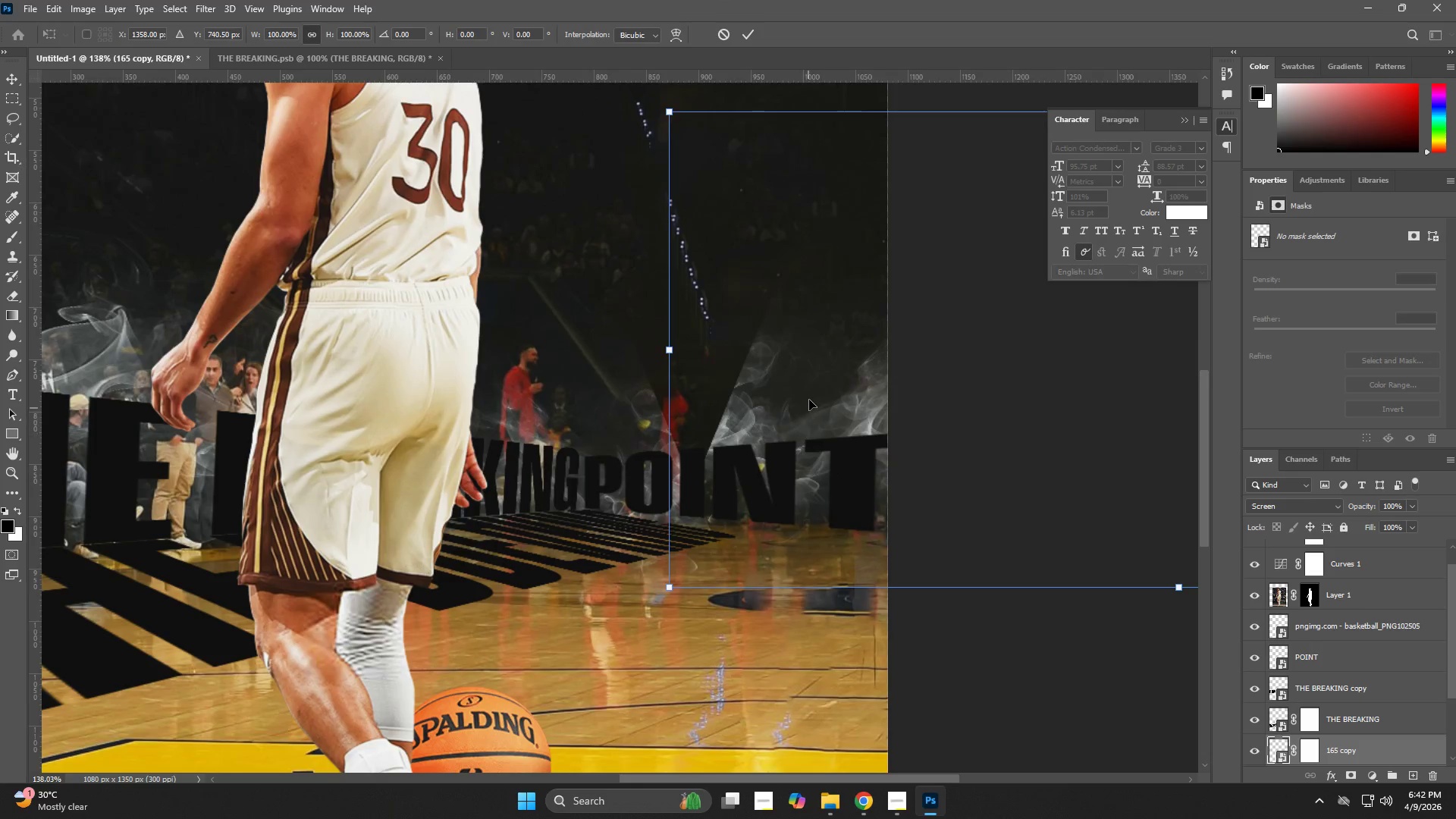 
left_click_drag(start_coordinate=[809, 400], to_coordinate=[701, 379])
 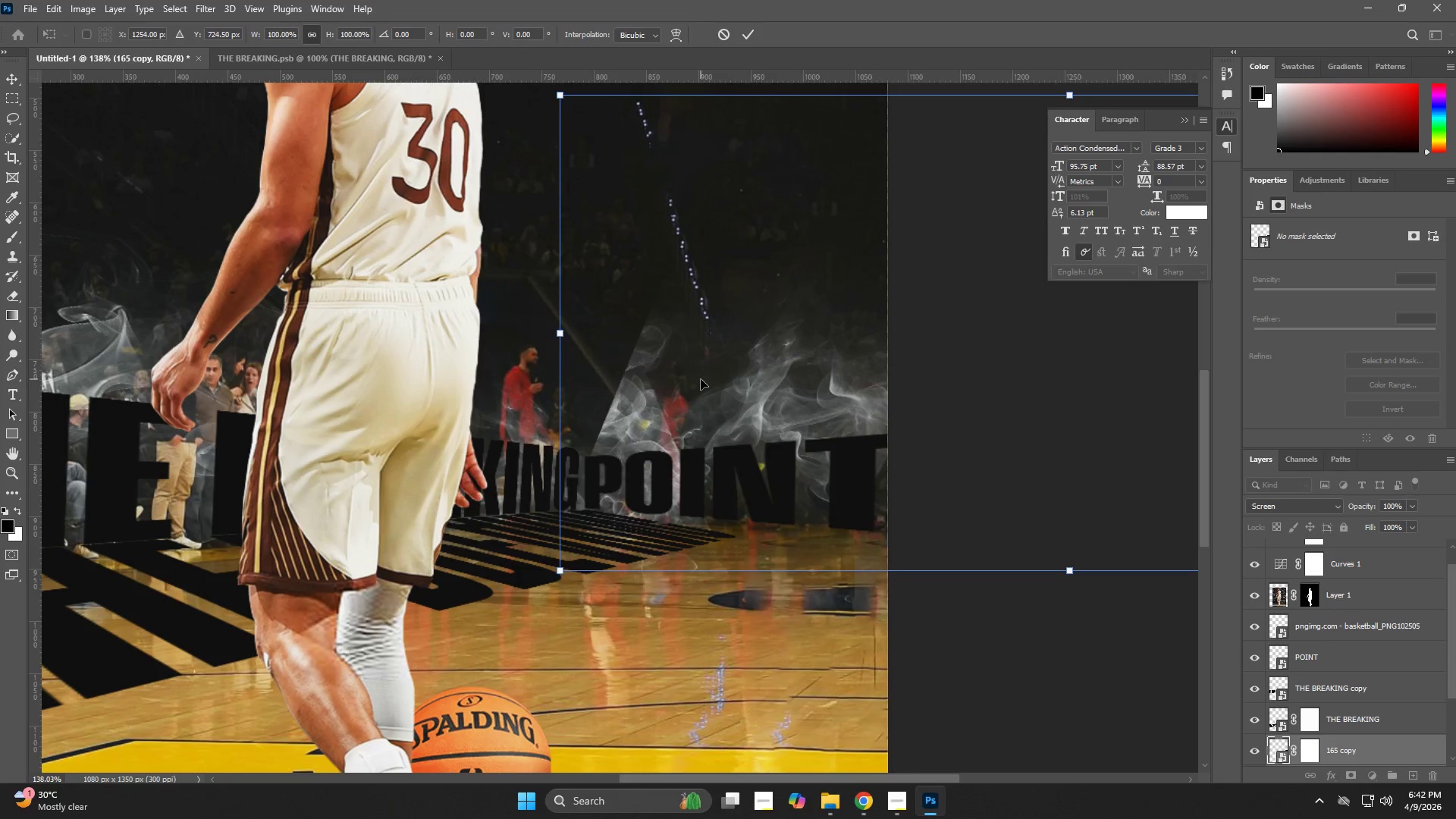 
key(NumpadEnter)
 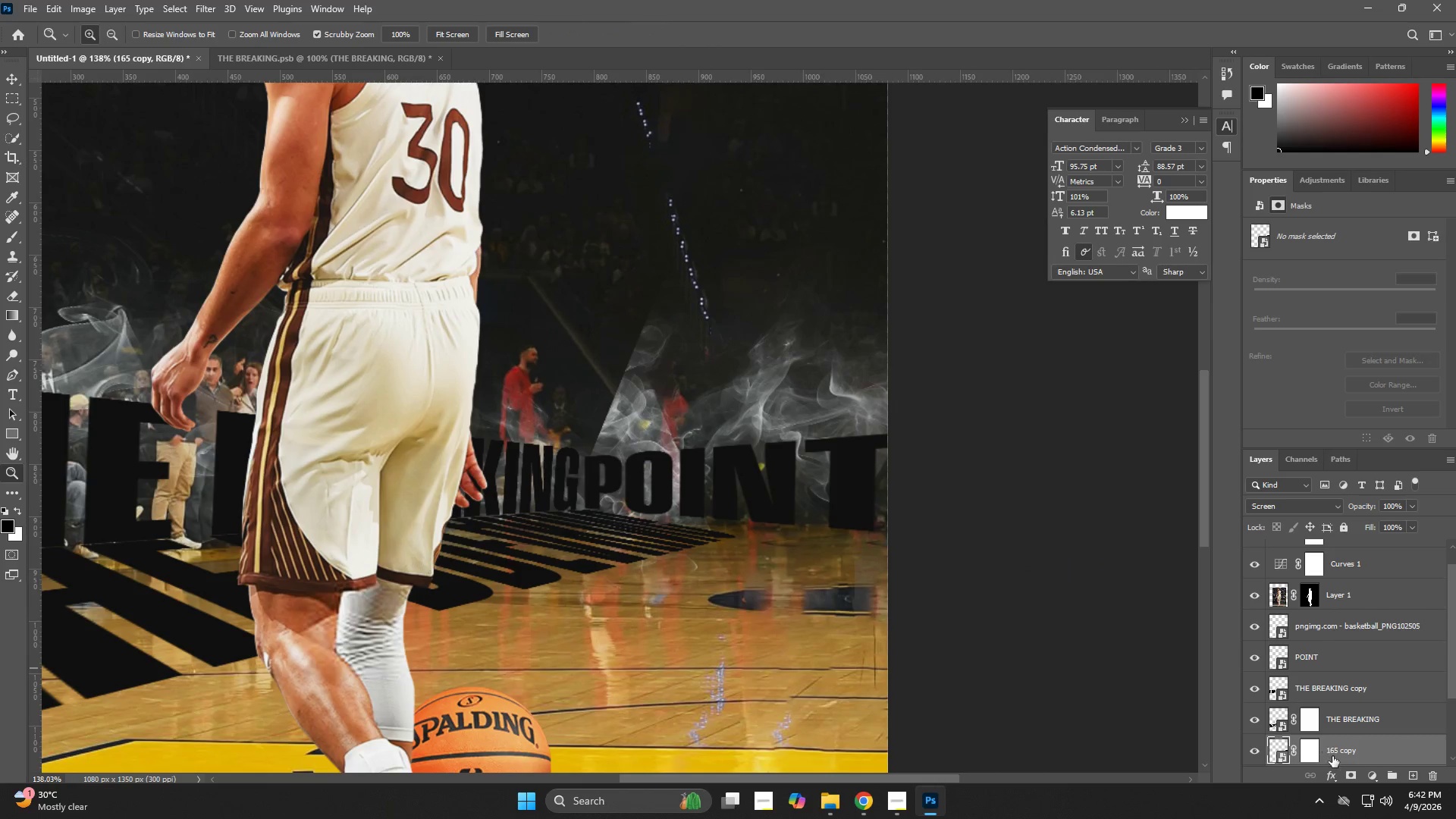 
left_click([1313, 757])
 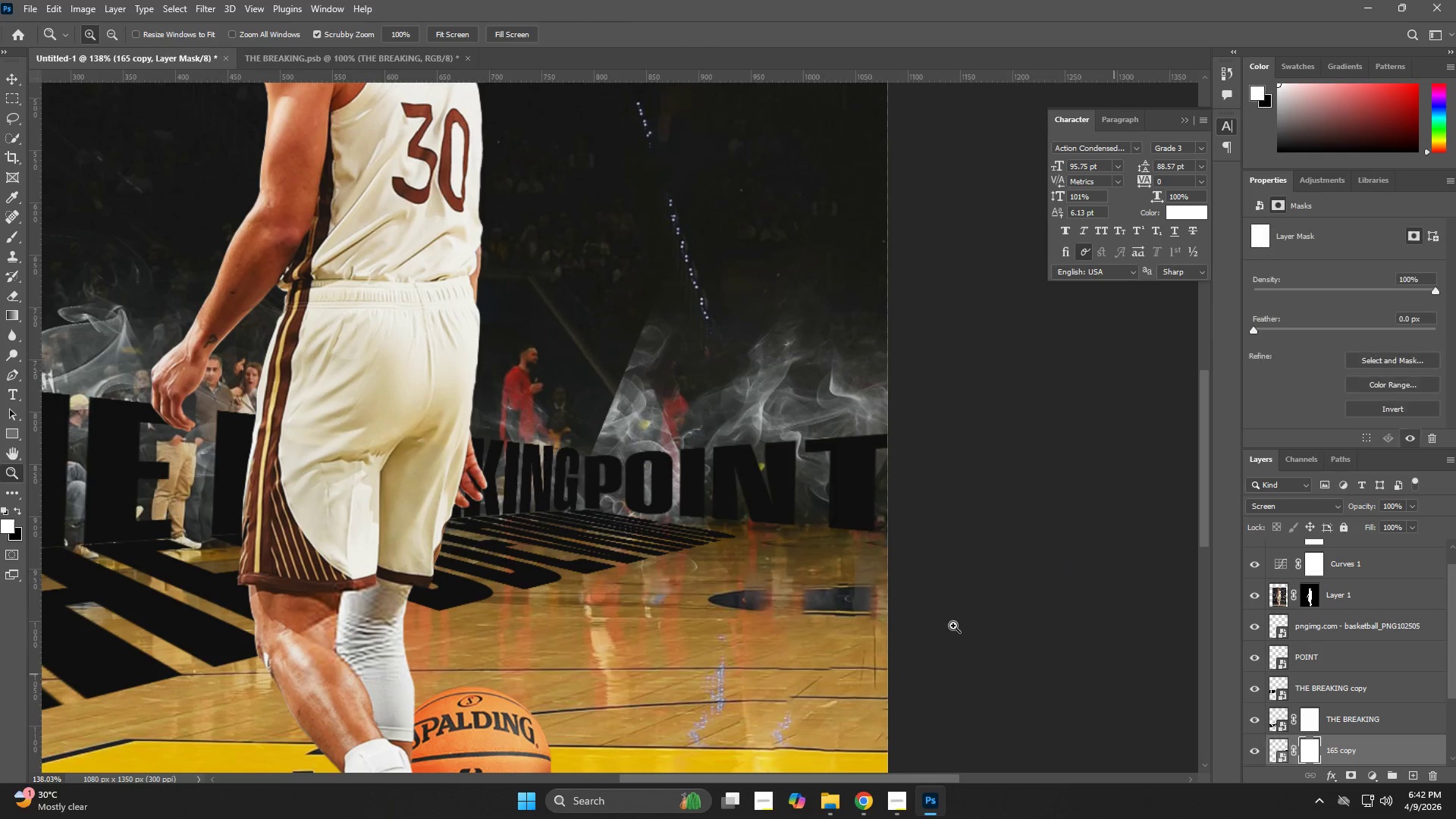 
type(ze)
 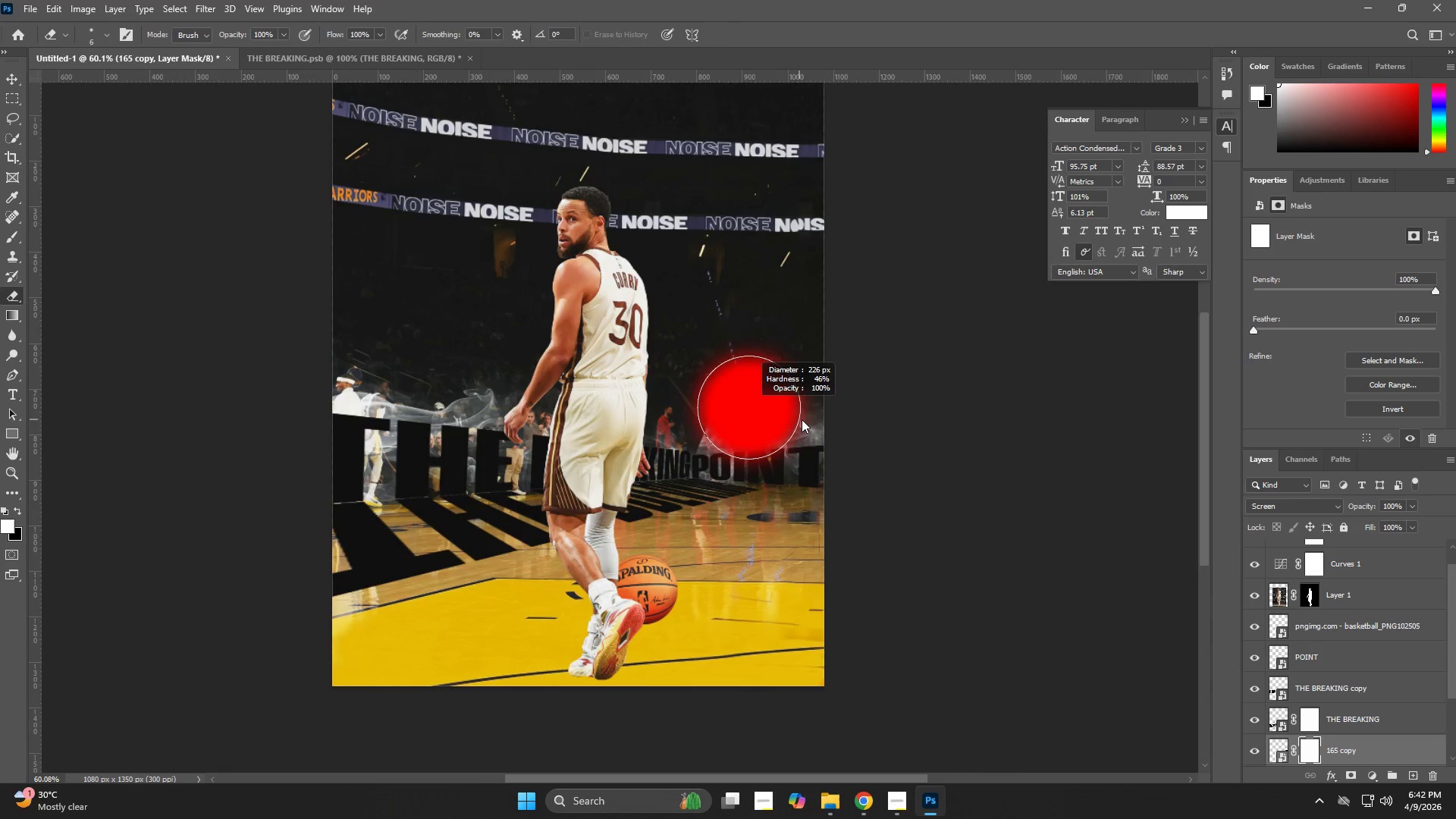 
left_click_drag(start_coordinate=[776, 453], to_coordinate=[718, 472])
 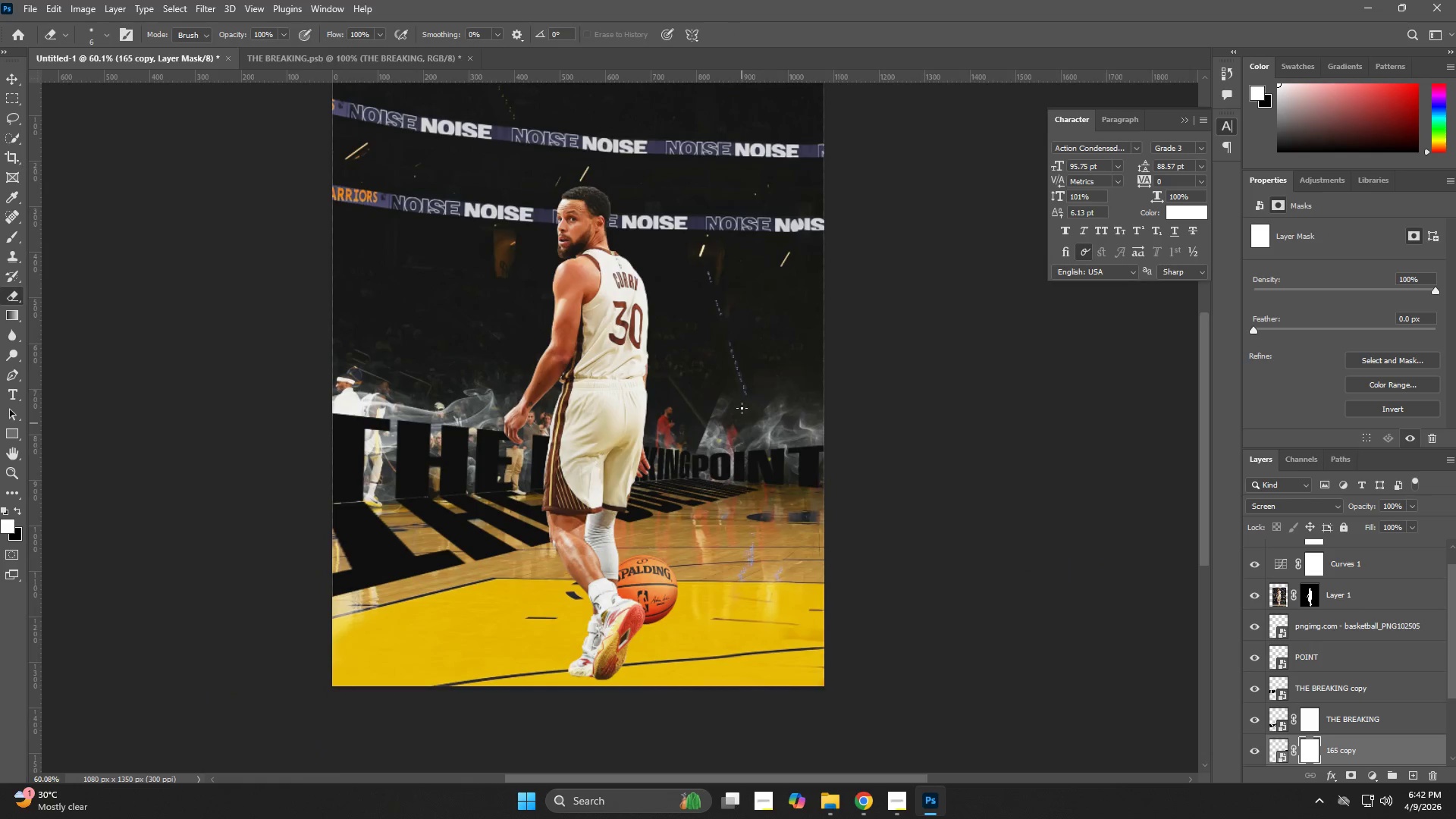 
hold_key(key=AltLeft, duration=0.84)
 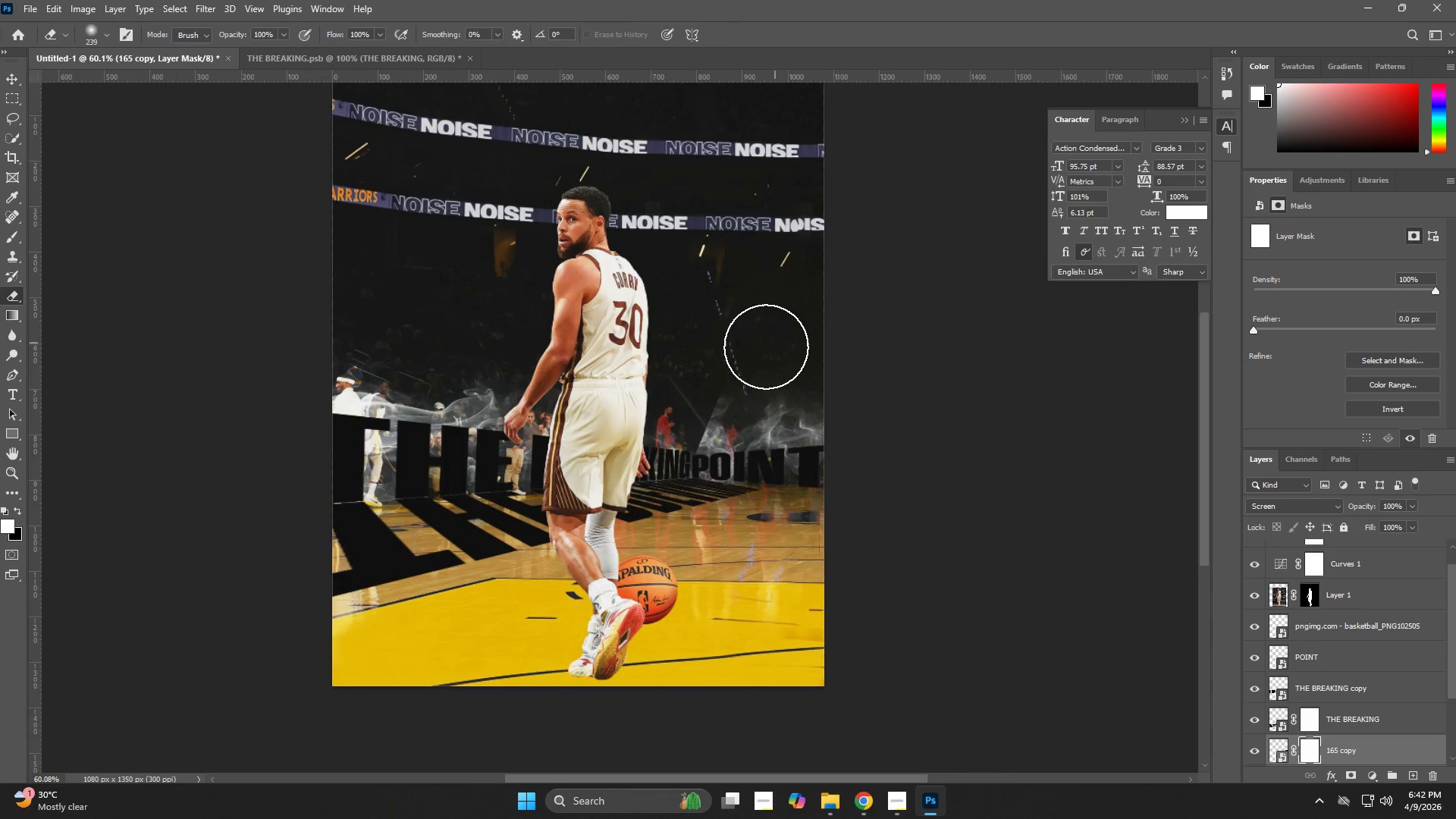 
hold_key(key=AltLeft, duration=10.92)
left_click_drag(start_coordinate=[866, 335], to_coordinate=[668, 433])
 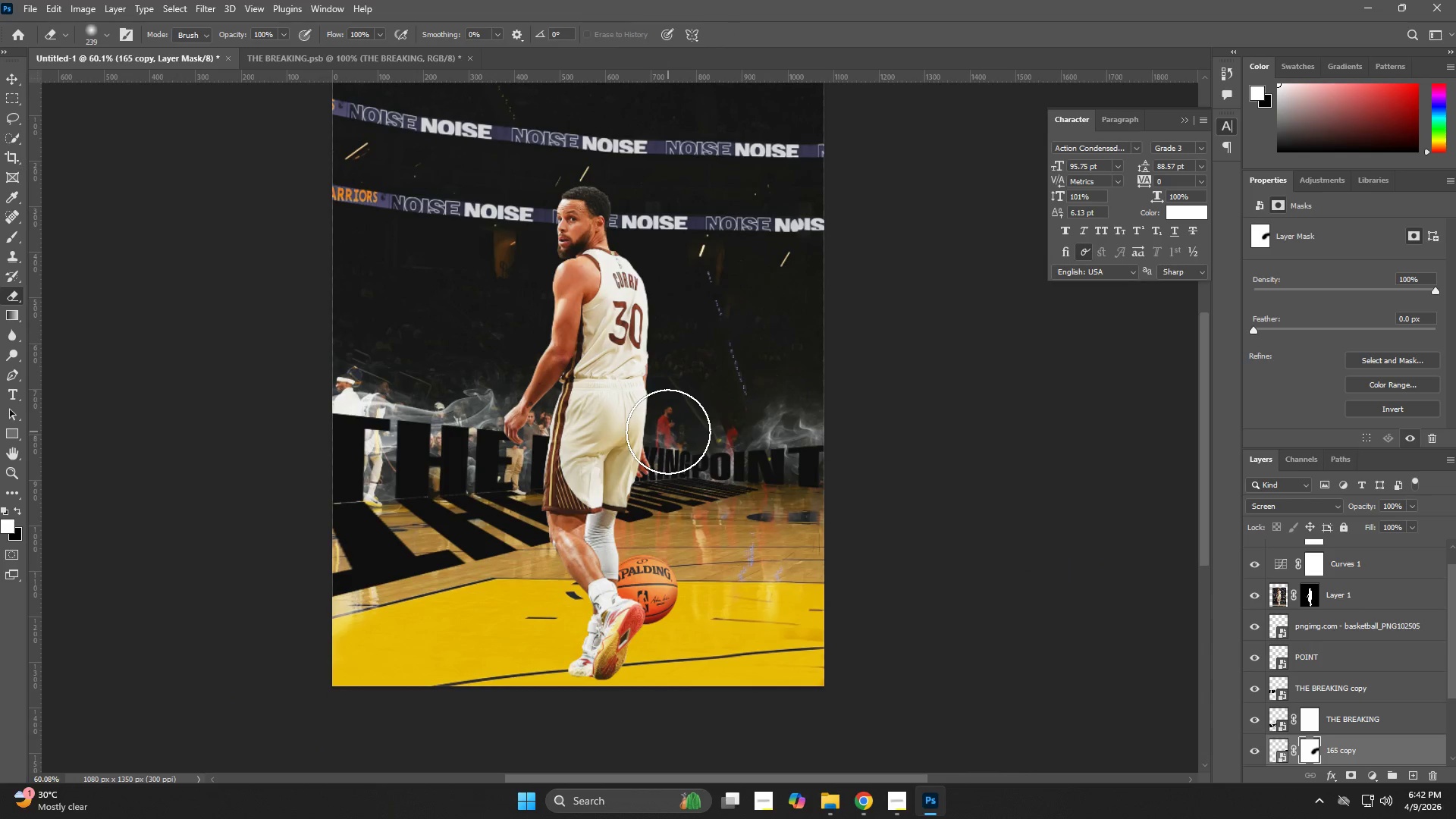 
left_click([668, 431])
 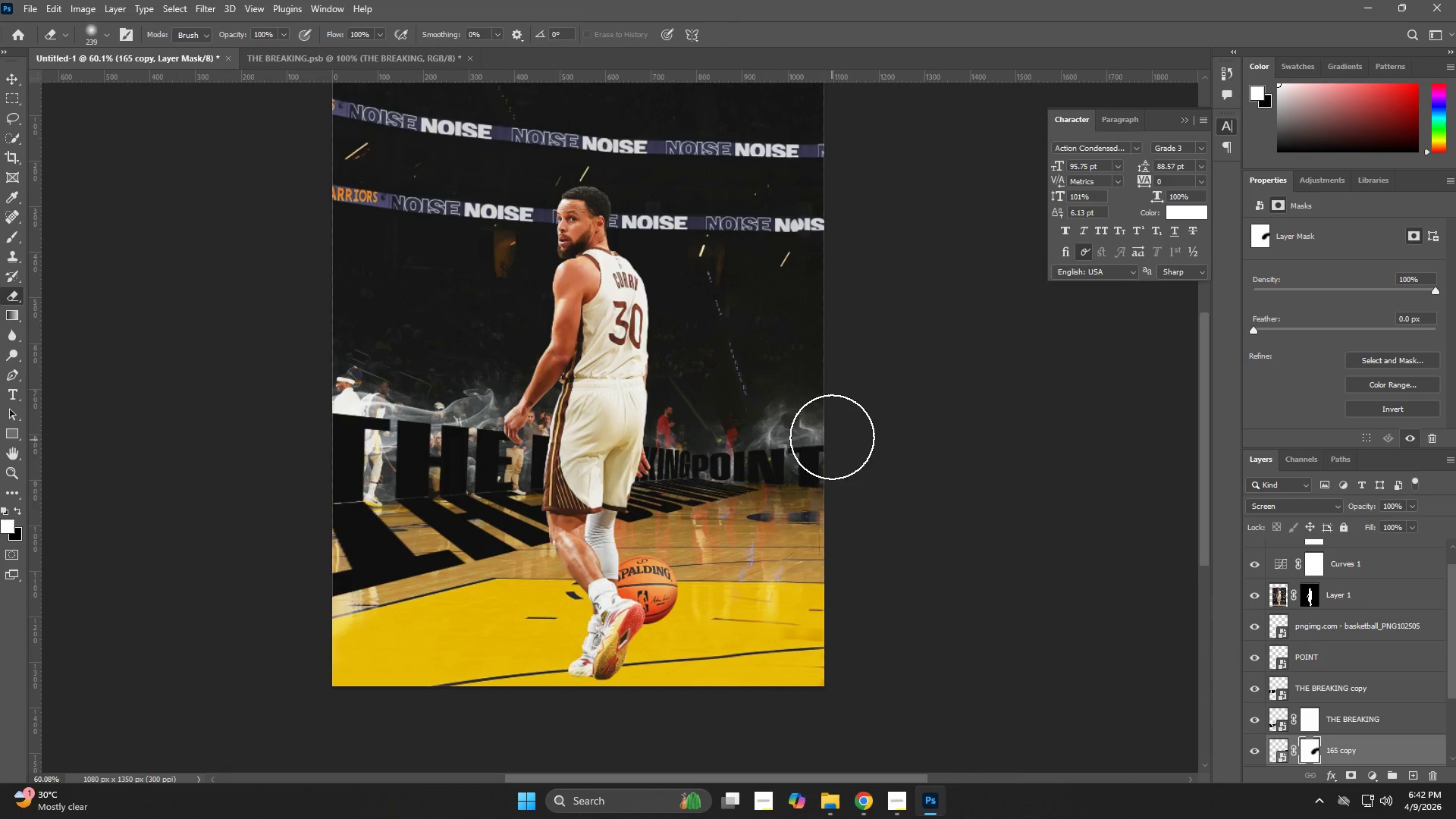 
type(zv)
 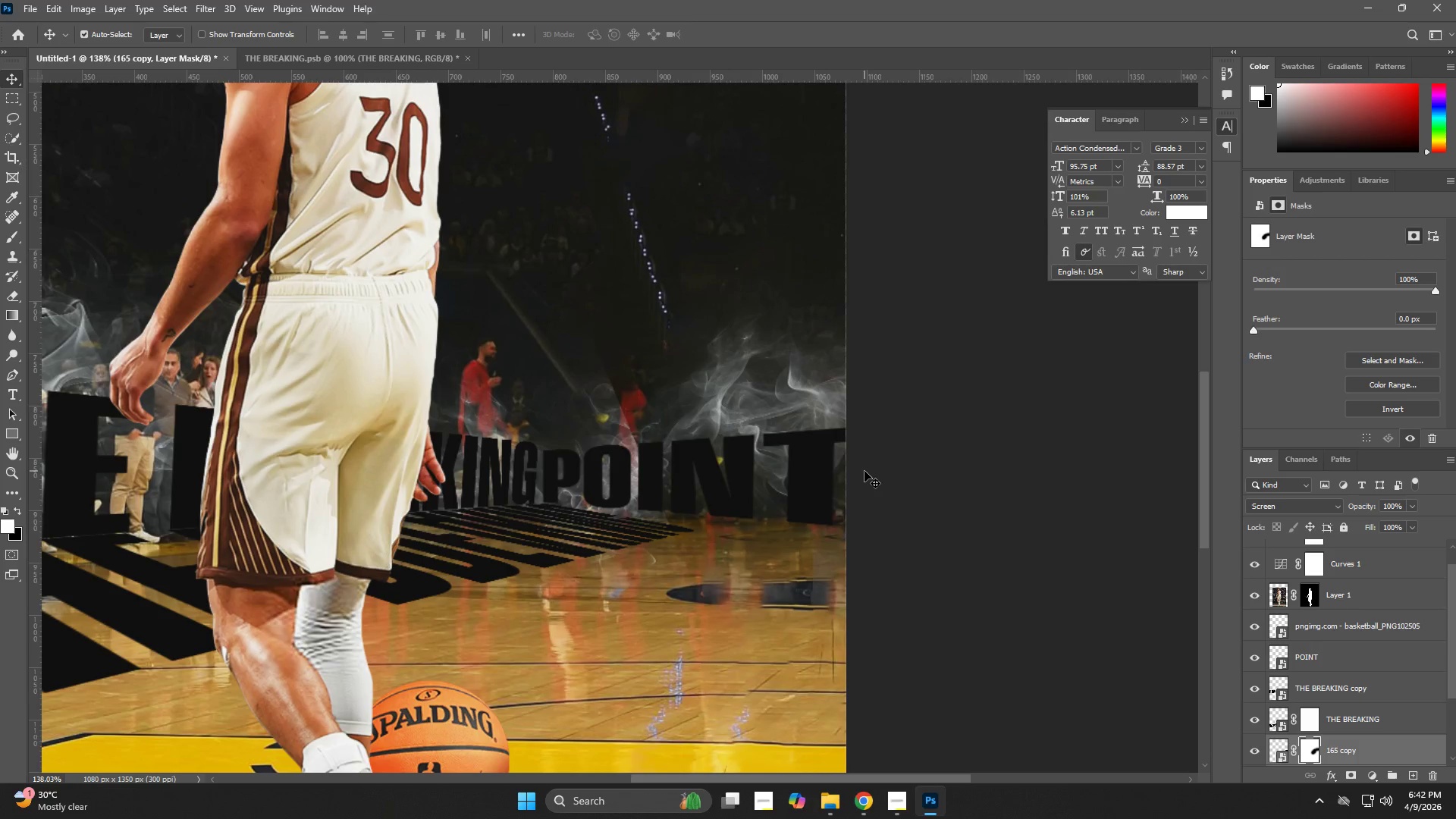 
left_click_drag(start_coordinate=[808, 457], to_coordinate=[864, 472])
 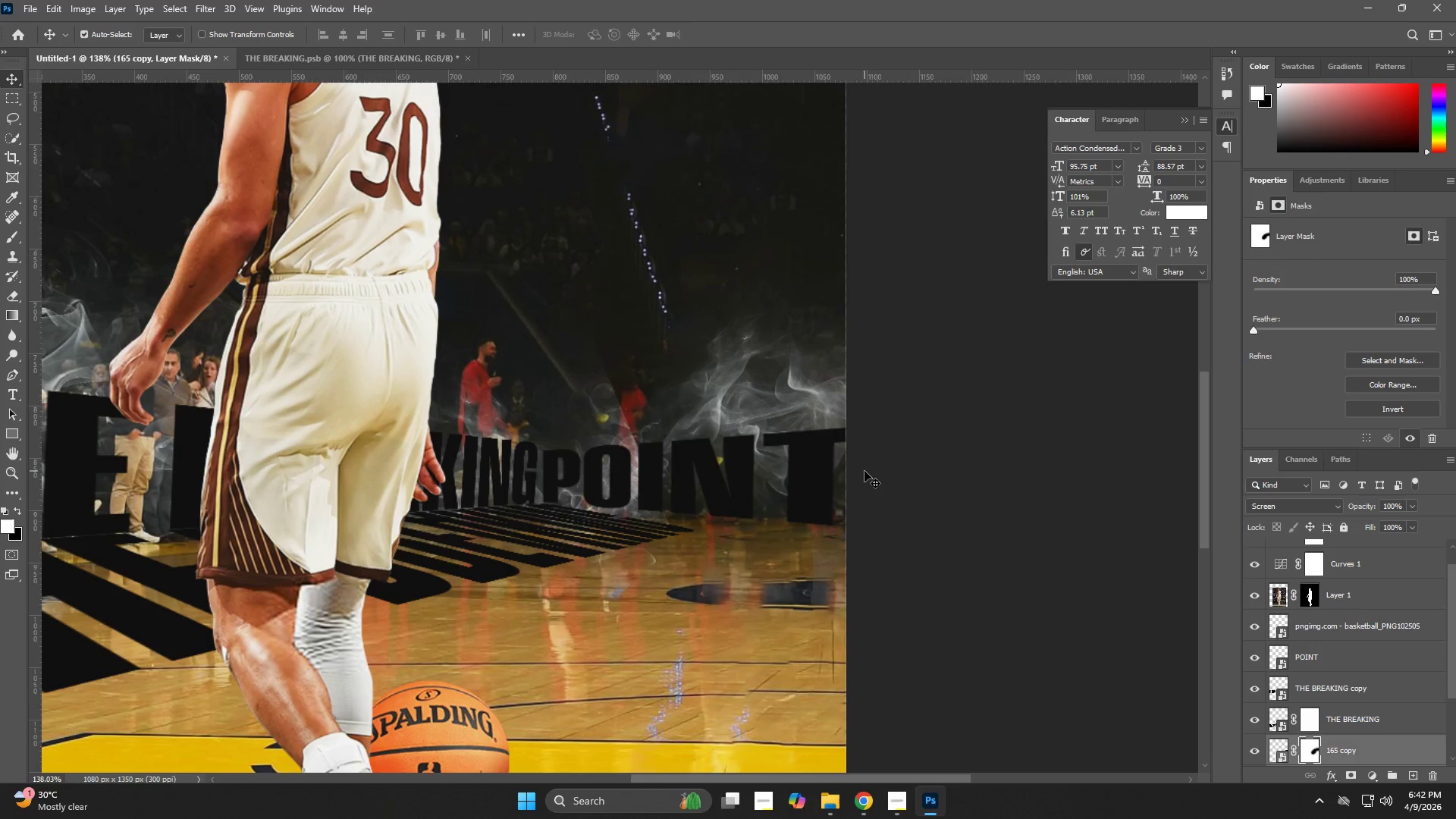 
key(ArrowUp)
 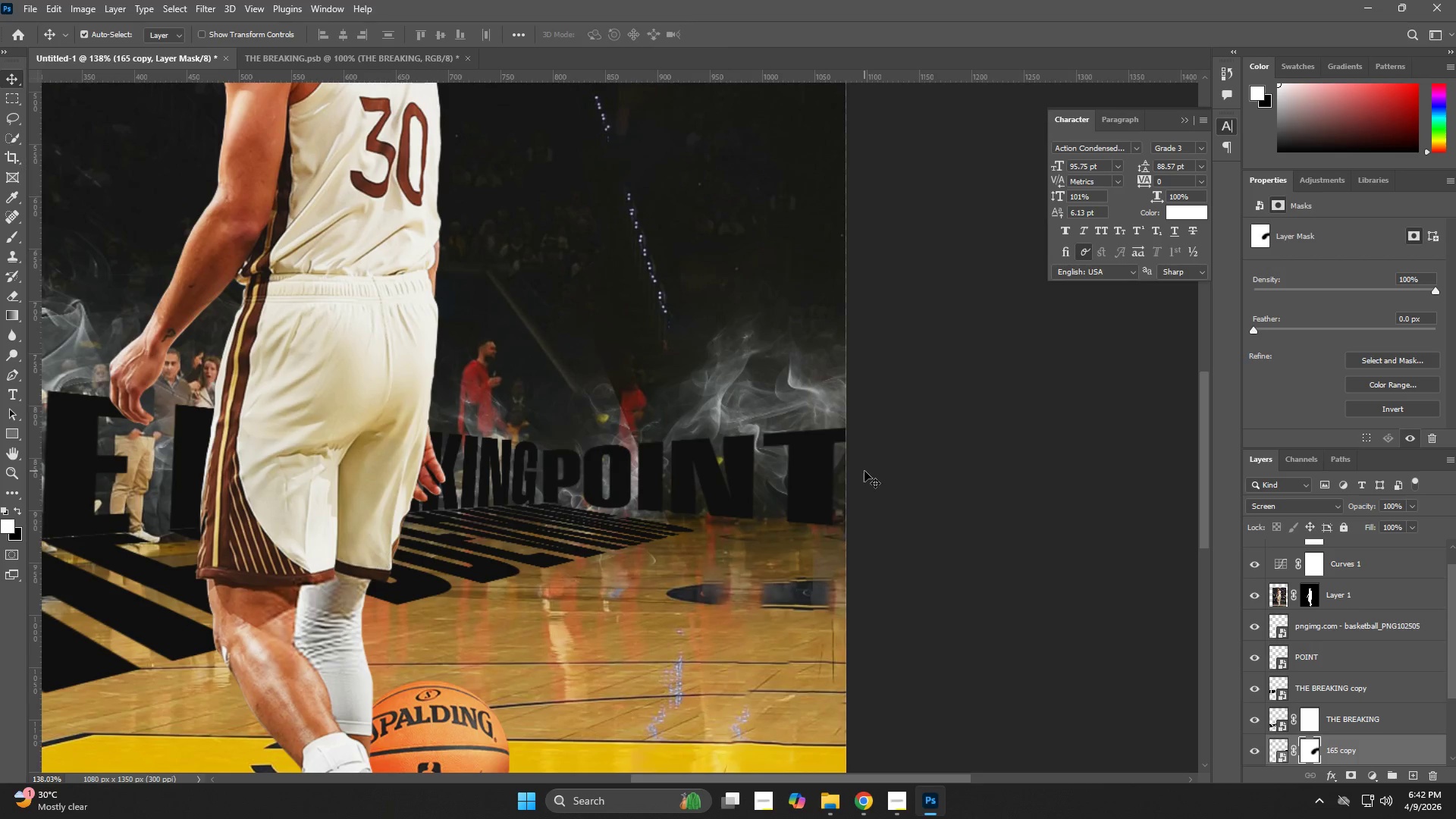 
key(ArrowUp)
 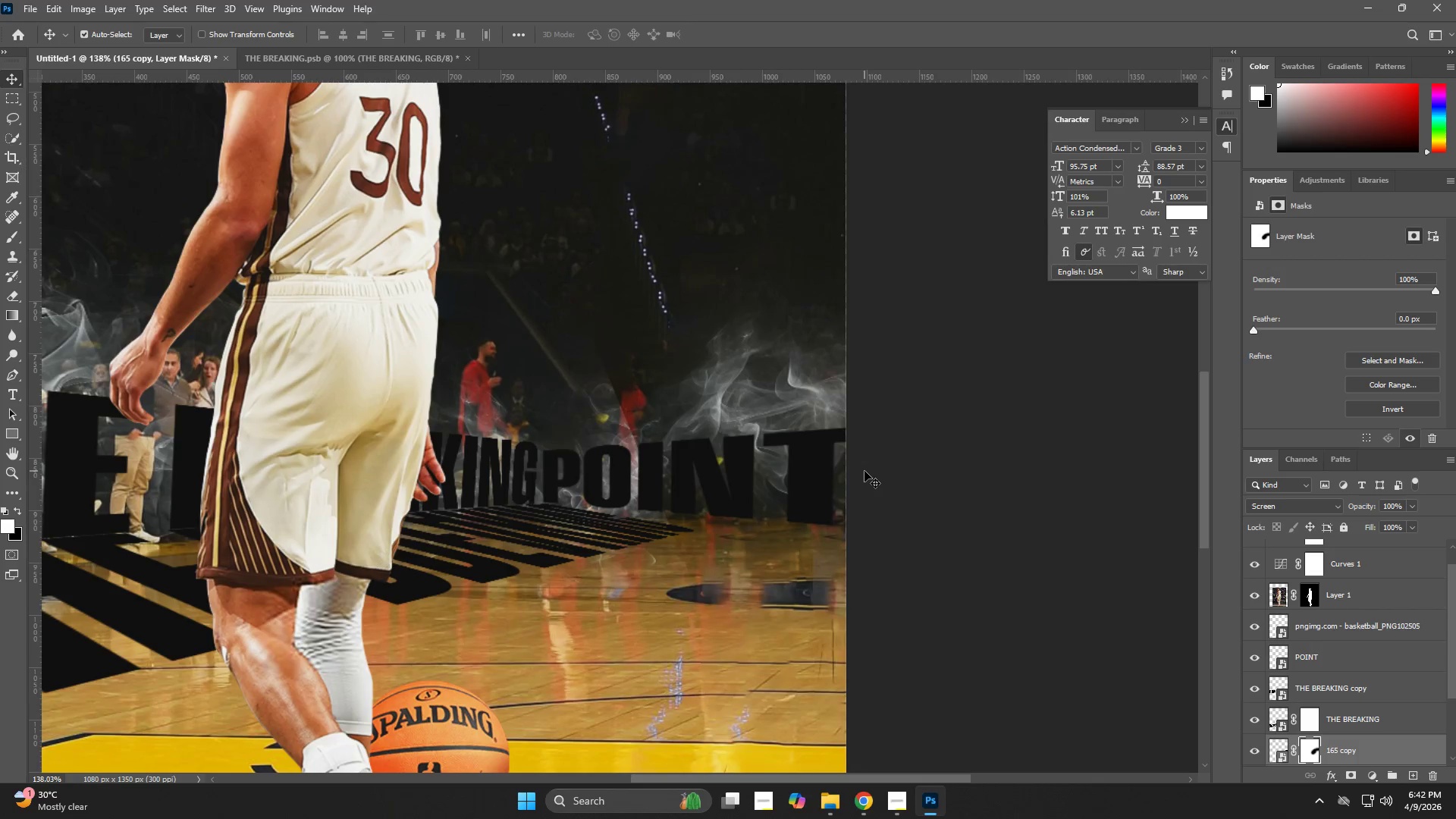 
key(ArrowUp)
 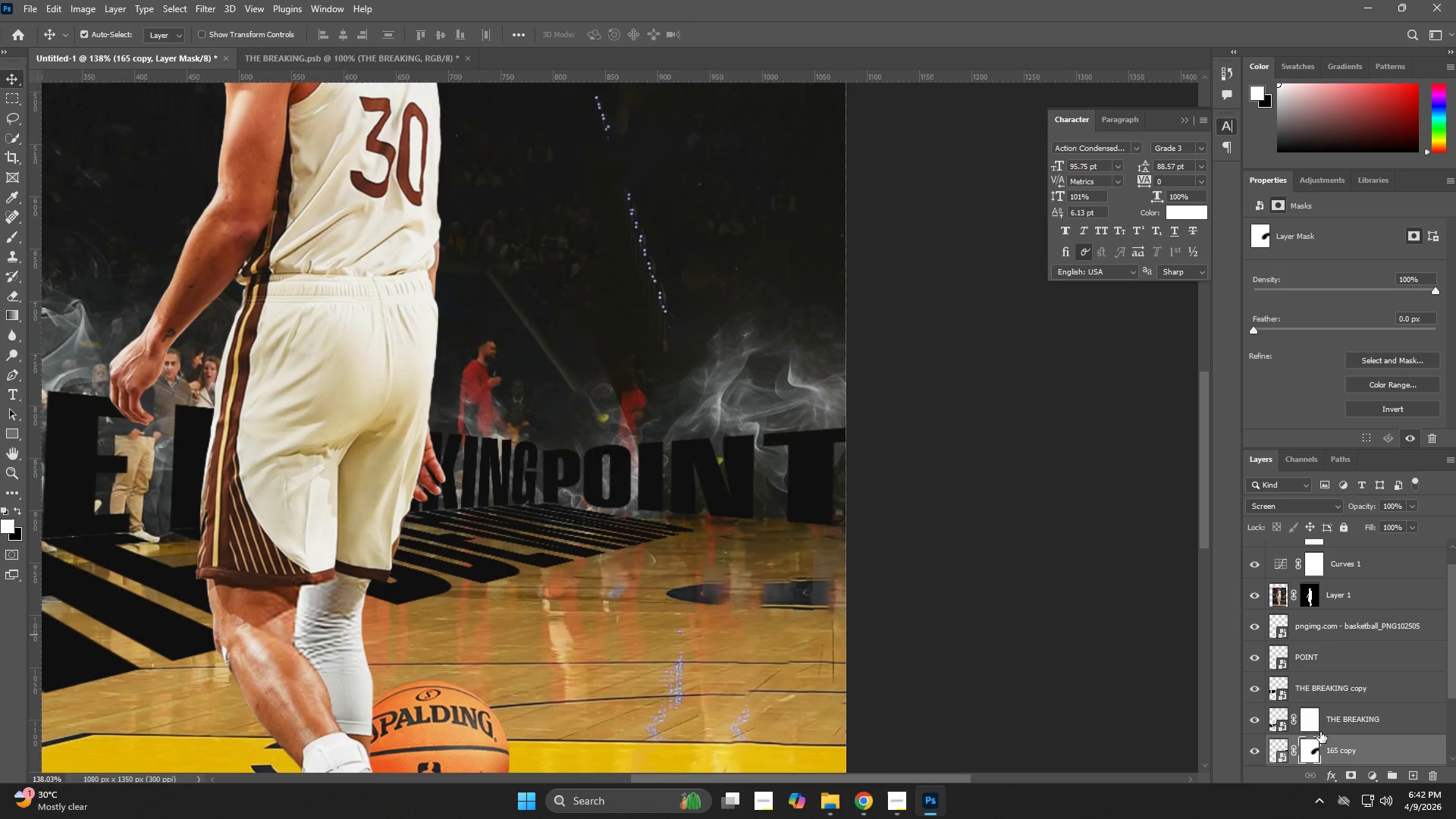 
scroll: coordinate [1317, 717], scroll_direction: down, amount: 2.0
 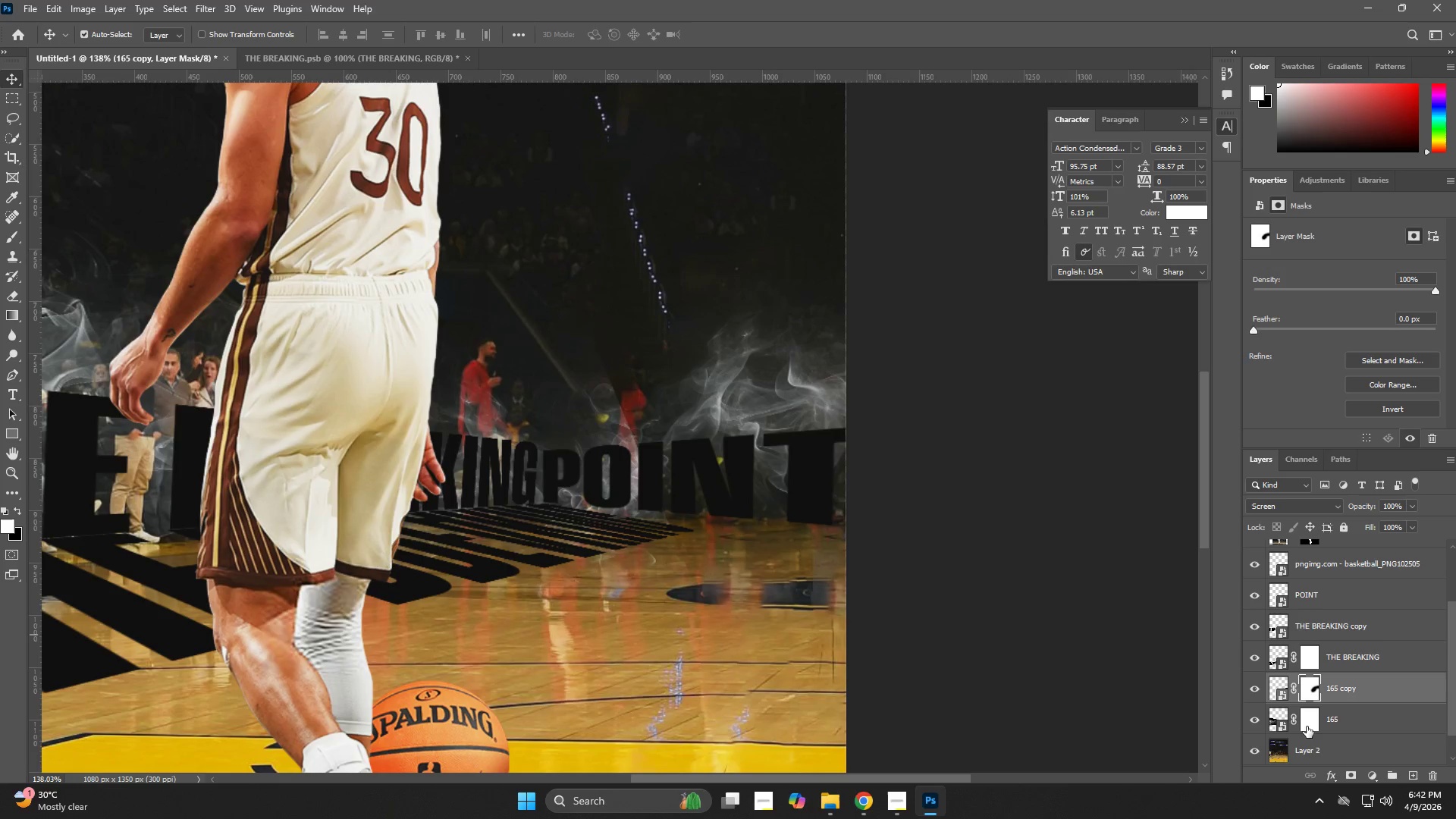 
left_click([1307, 726])
 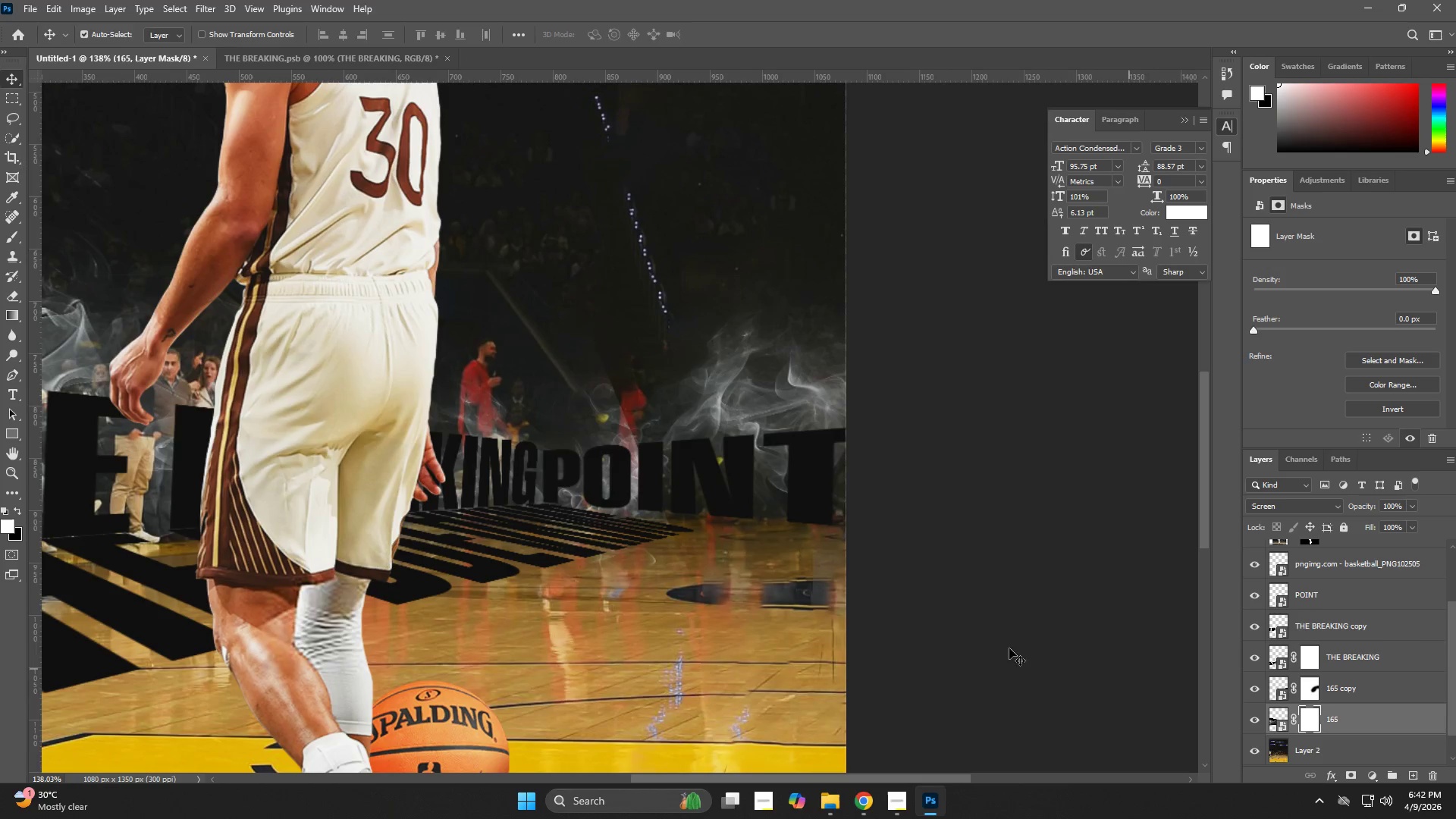 
key(E)
 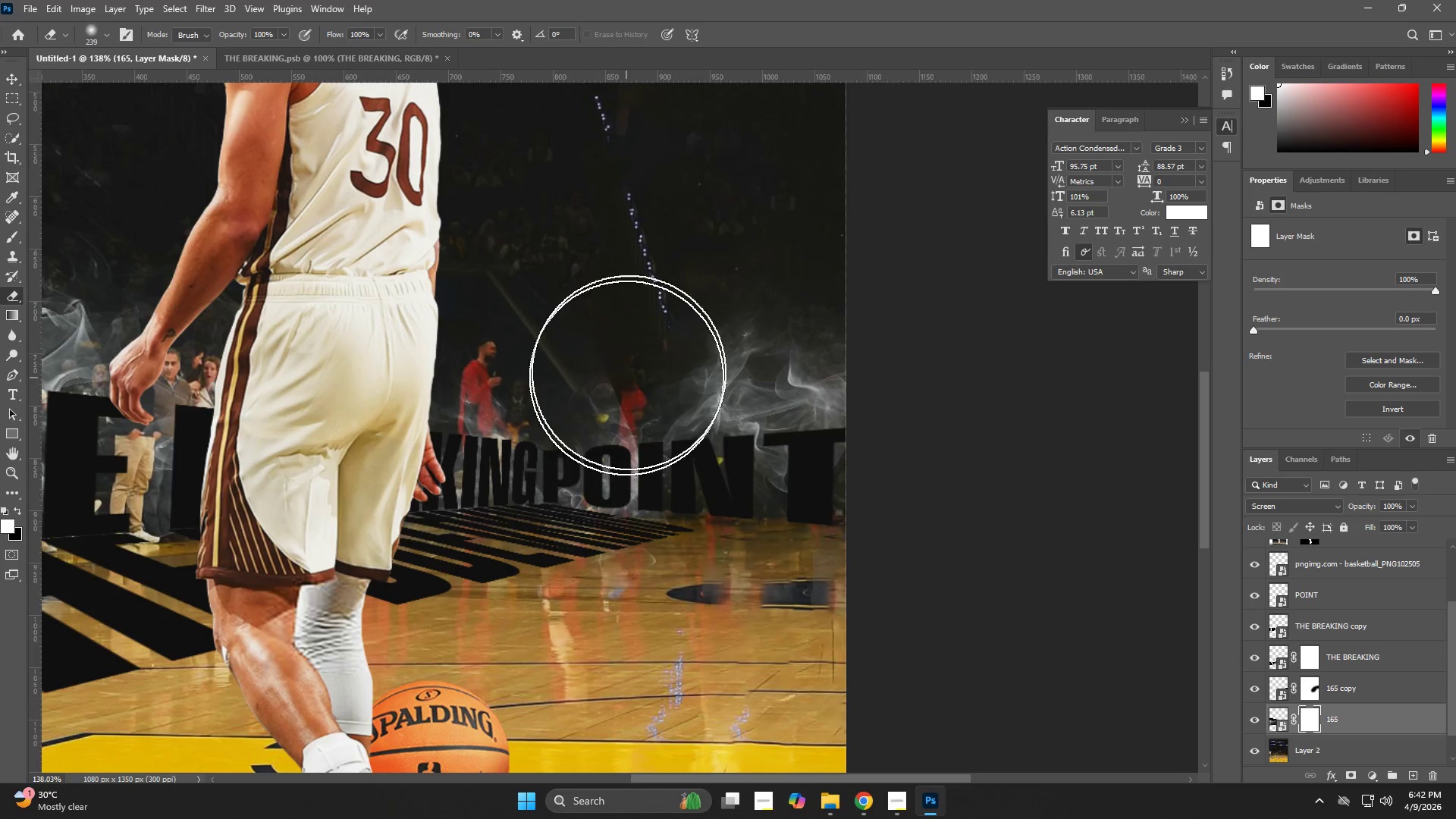 
left_click_drag(start_coordinate=[637, 304], to_coordinate=[736, 439])
 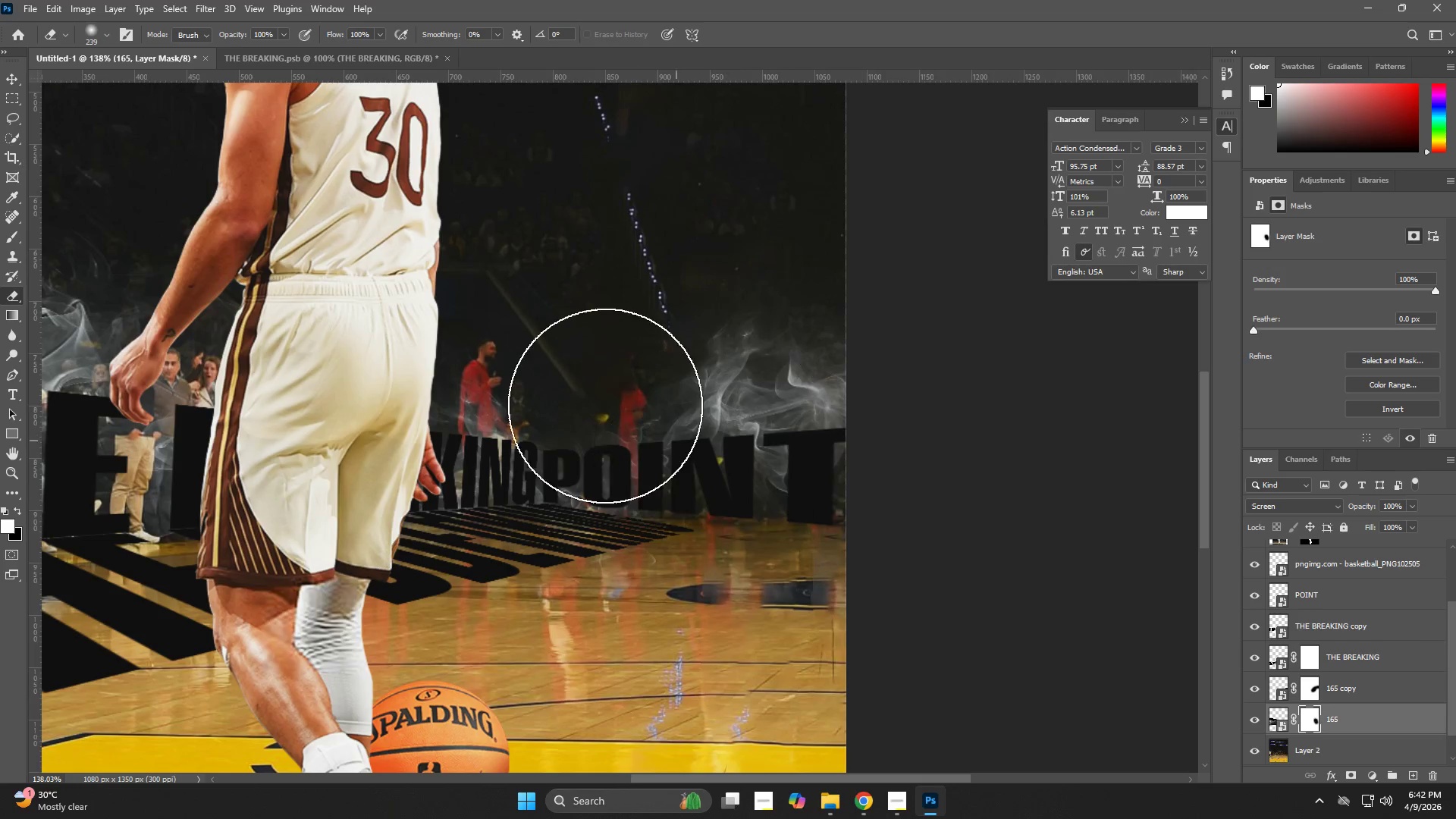 
left_click_drag(start_coordinate=[604, 407], to_coordinate=[652, 431])
 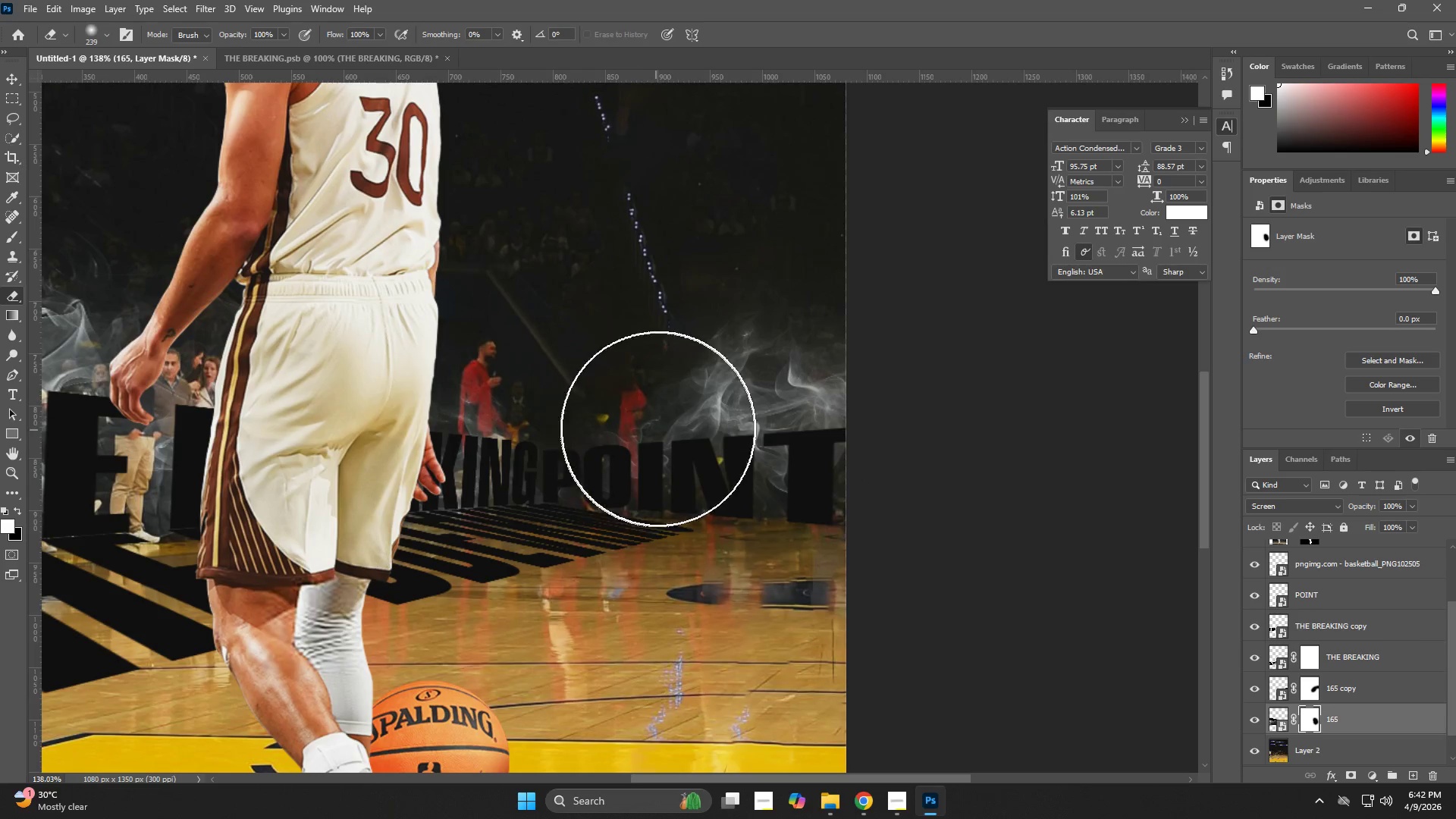 
hold_key(key=AltLeft, duration=0.44)
 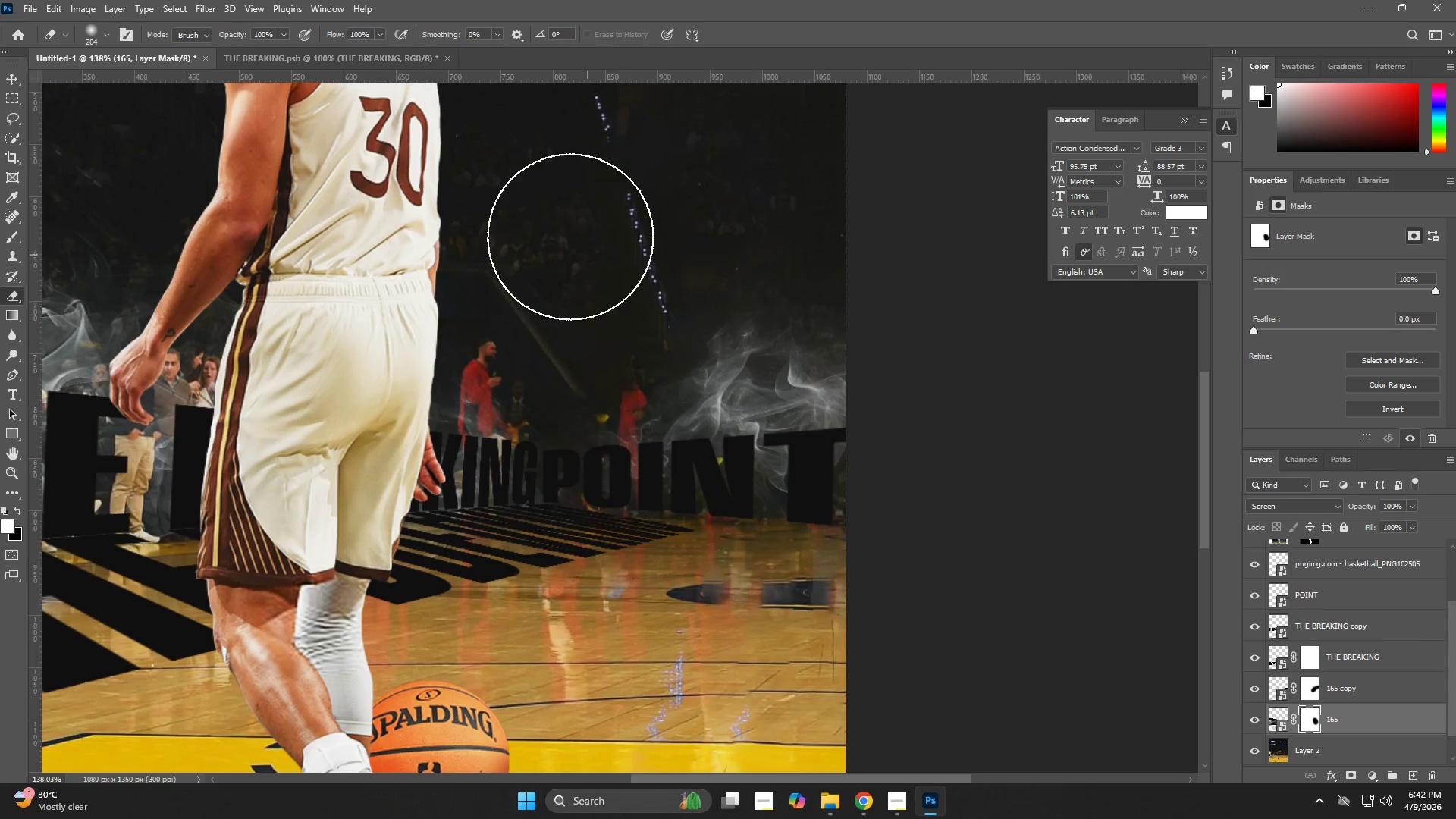 
left_click_drag(start_coordinate=[570, 237], to_coordinate=[666, 466])
 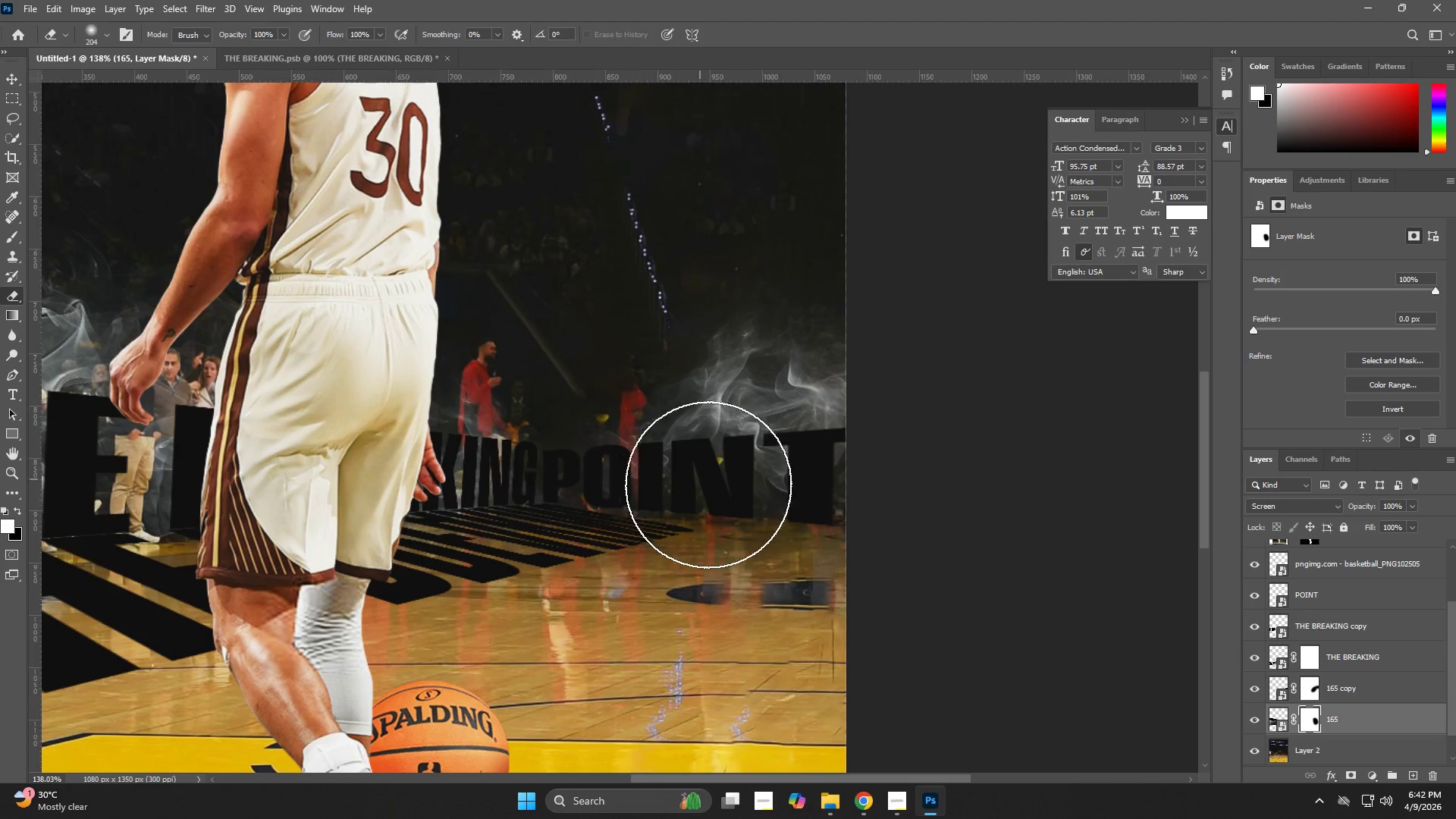 
key(Z)
 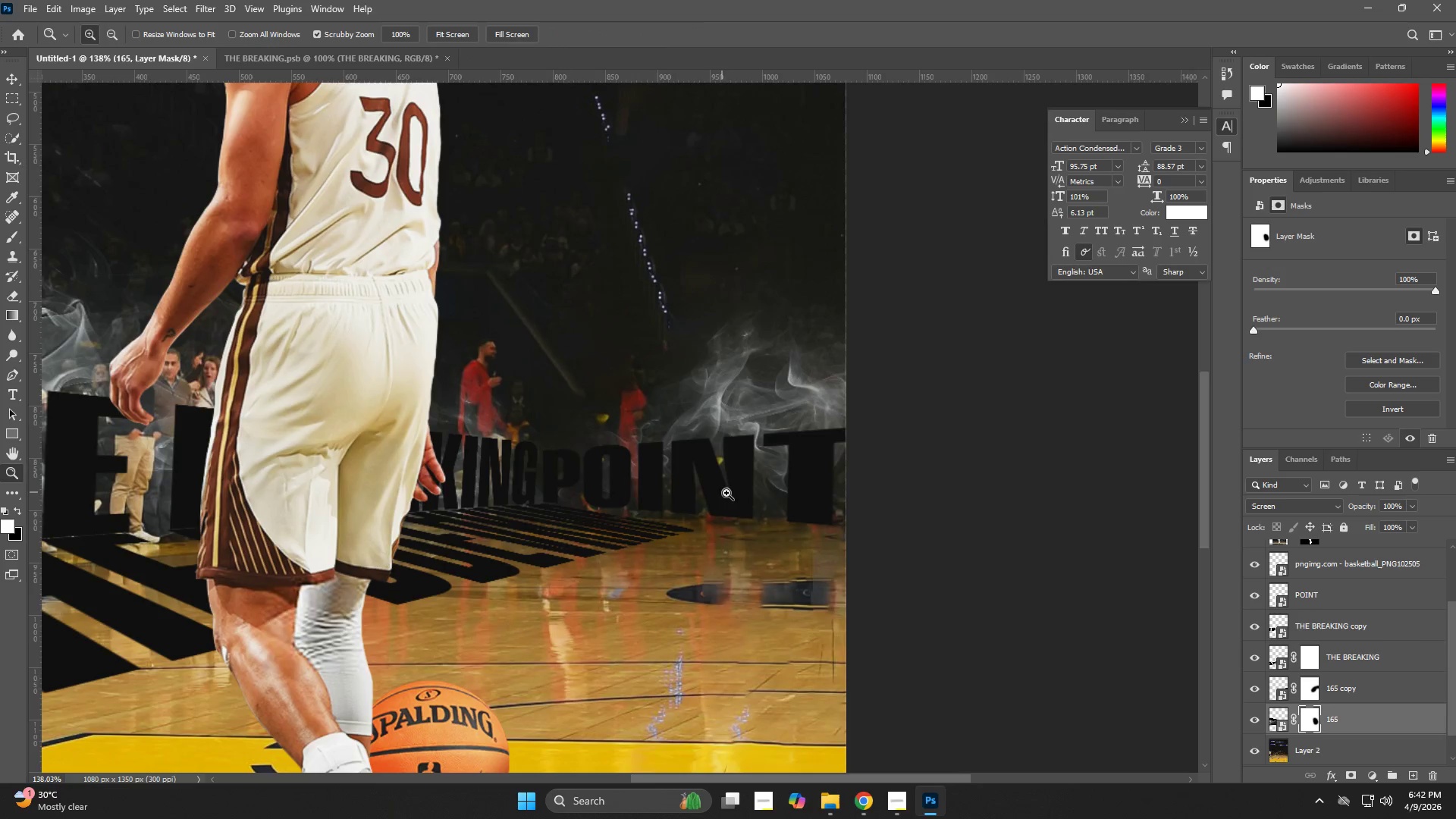 
left_click_drag(start_coordinate=[716, 498], to_coordinate=[645, 538])
 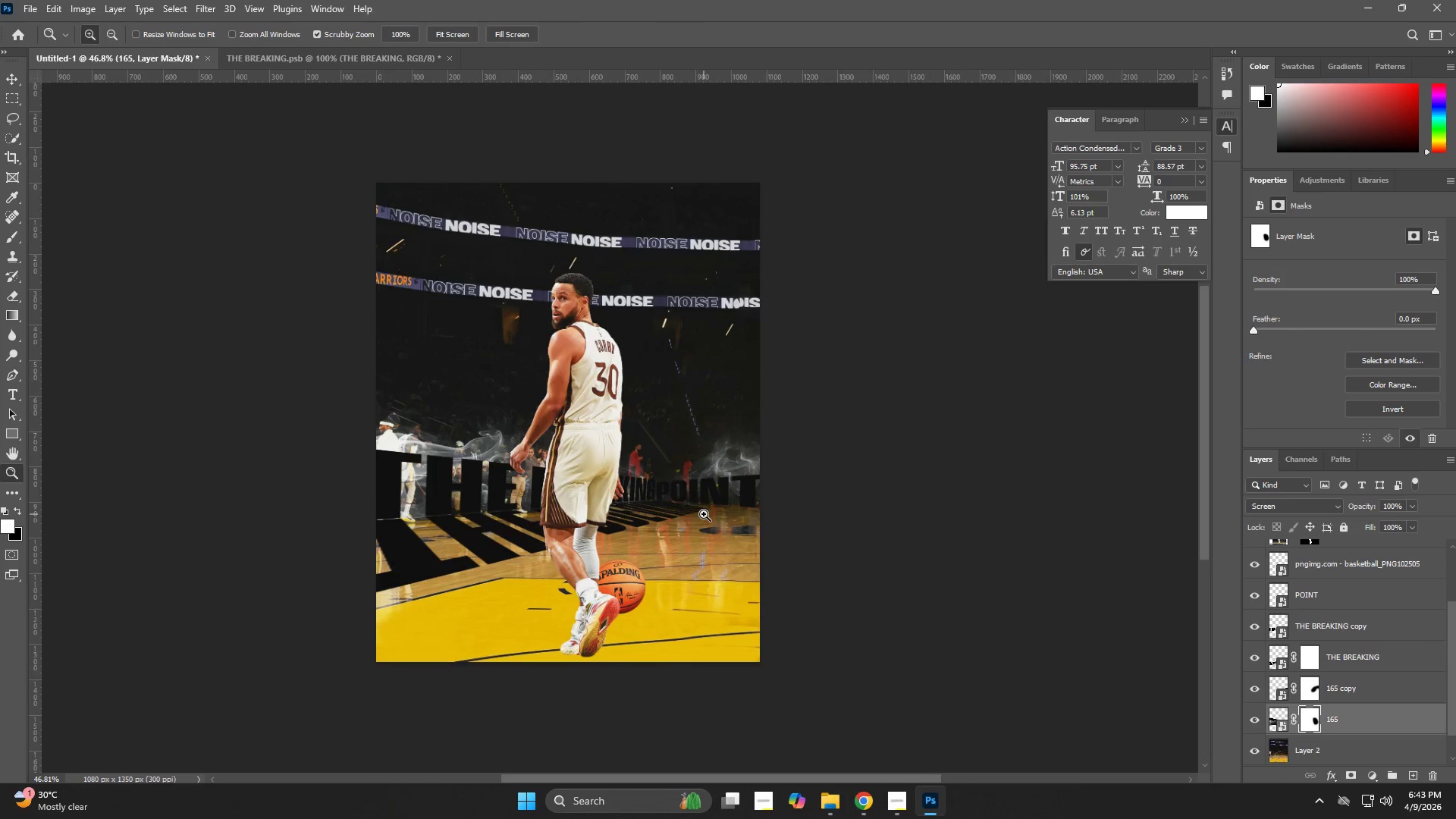 
left_click_drag(start_coordinate=[704, 514], to_coordinate=[679, 524])
 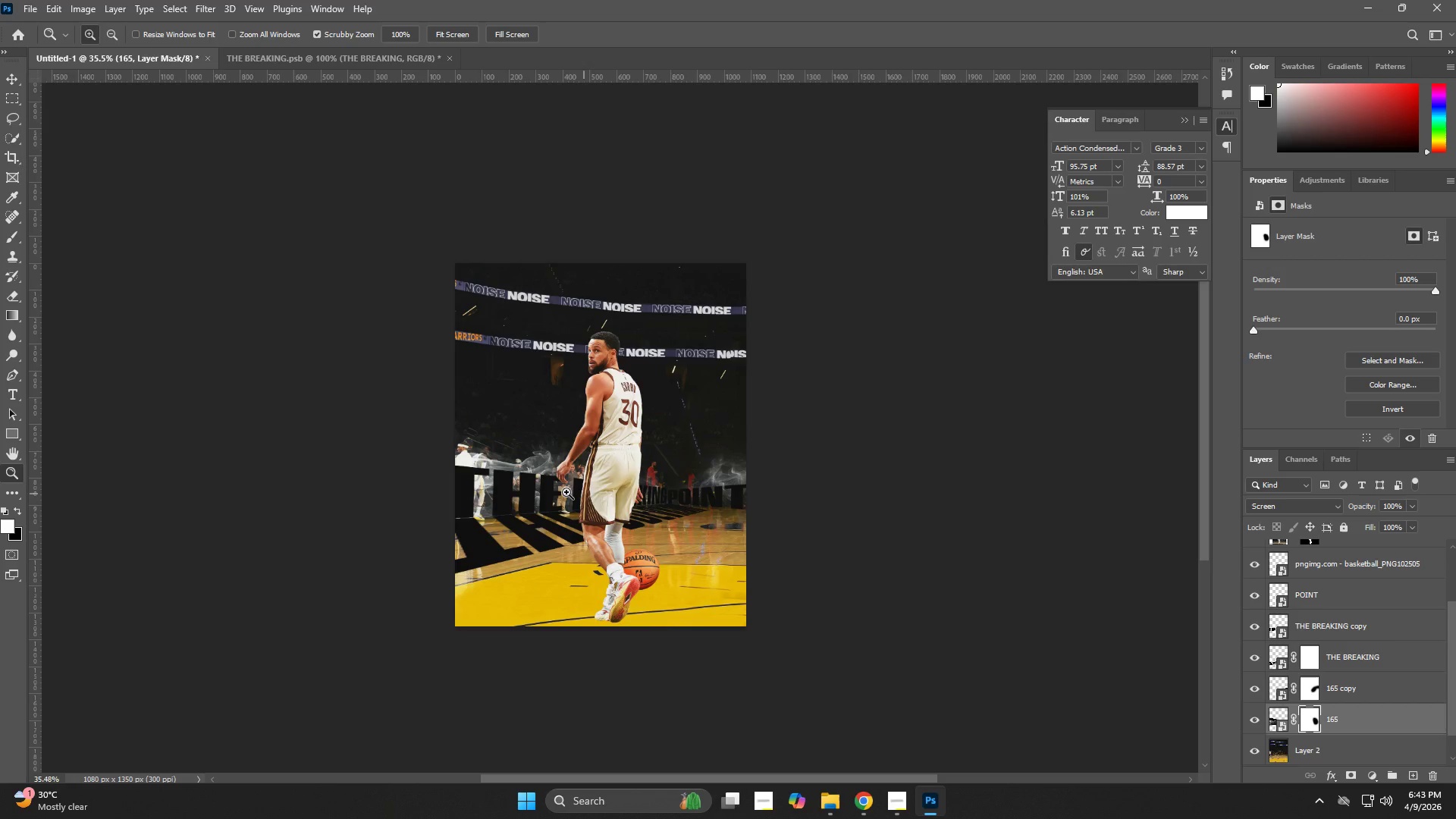 
key(Alt+AltLeft)
 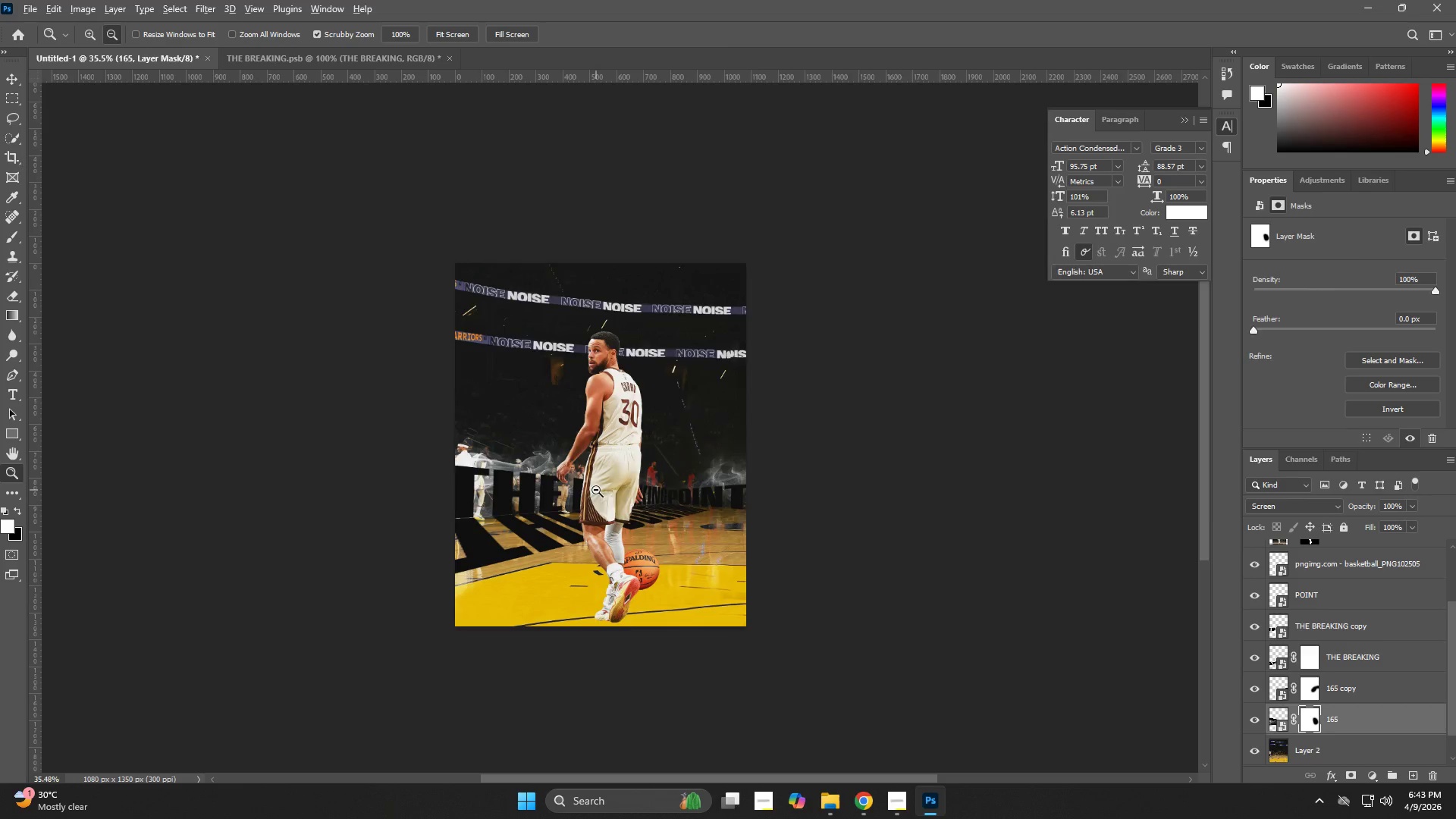 
key(Alt+Tab)
 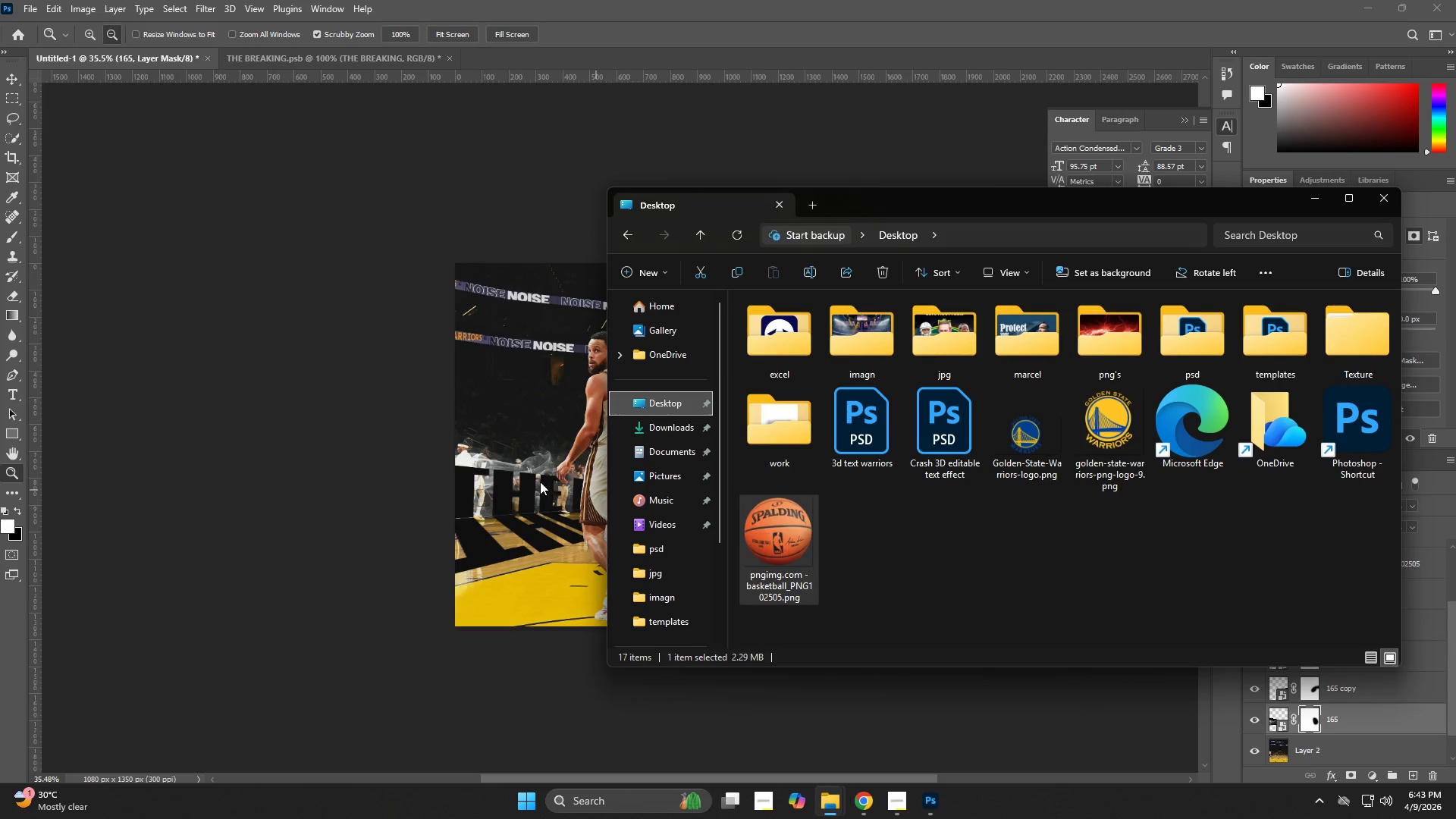 
key(Alt+AltLeft)
 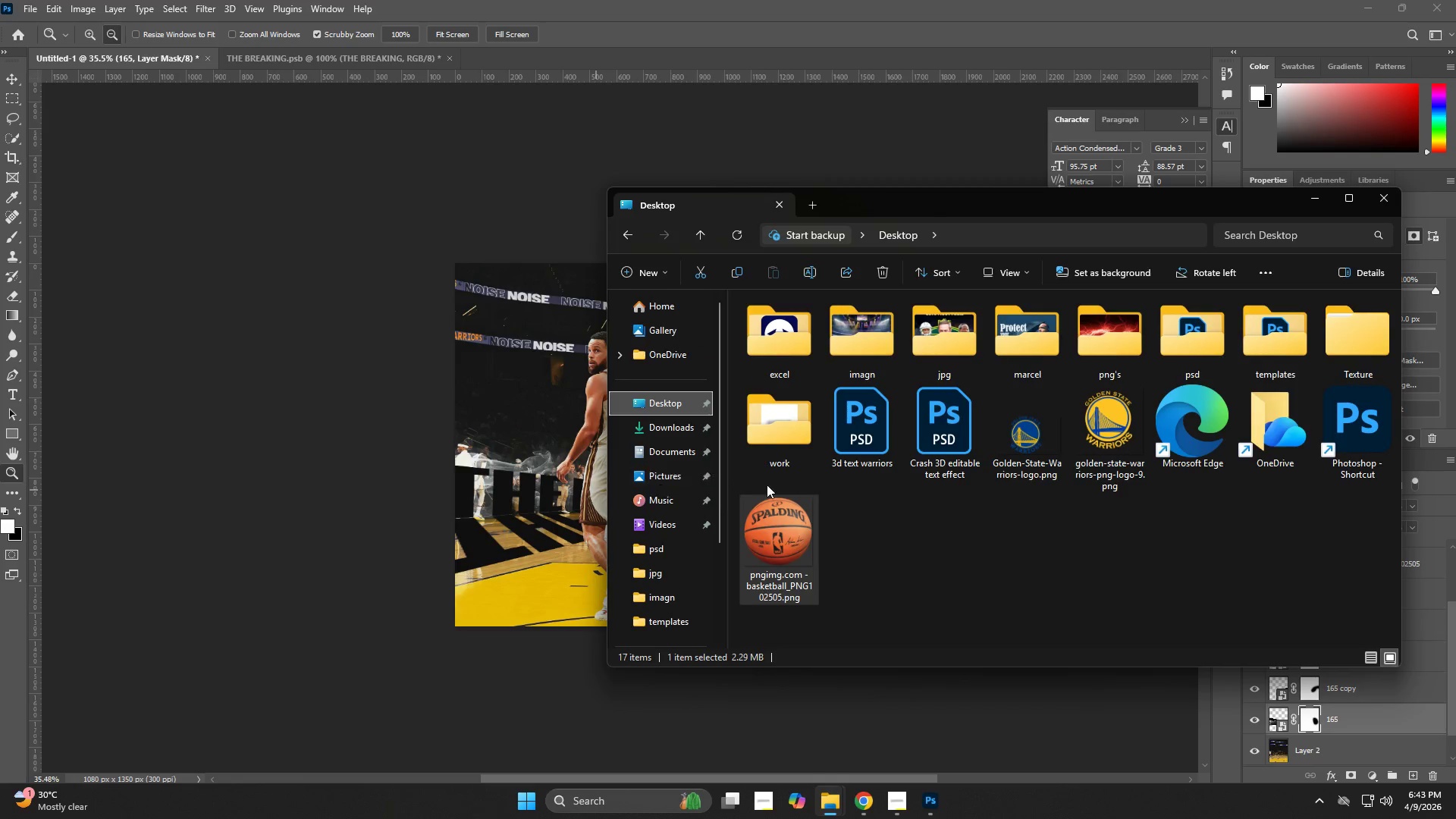 
key(Alt+Tab)
 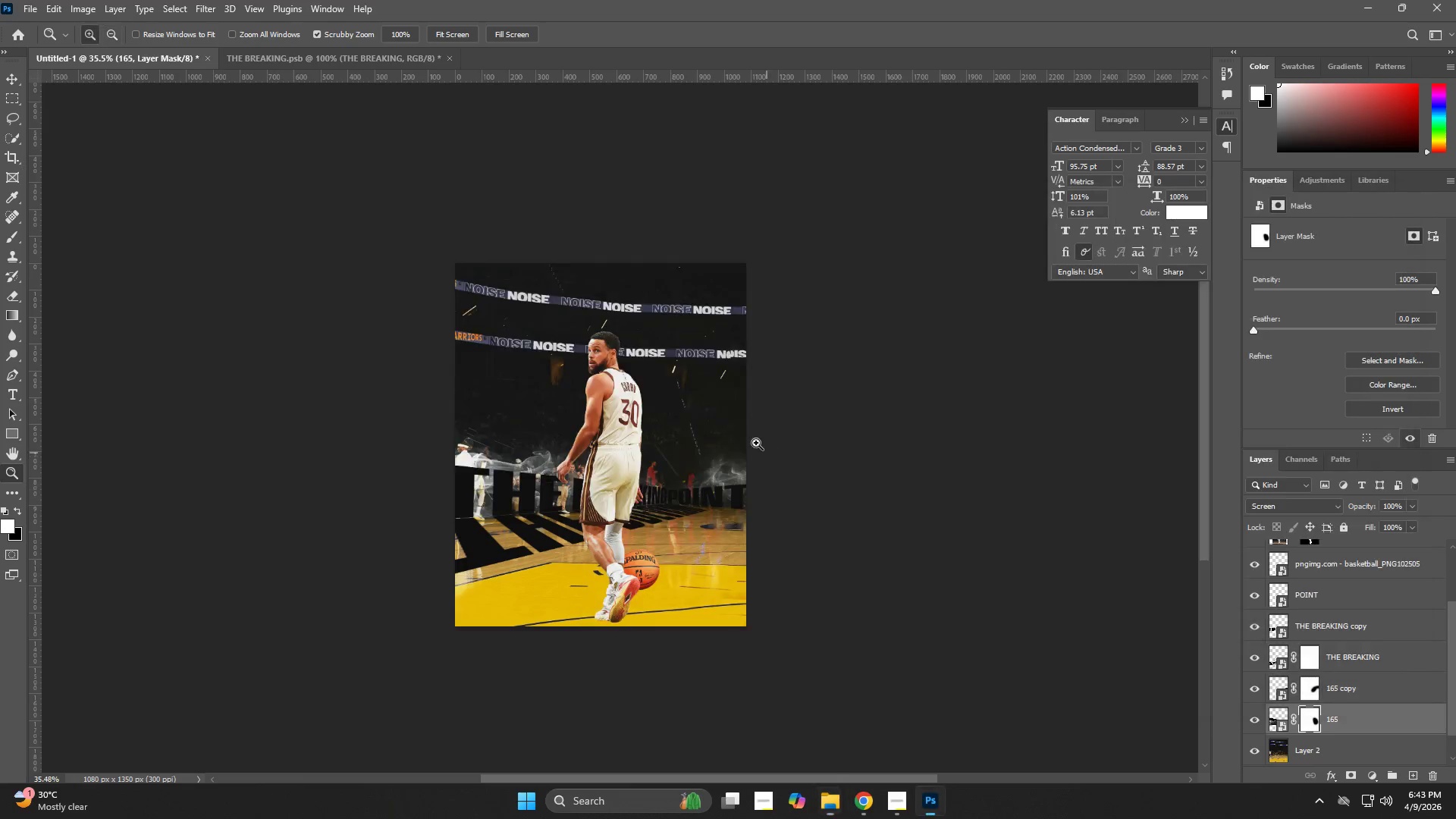 
hold_key(key=AltLeft, duration=0.34)
 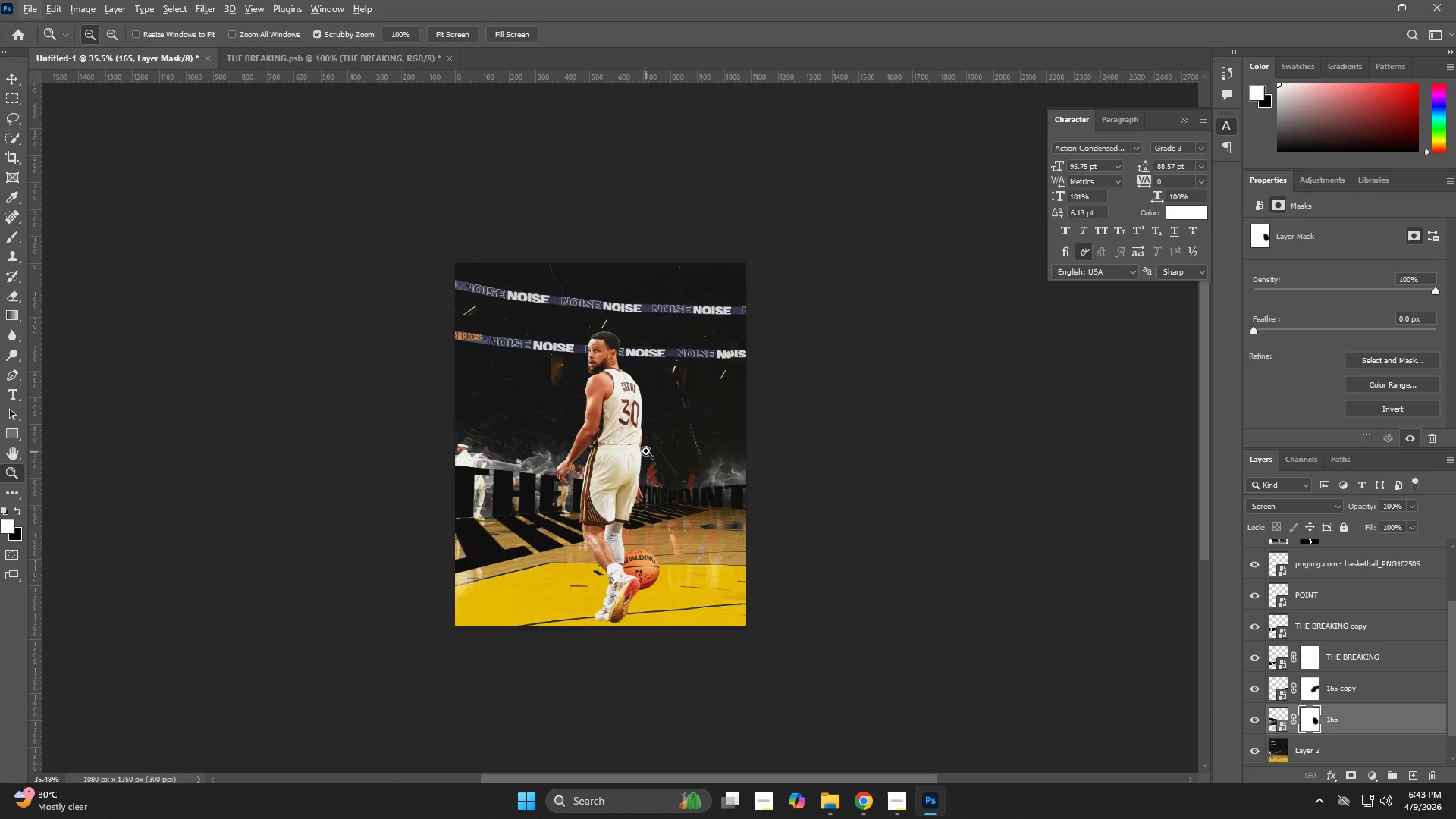 
key(V)
 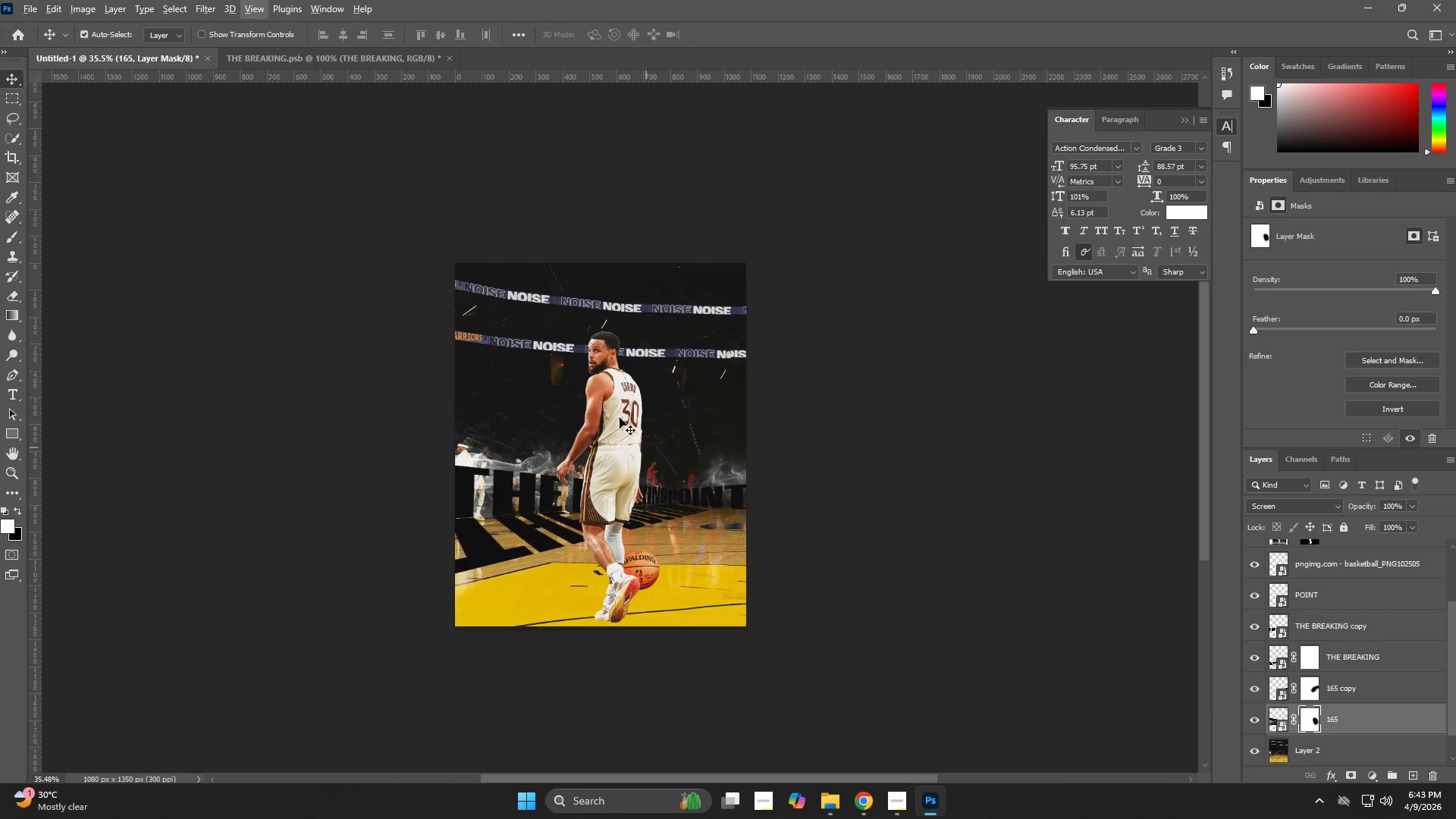 
left_click([620, 418])
 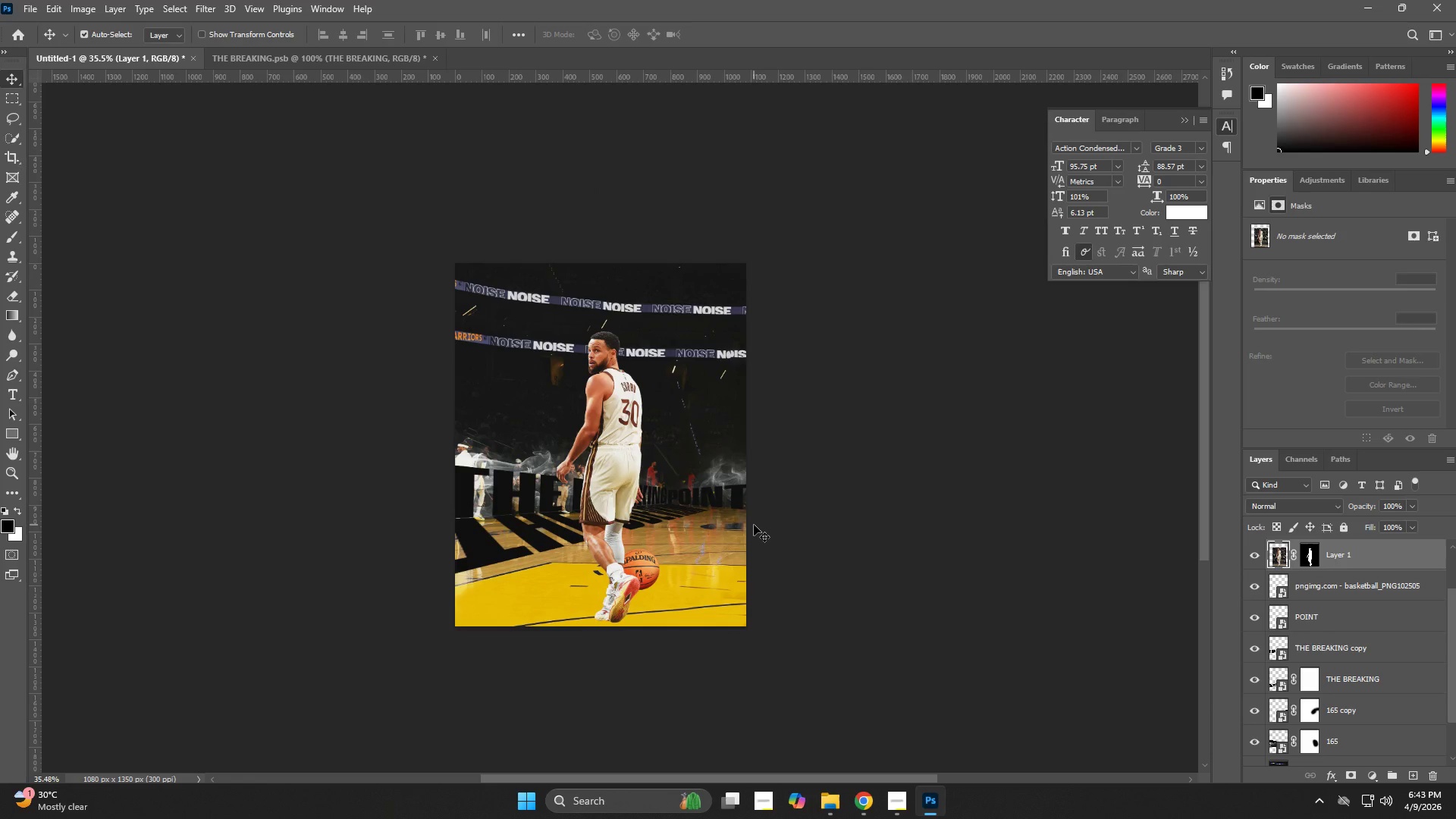 
wait(8.09)
 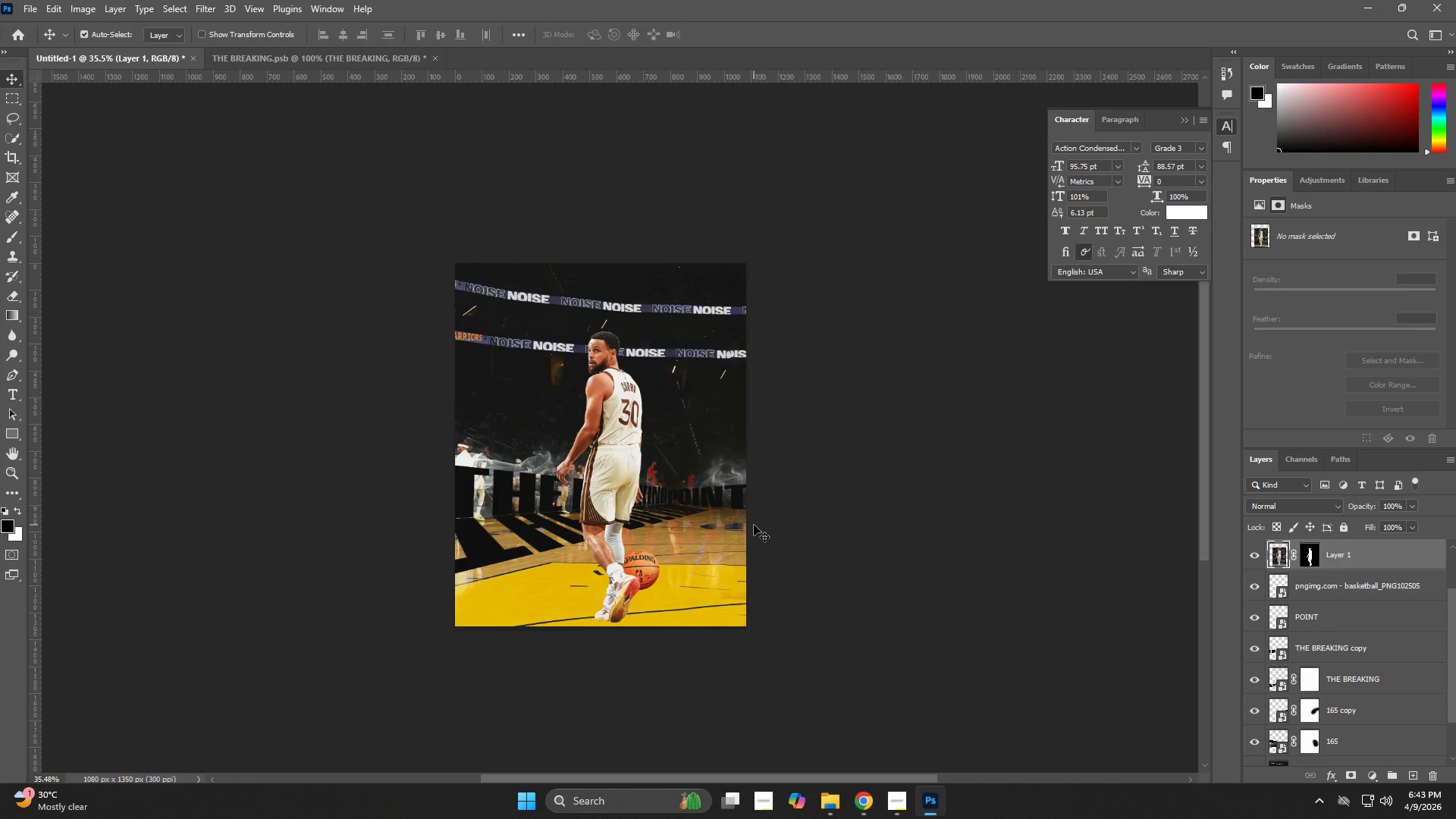 
key(Alt+Tab)
 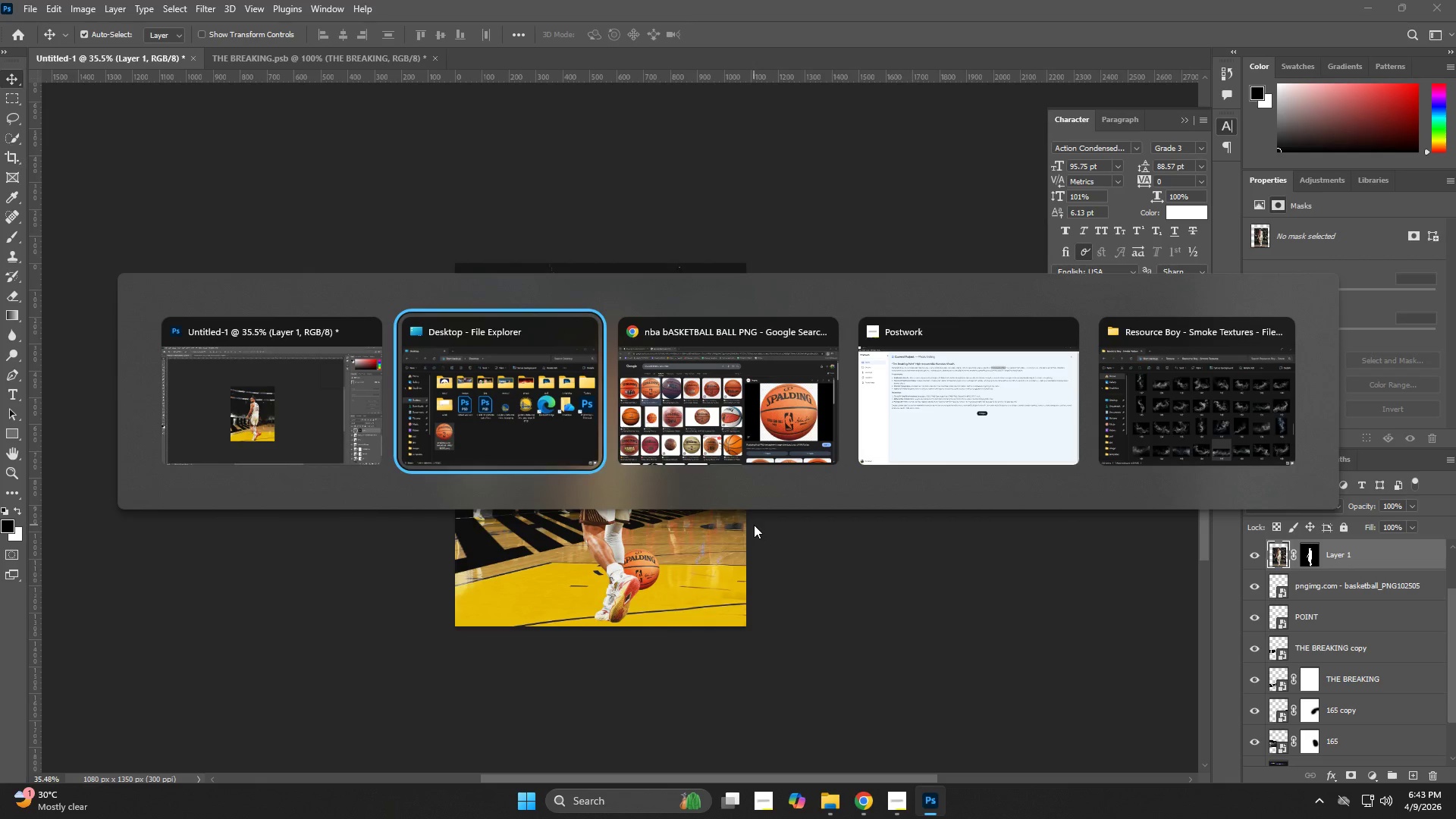 
key(Alt+Tab)
 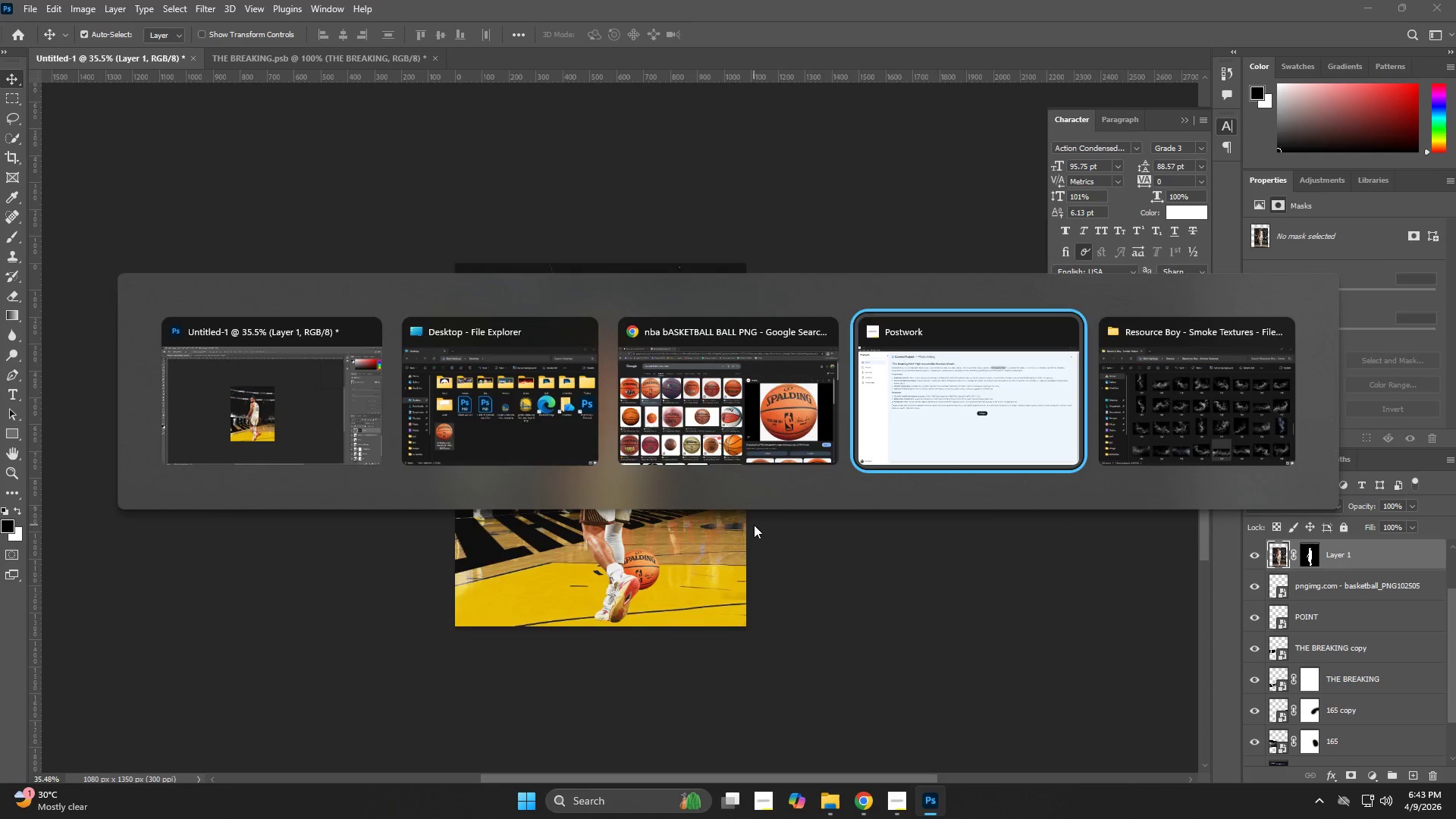 
key(Alt+Tab)